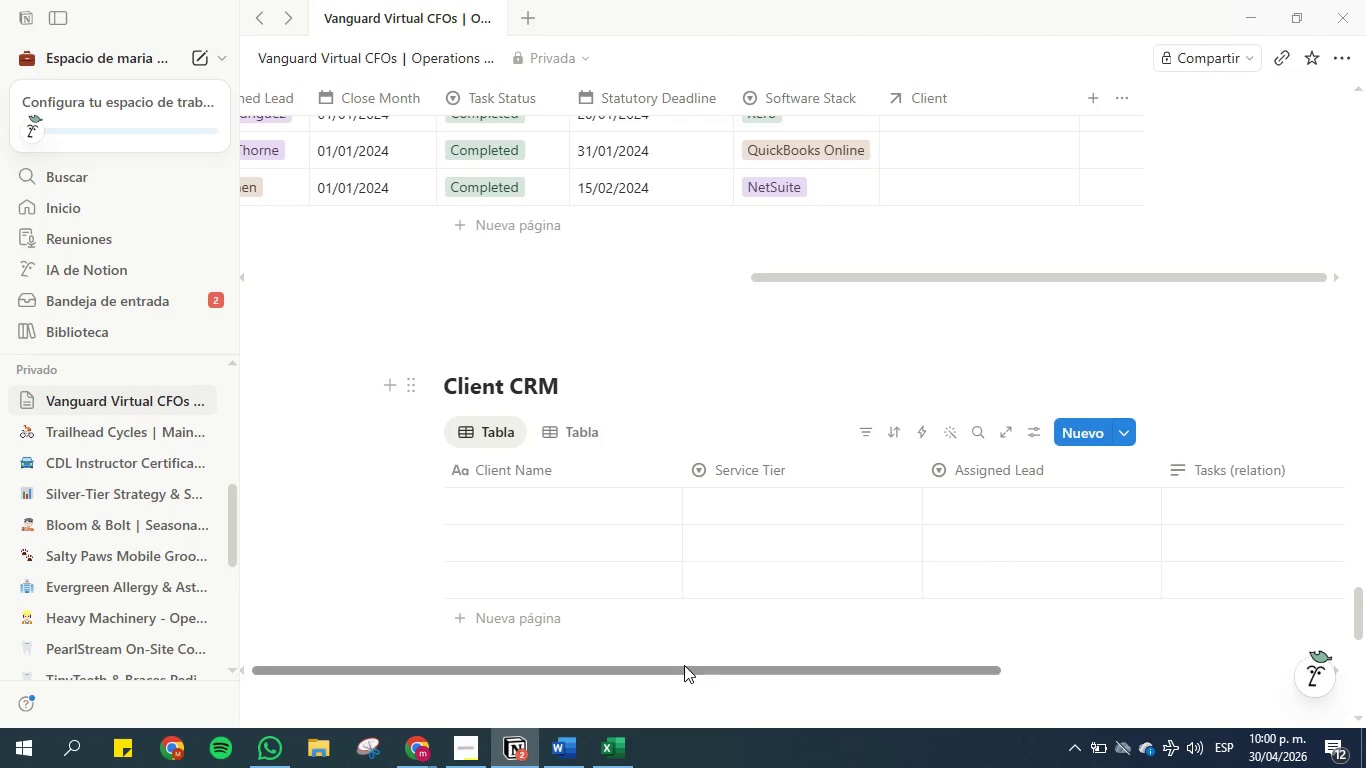 
left_click_drag(start_coordinate=[685, 665], to_coordinate=[583, 642])
 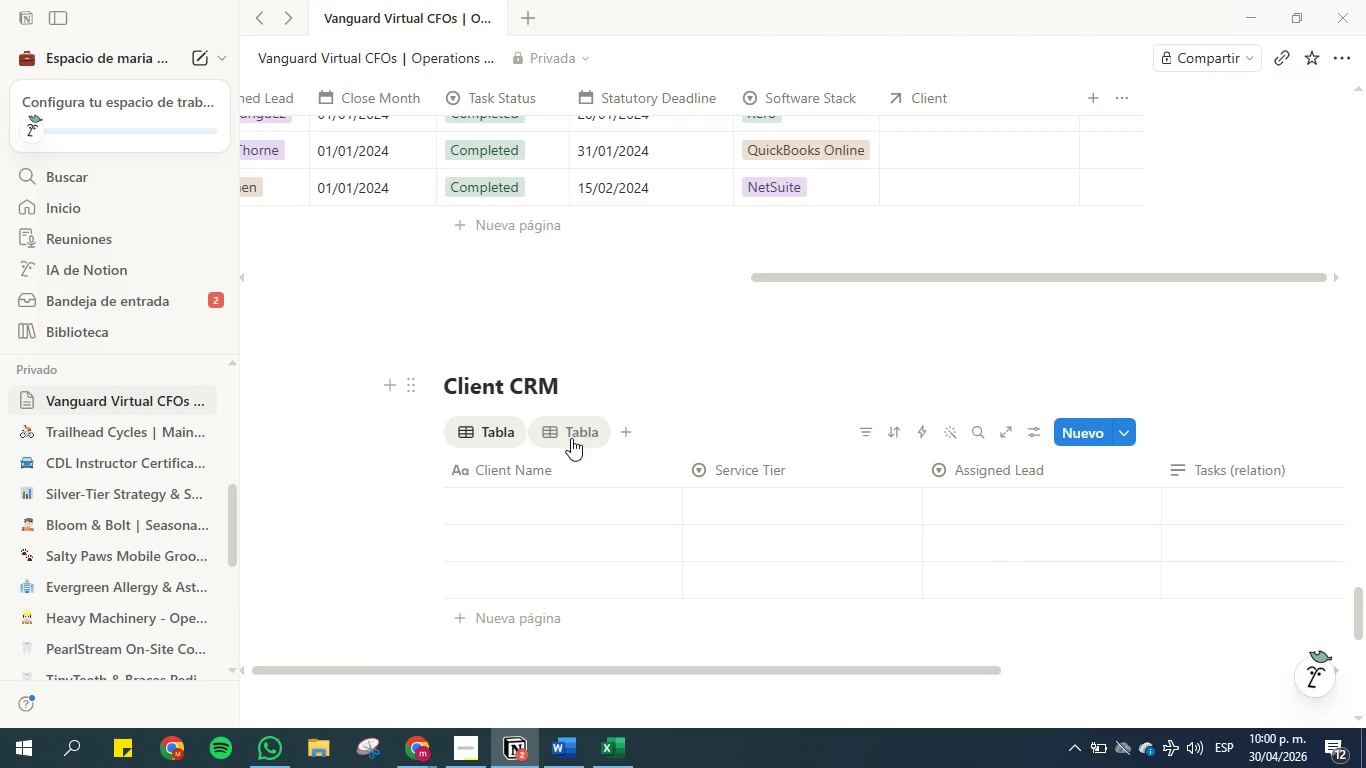 
left_click([571, 431])
 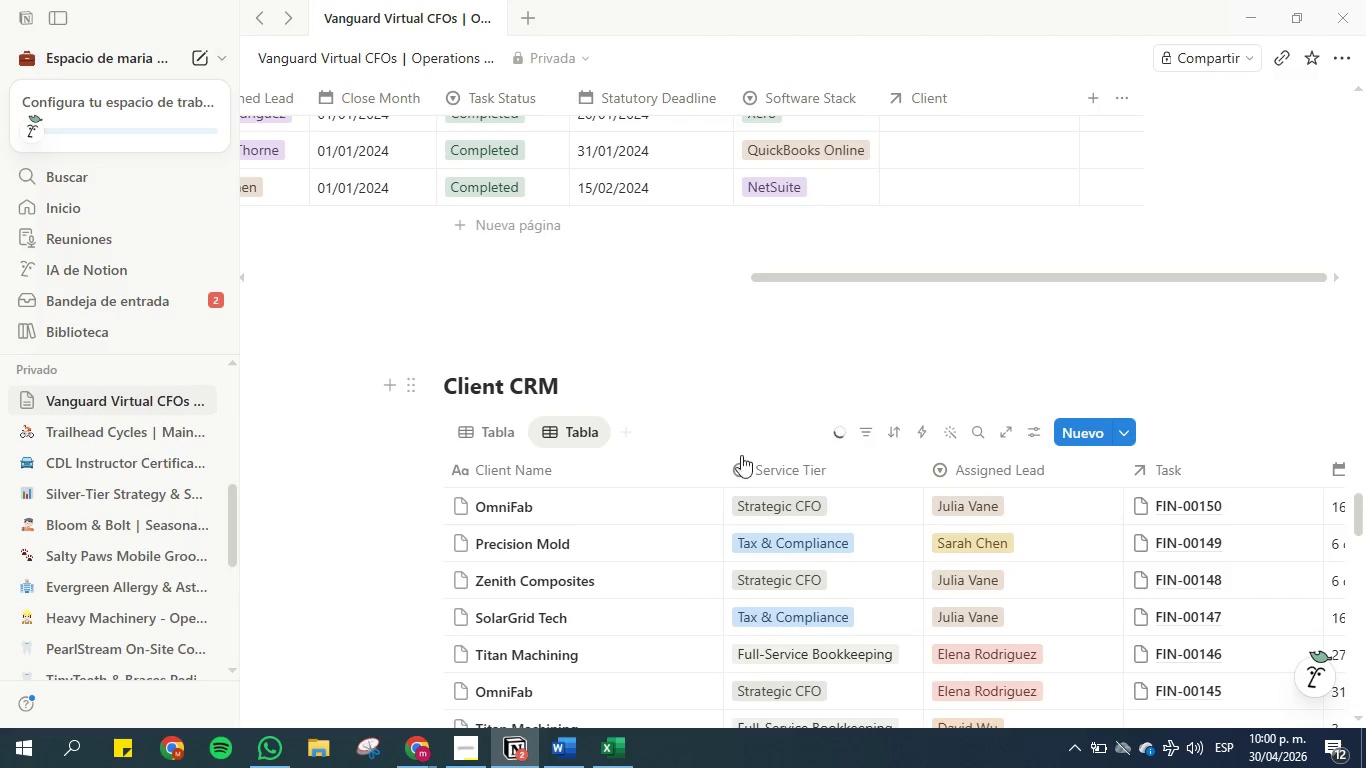 
scroll: coordinate [741, 486], scroll_direction: down, amount: 1.0
 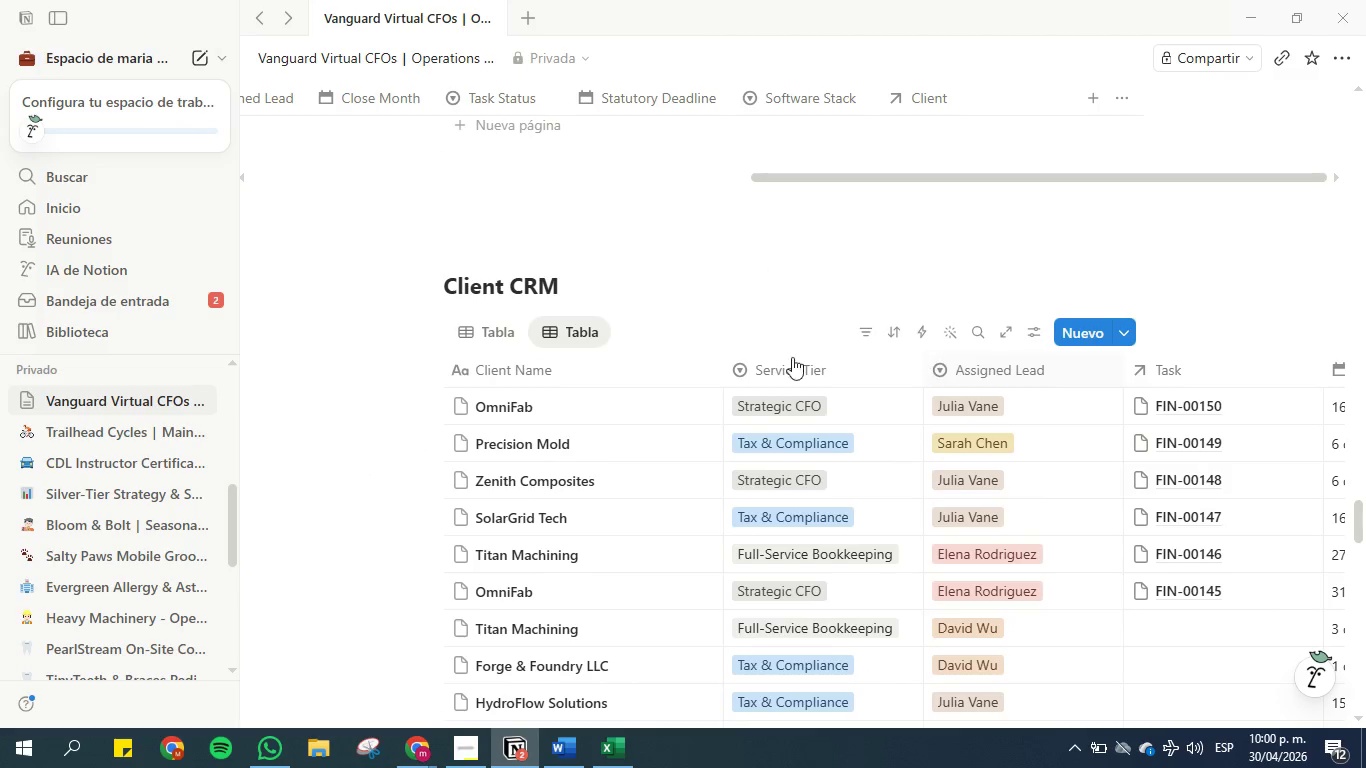 
left_click([473, 325])
 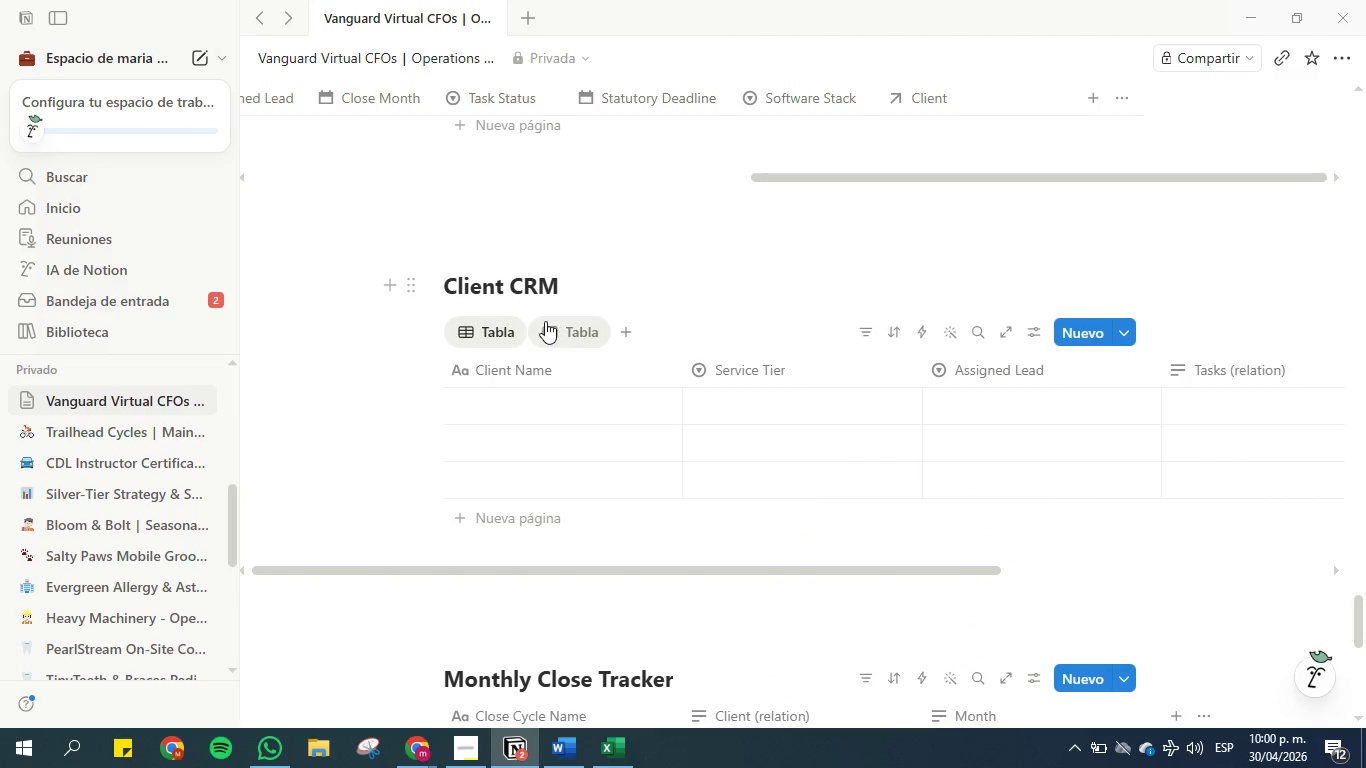 
left_click([566, 325])
 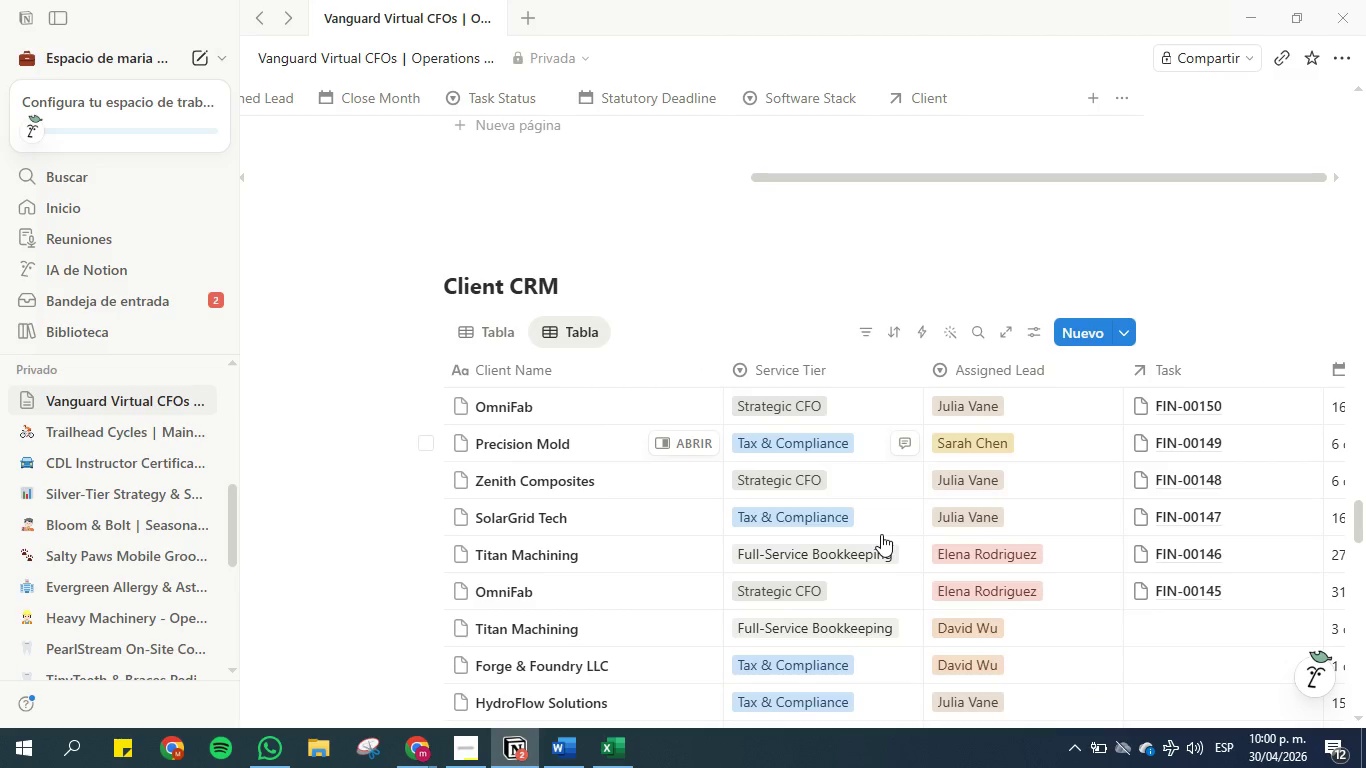 
scroll: coordinate [899, 533], scroll_direction: down, amount: 18.0
 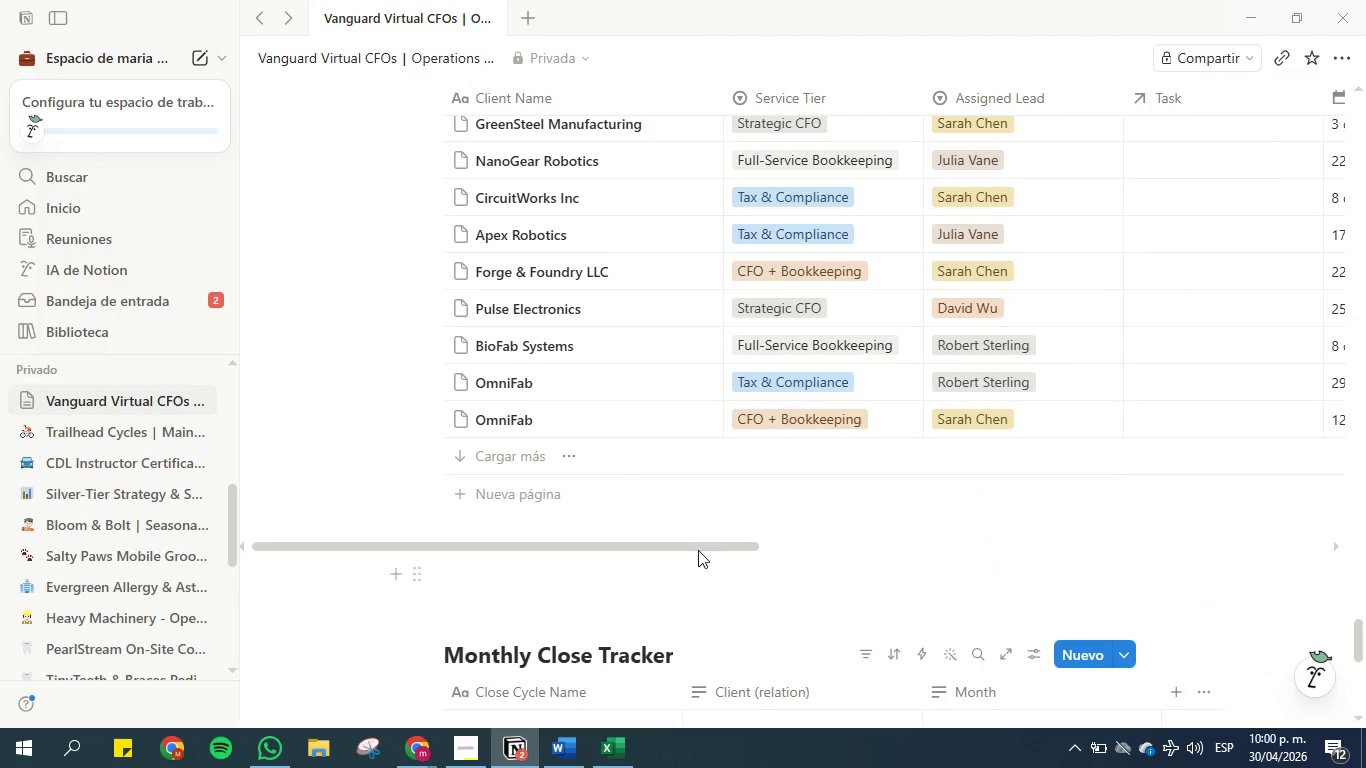 
left_click_drag(start_coordinate=[698, 548], to_coordinate=[1078, 520])
 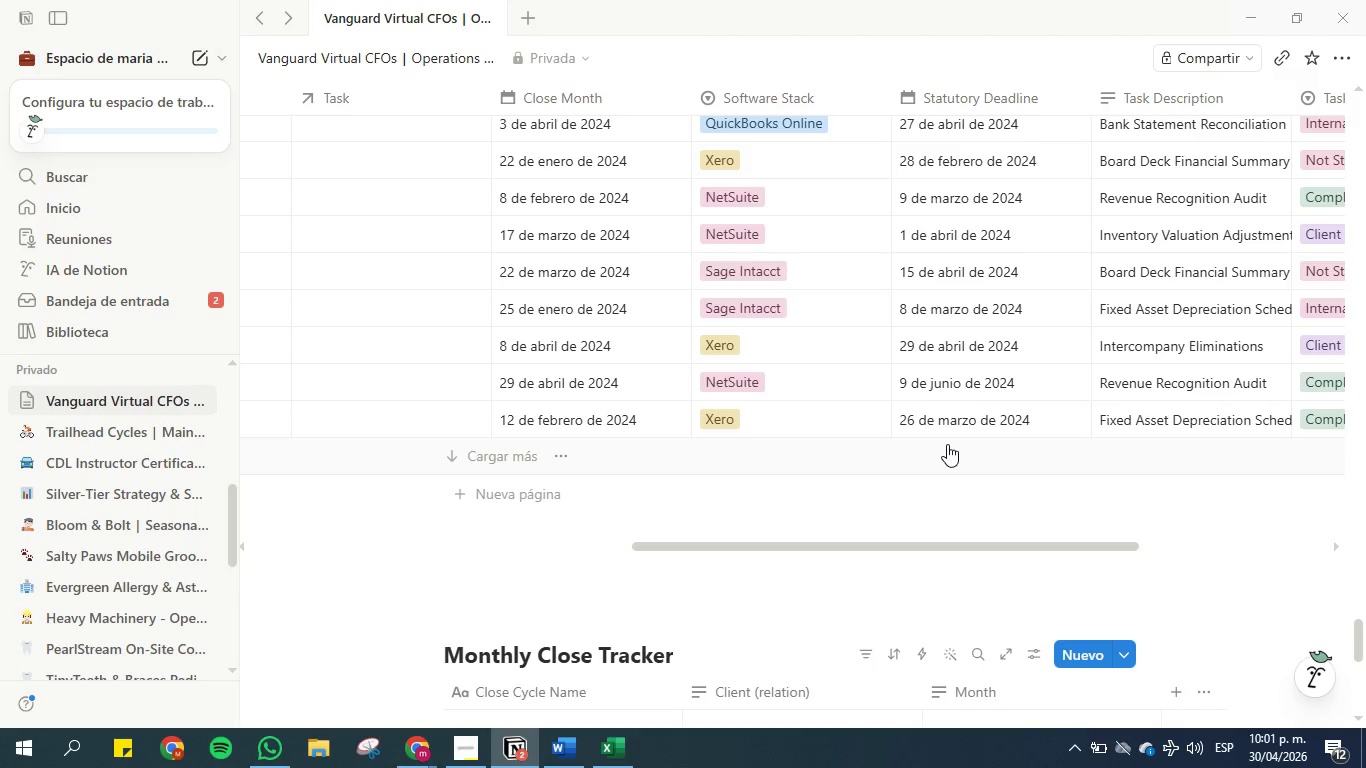 
right_click([745, 88])
 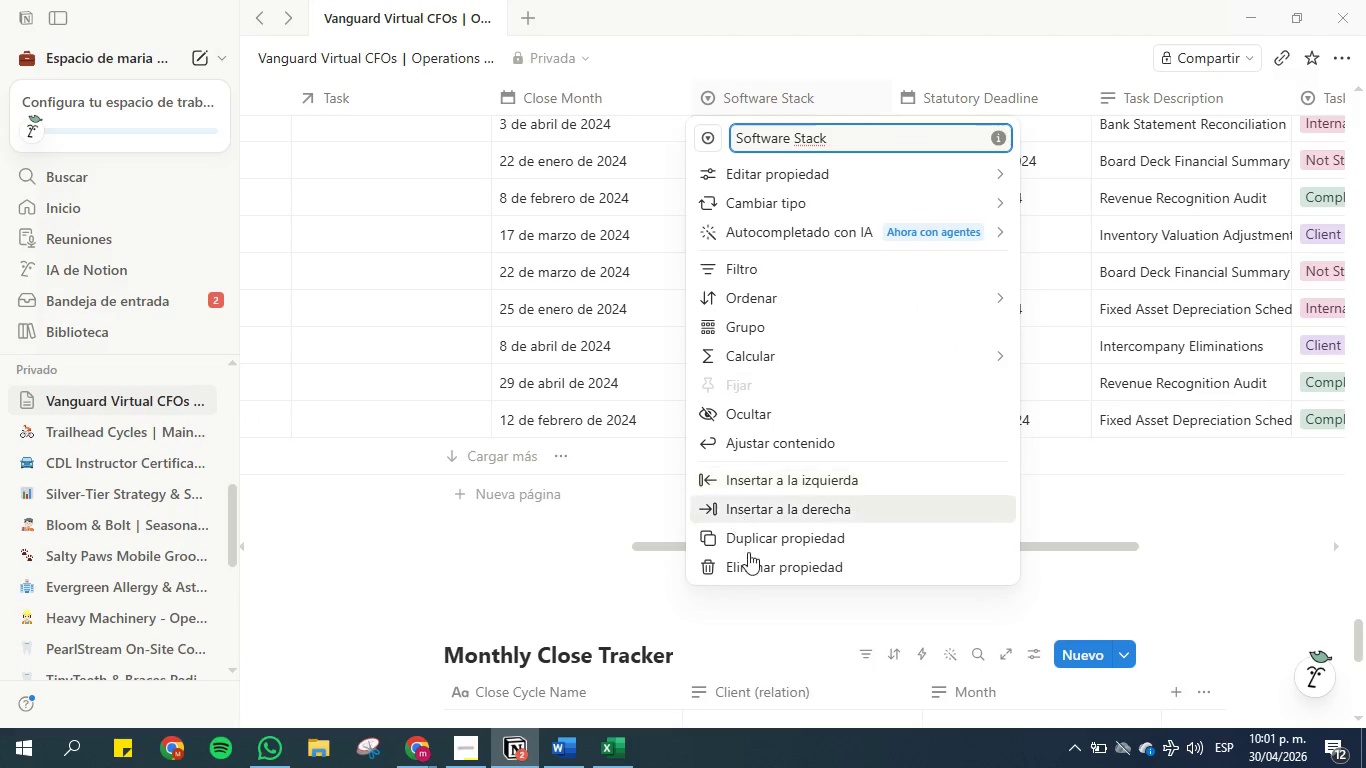 
left_click([753, 560])
 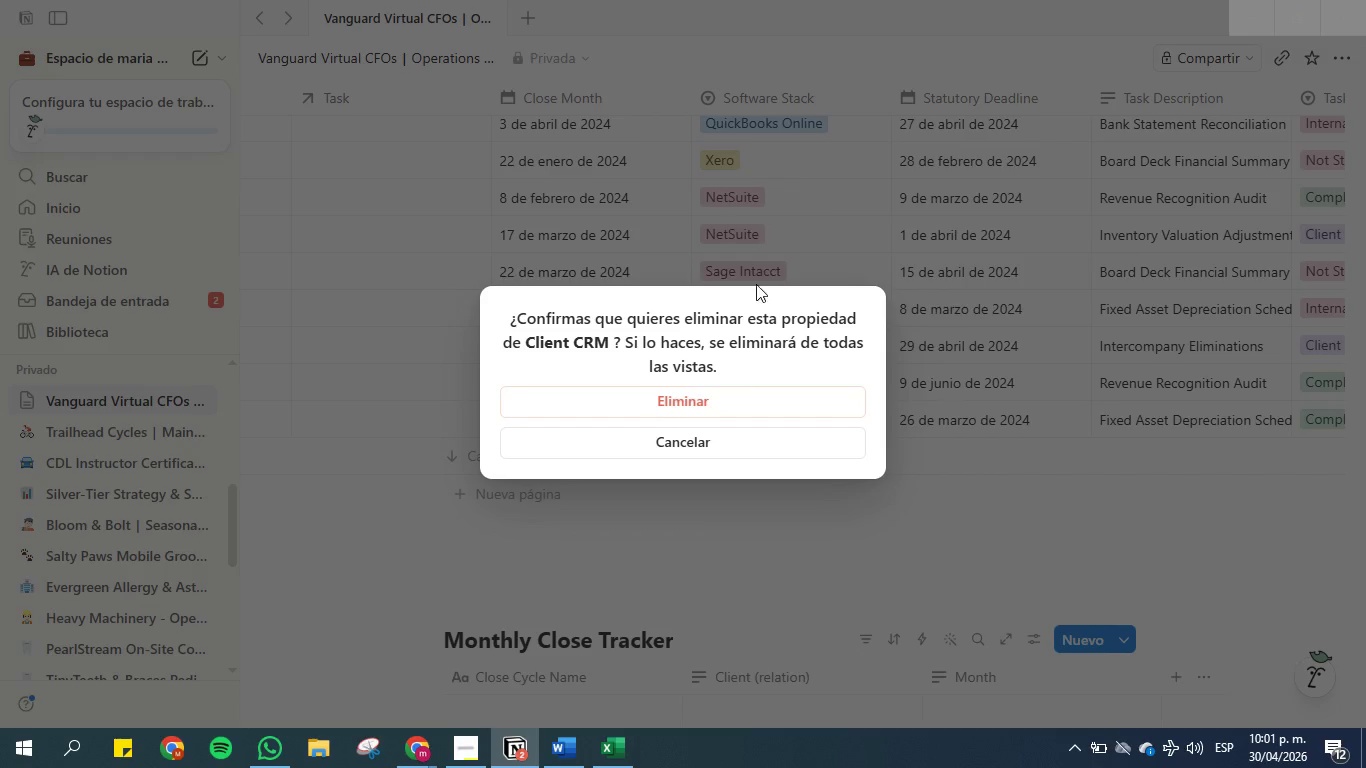 
left_click([727, 409])
 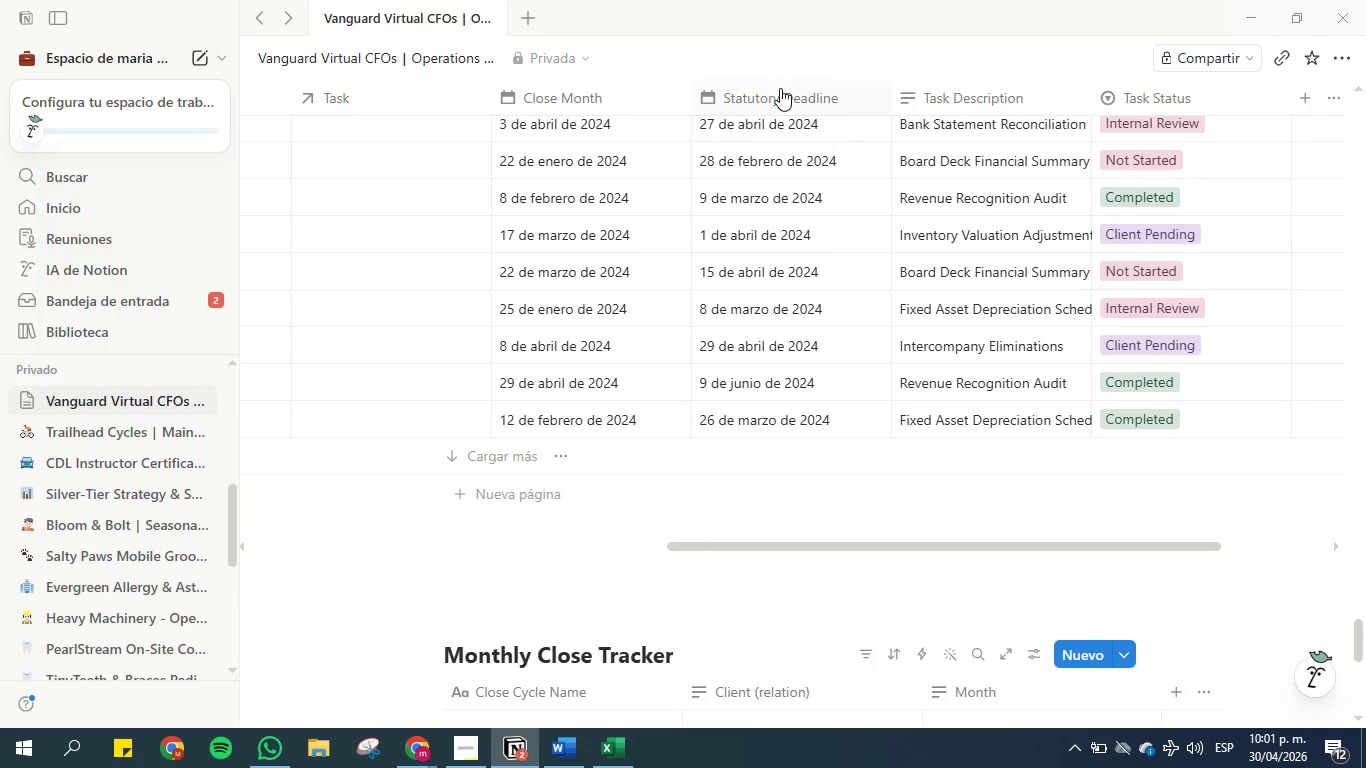 
right_click([780, 88])
 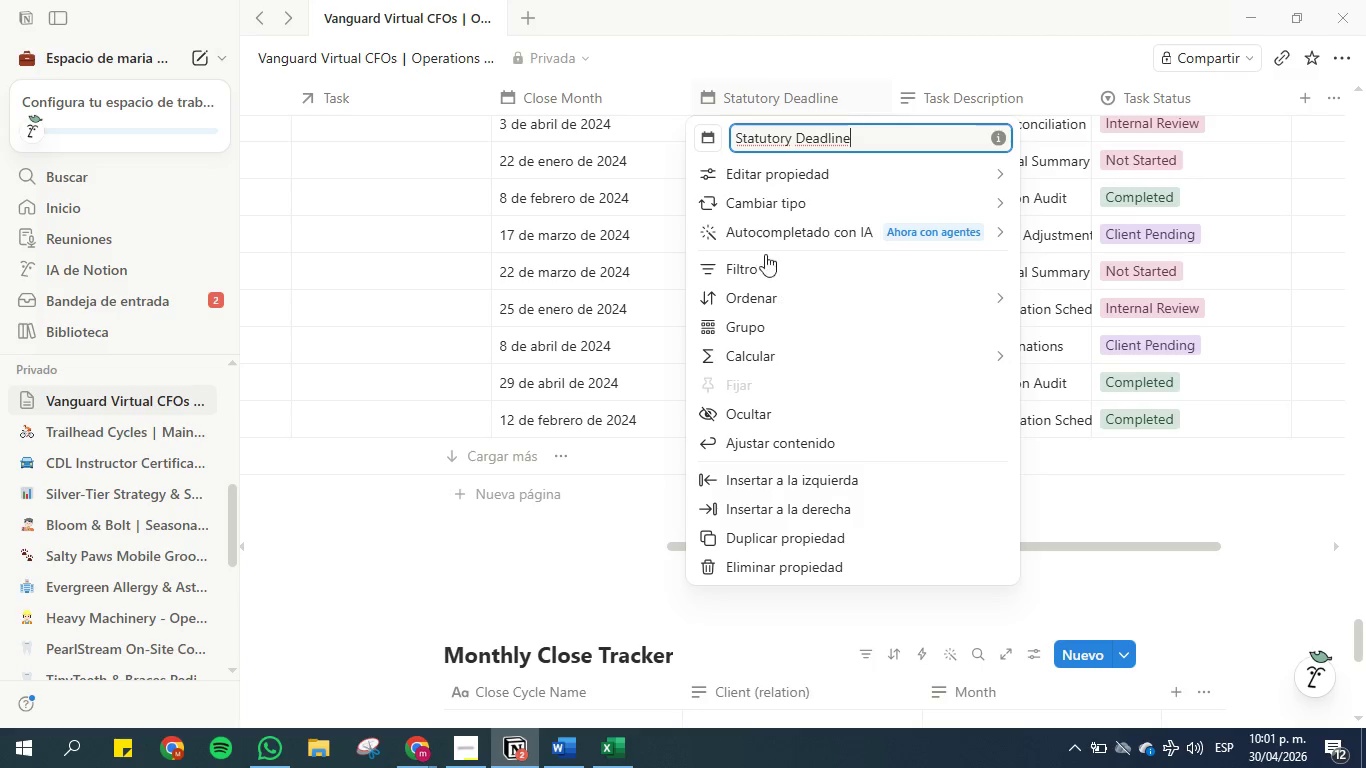 
wait(7.42)
 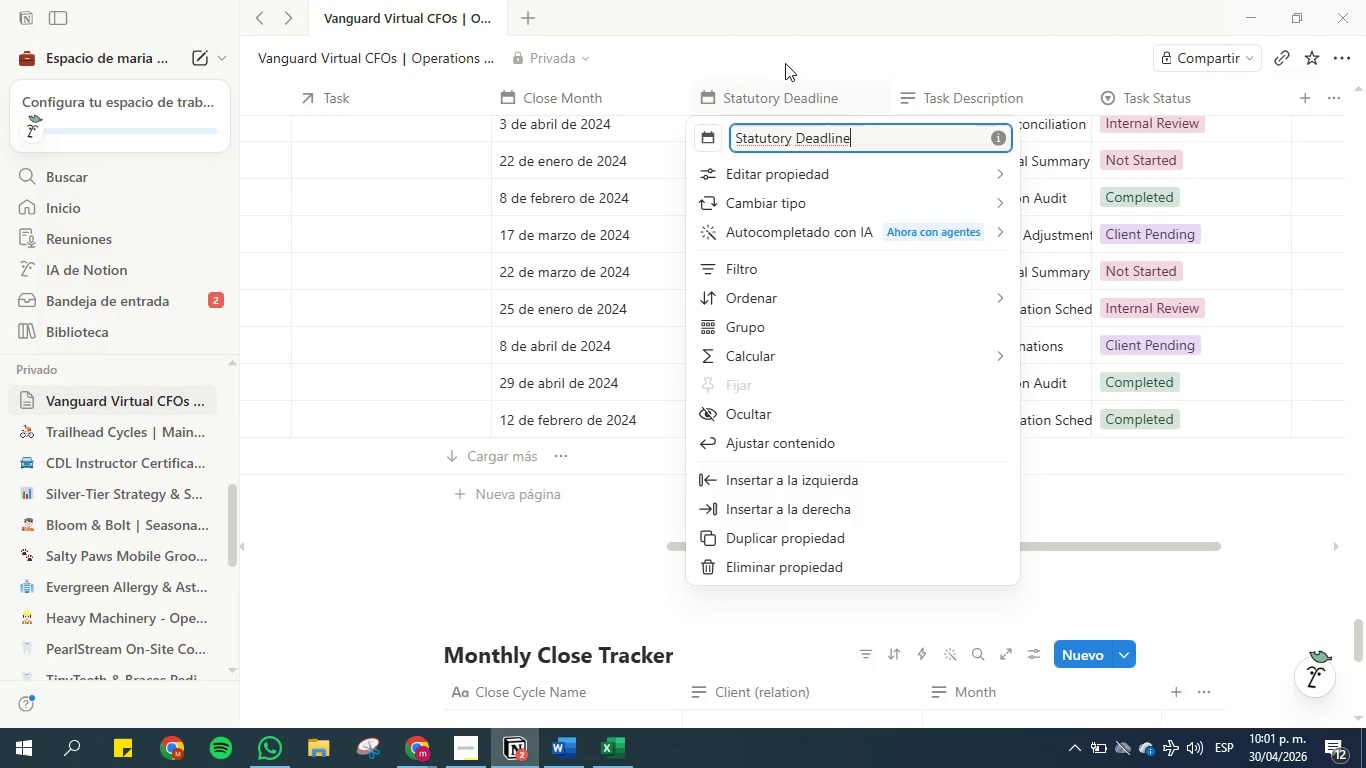 
left_click([790, 569])
 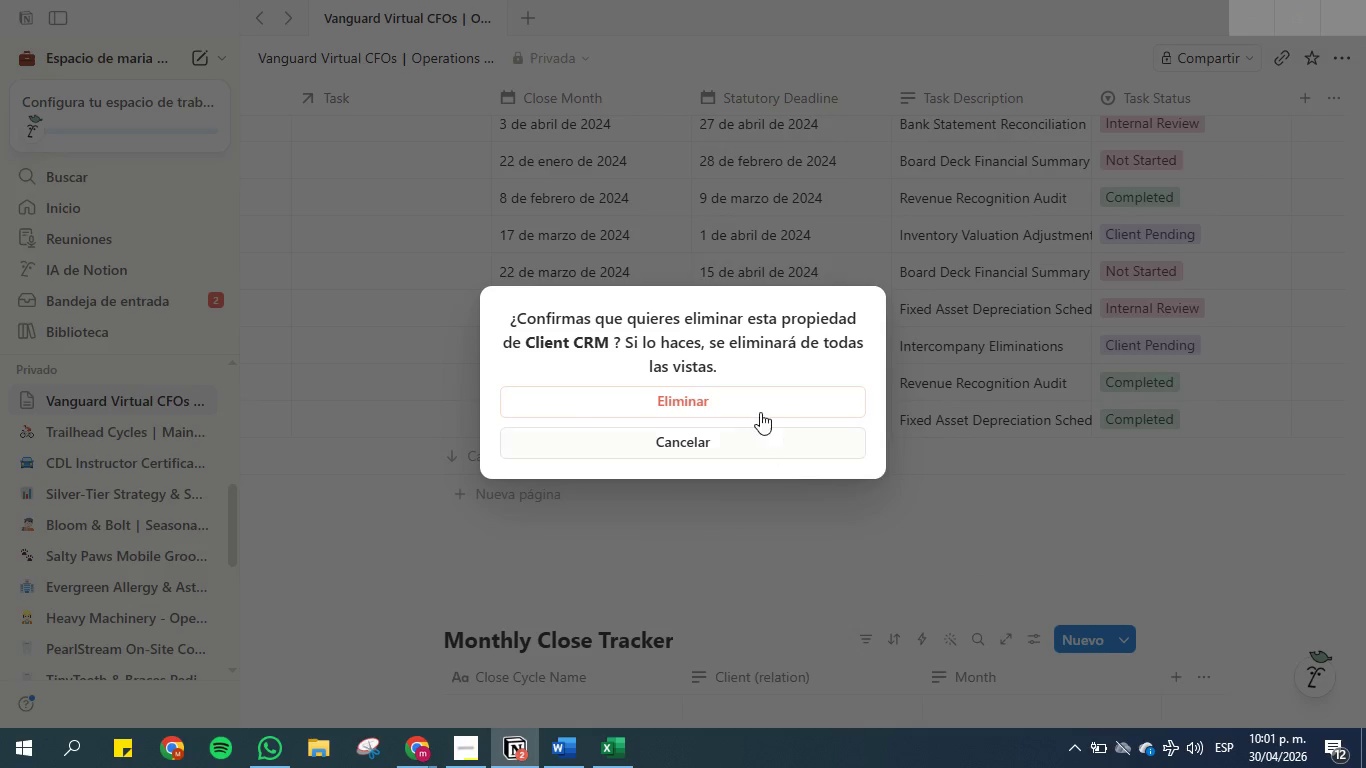 
left_click([728, 402])
 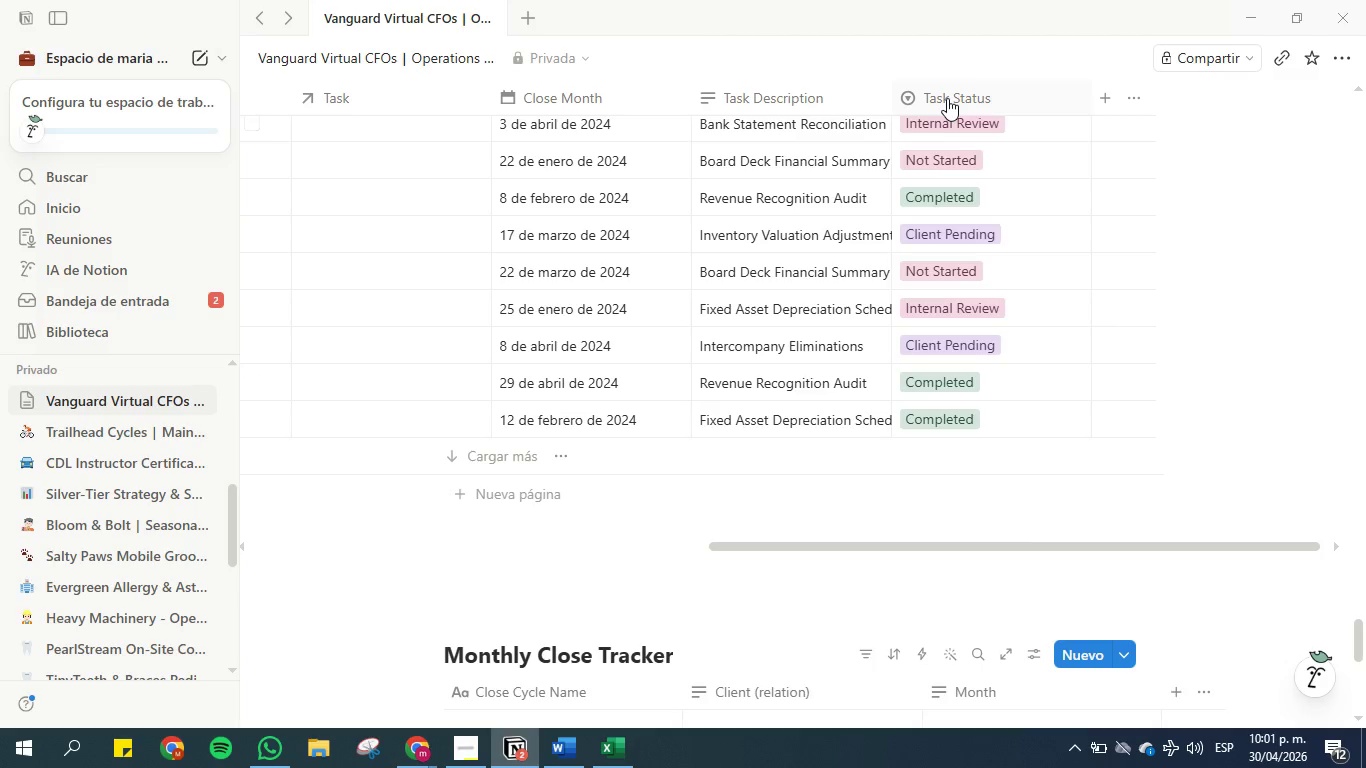 
right_click([947, 98])
 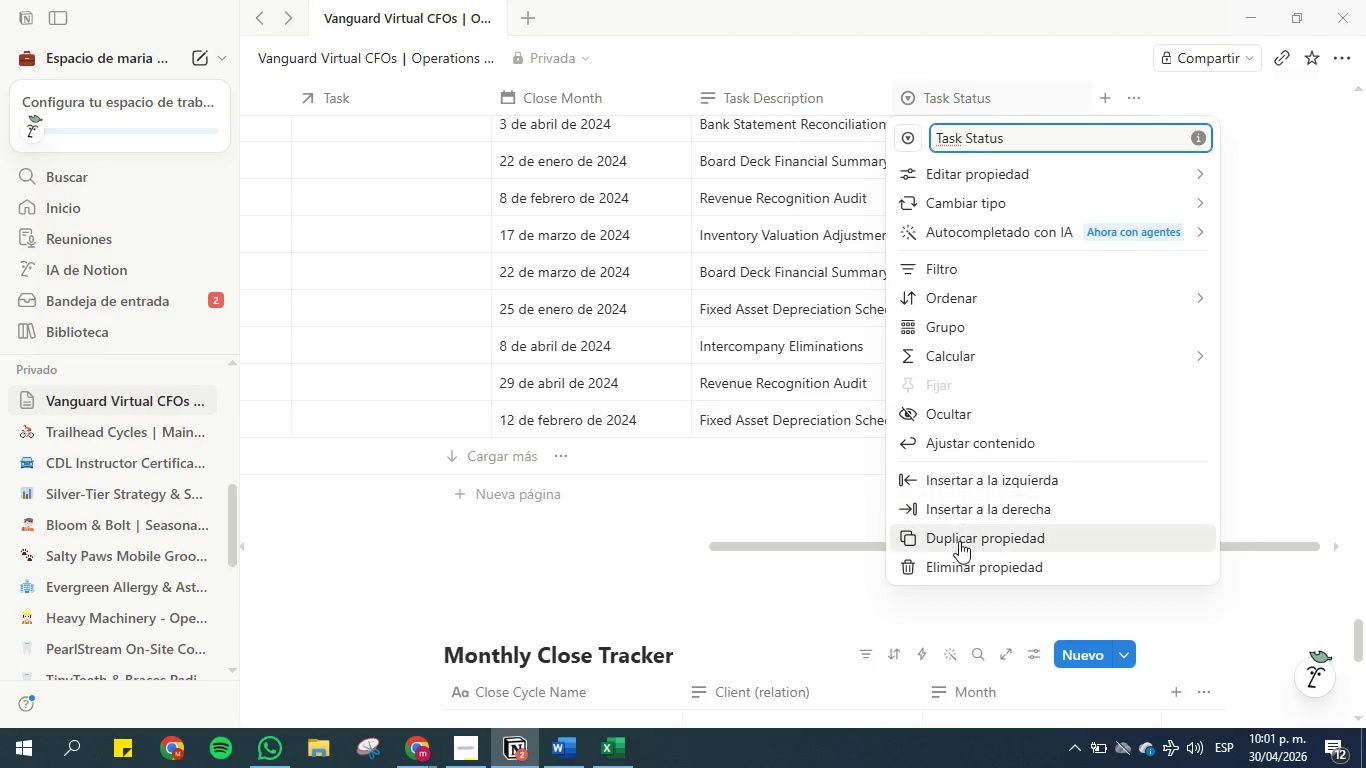 
left_click([958, 555])
 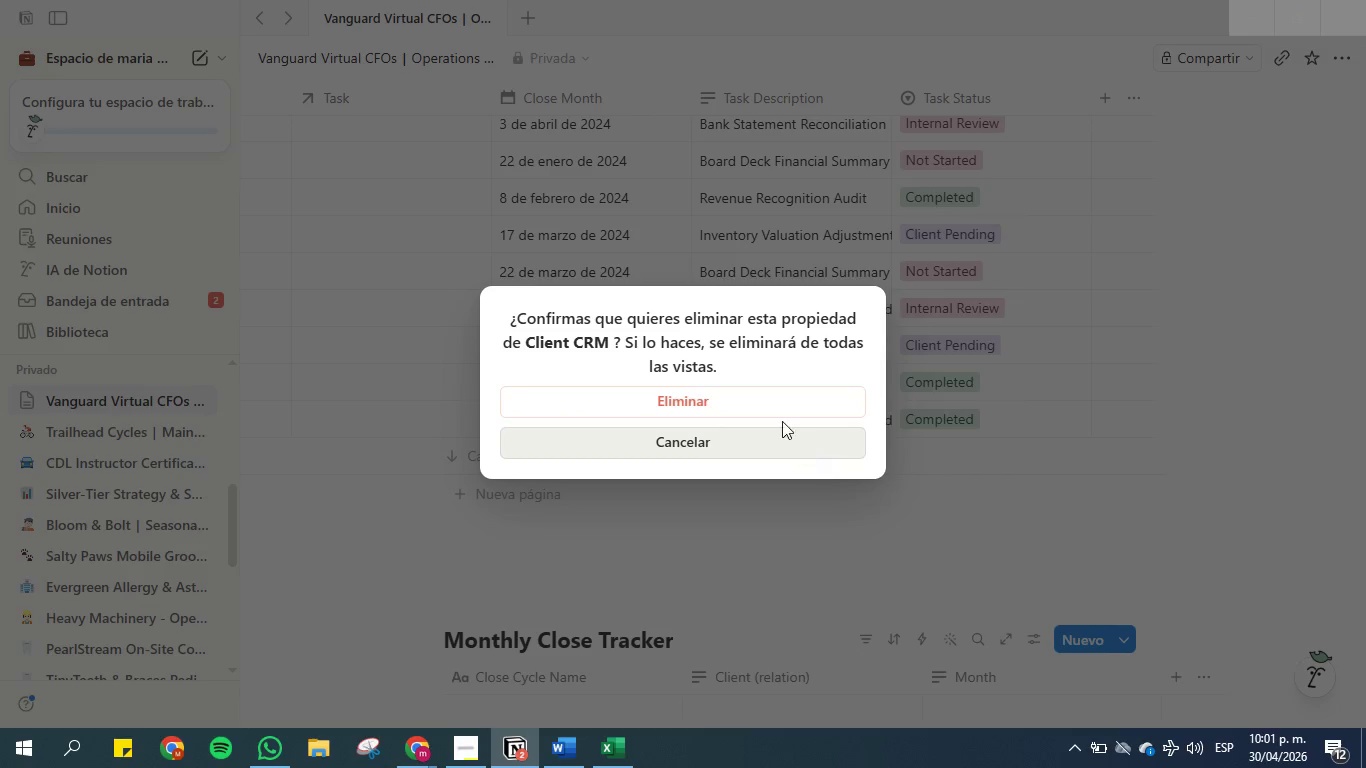 
left_click([773, 402])
 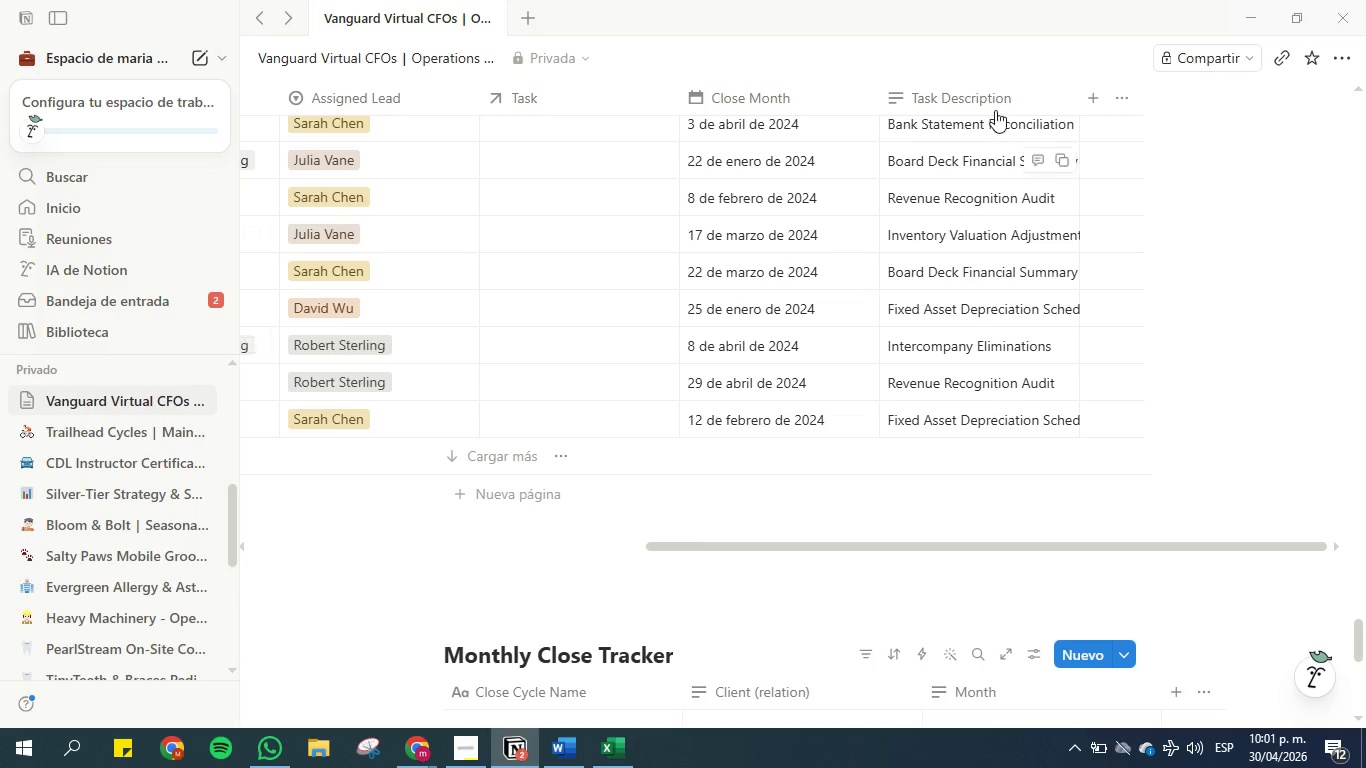 
right_click([994, 96])
 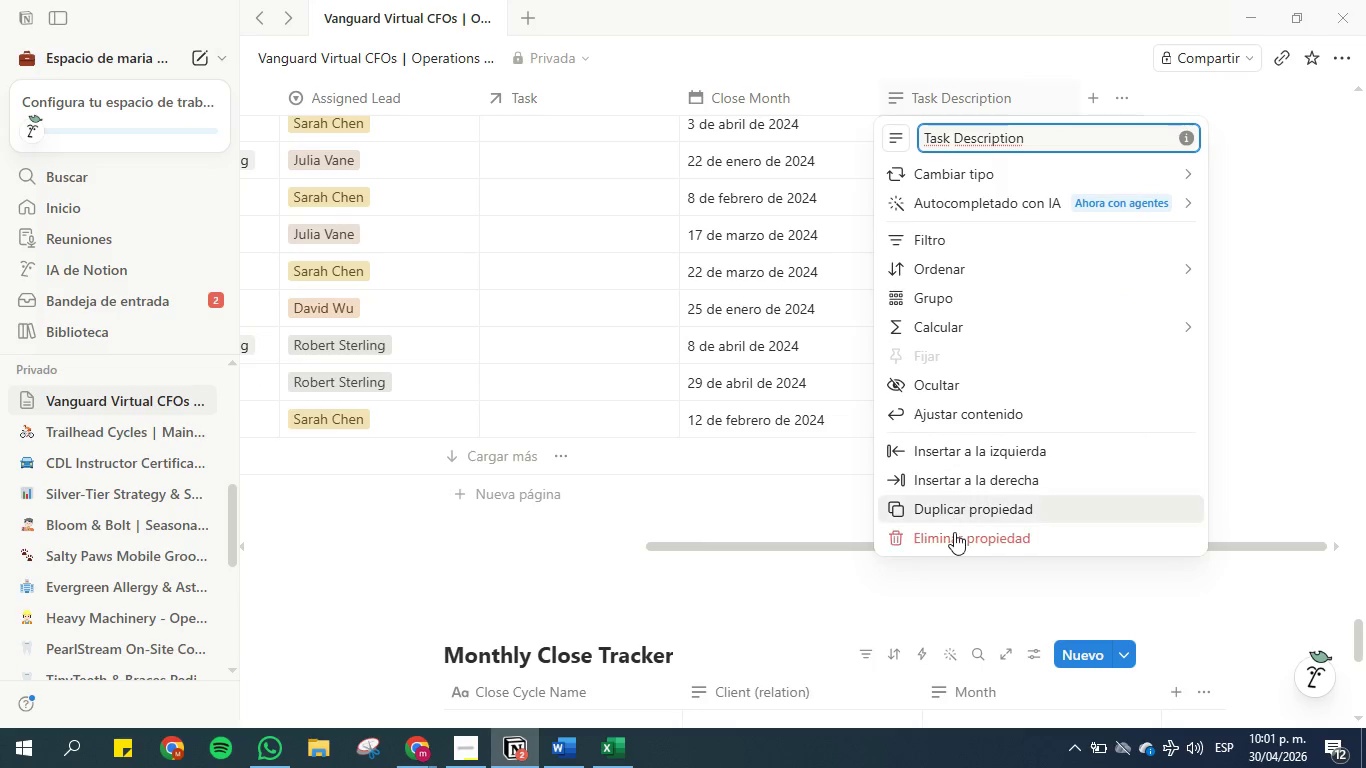 
left_click([955, 532])
 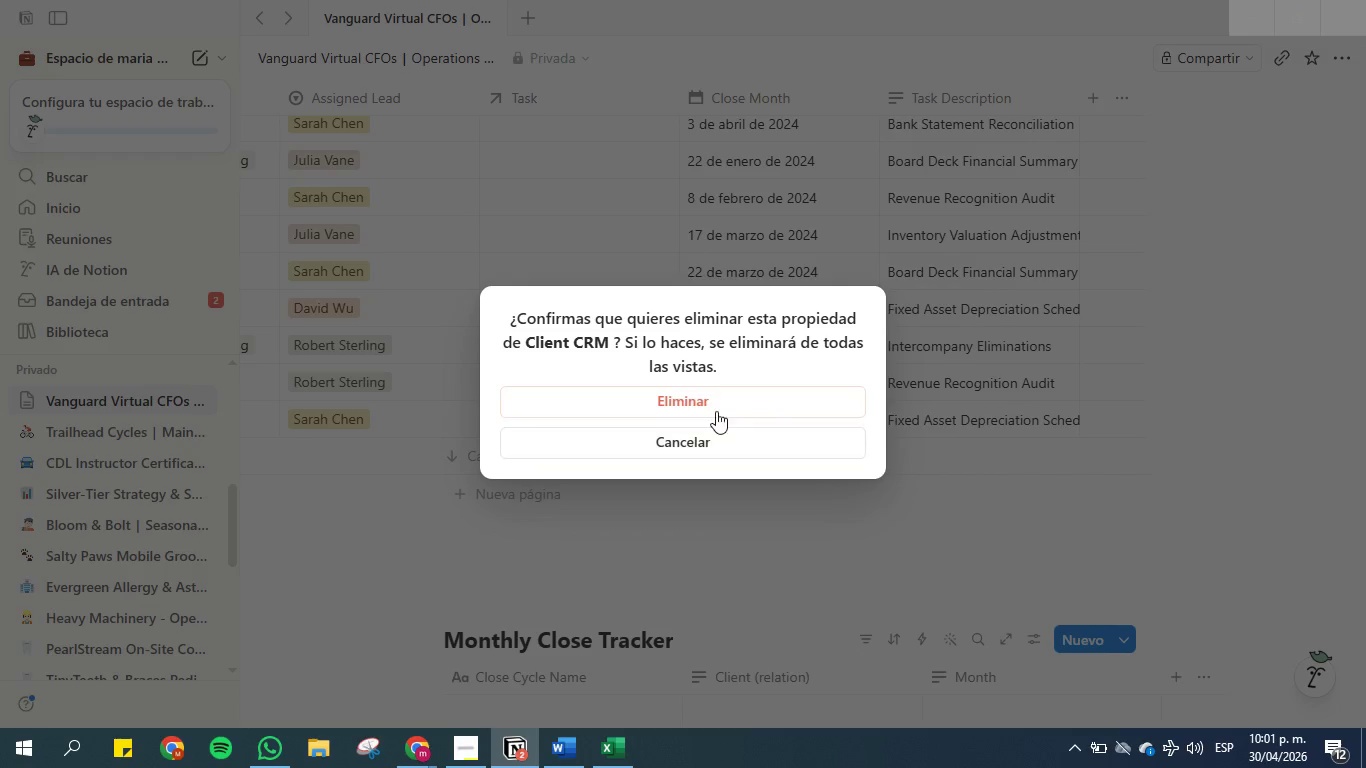 
left_click([689, 400])
 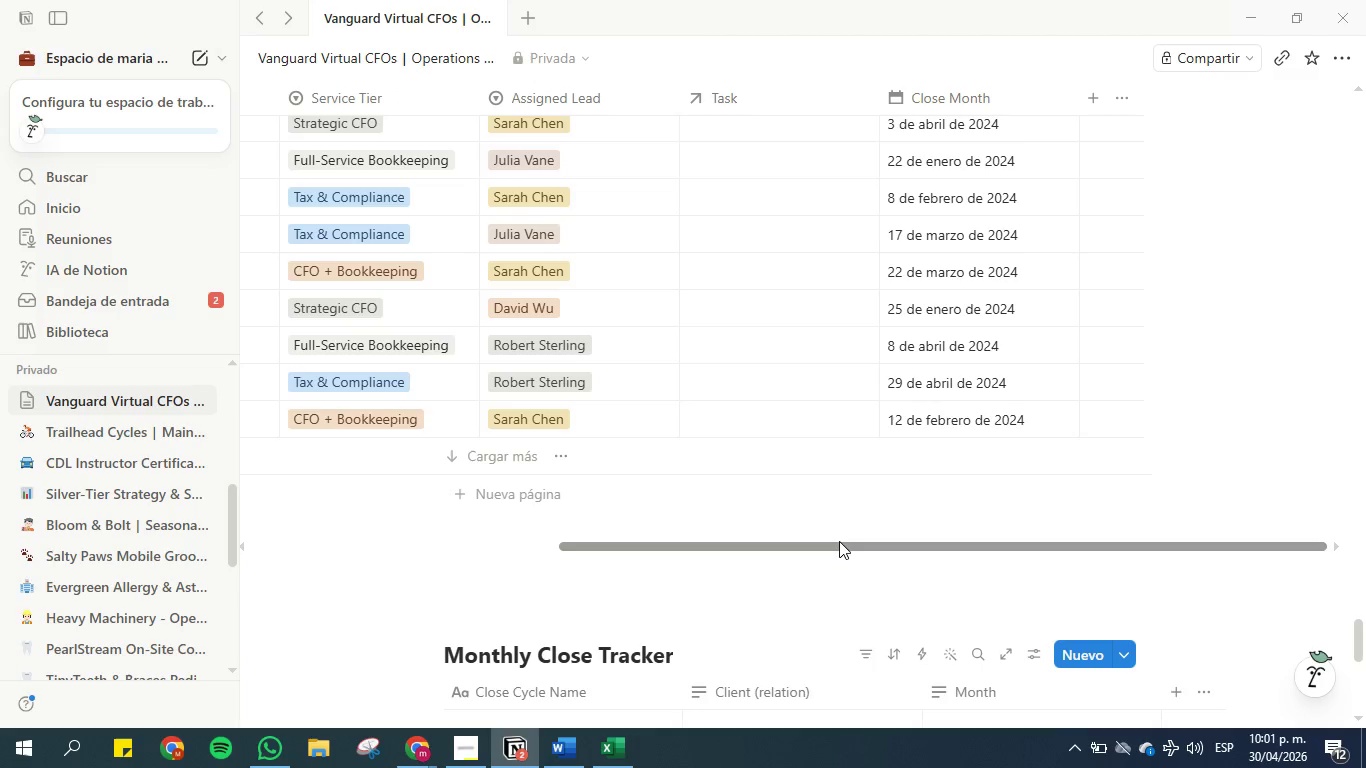 
scroll: coordinate [753, 315], scroll_direction: up, amount: 33.0
 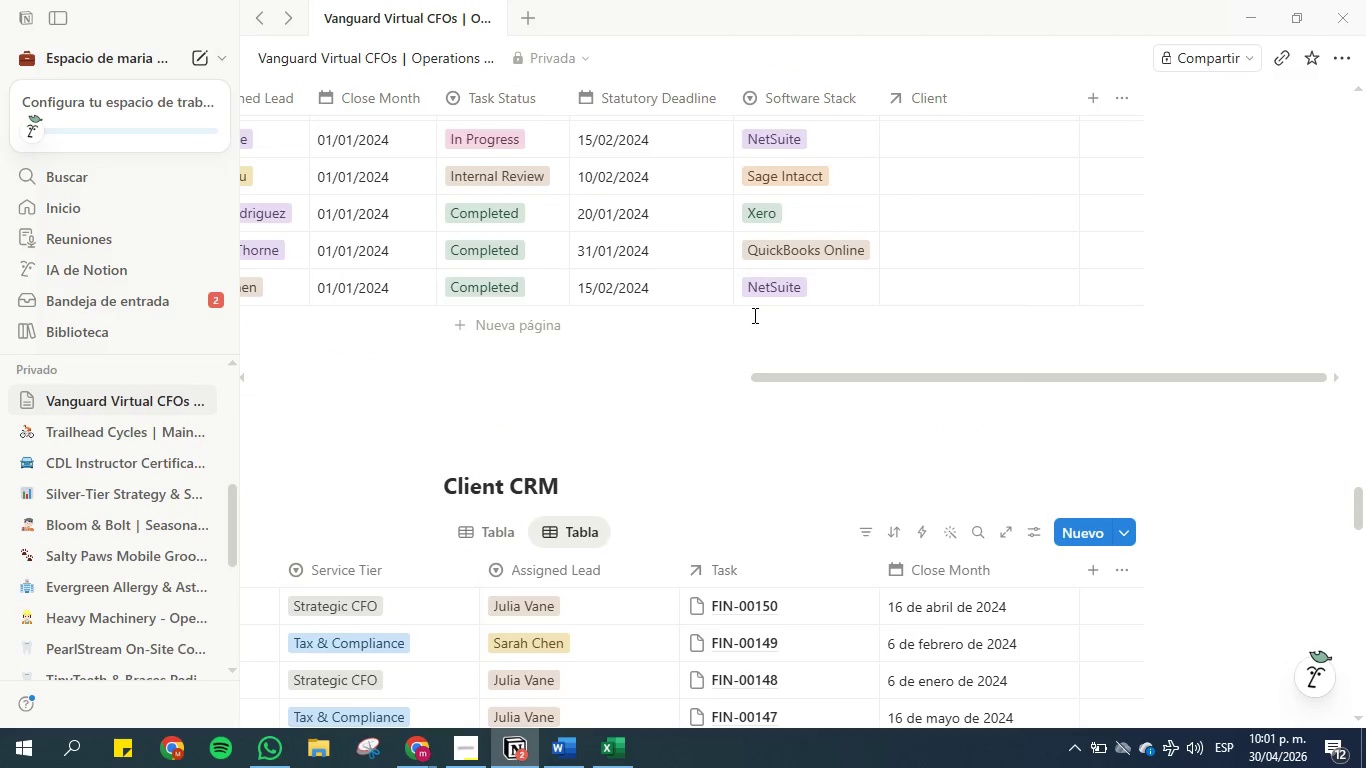 
scroll: coordinate [753, 315], scroll_direction: down, amount: 3.0
 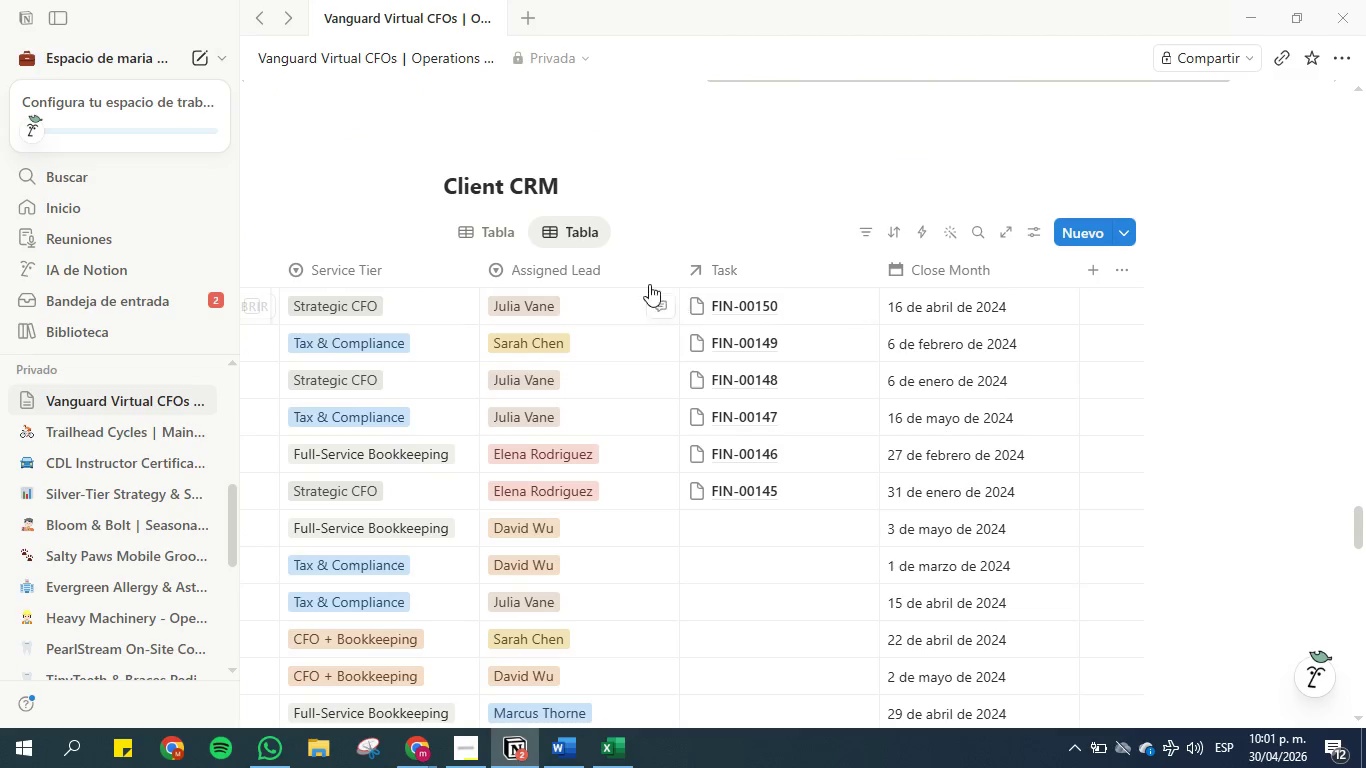 
mouse_move([734, 263])
 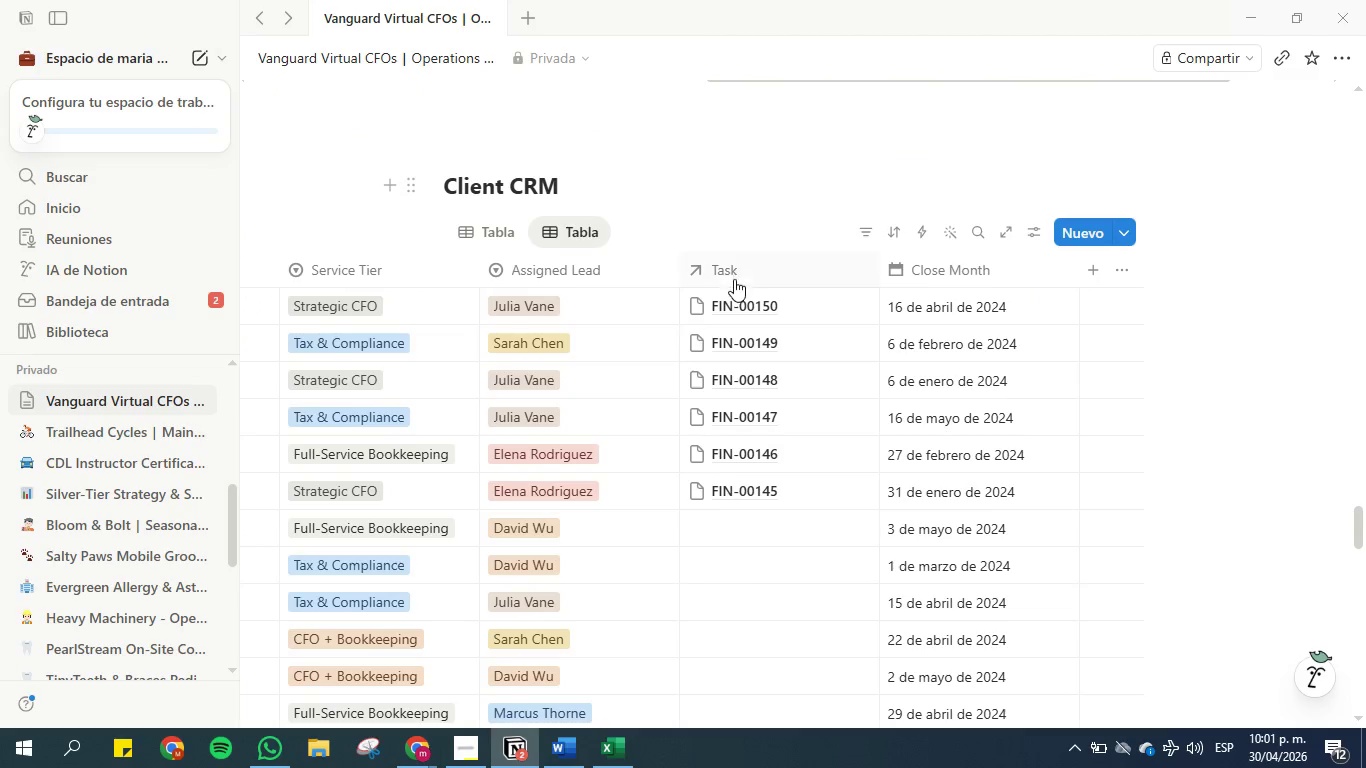 
scroll: coordinate [755, 369], scroll_direction: down, amount: 18.0
 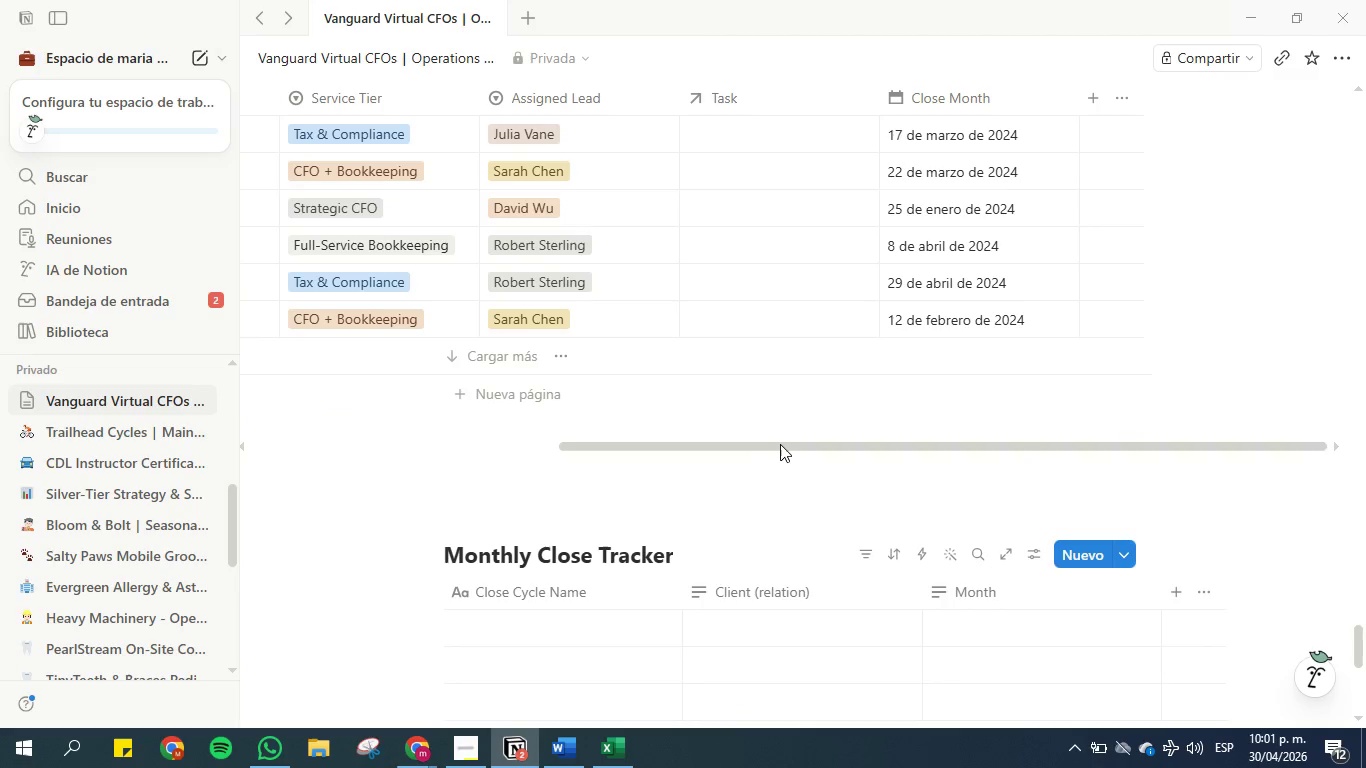 
left_click_drag(start_coordinate=[782, 448], to_coordinate=[341, 438])
 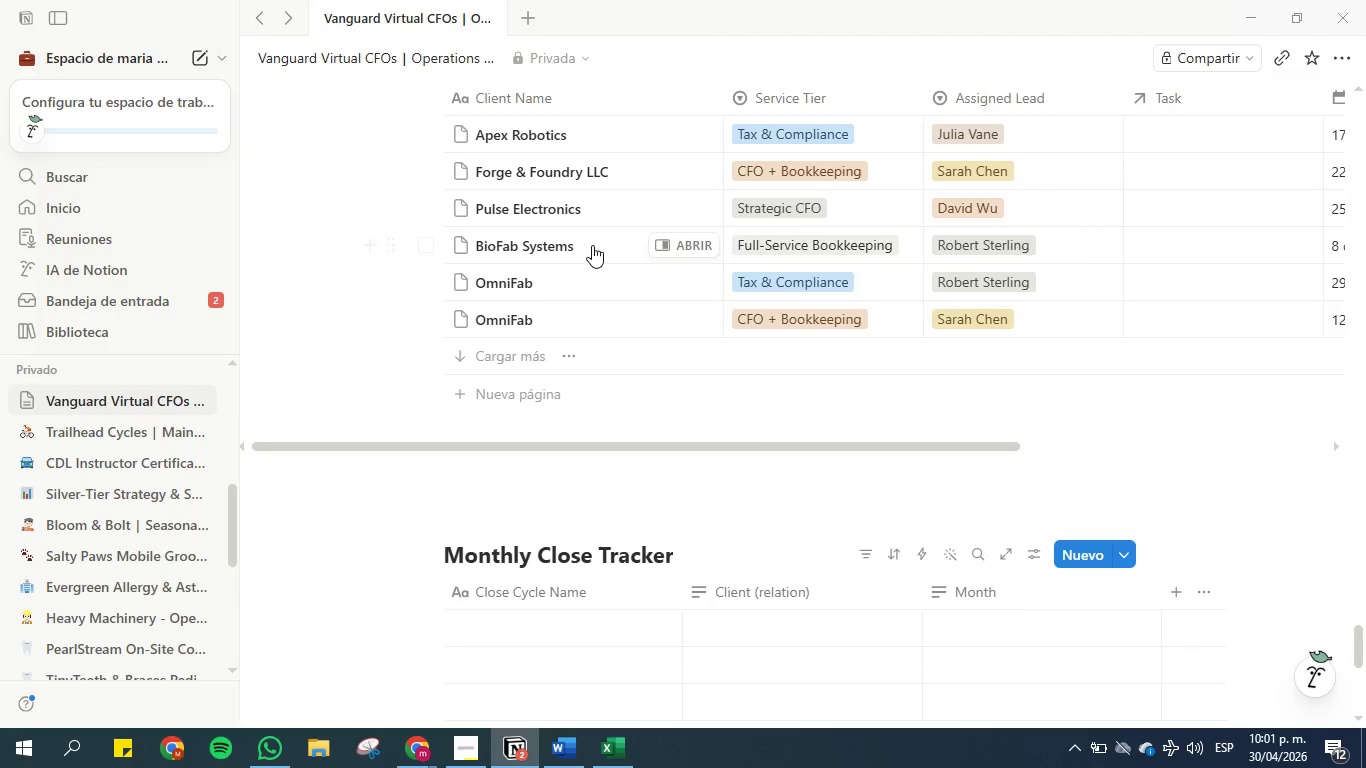 
scroll: coordinate [592, 245], scroll_direction: up, amount: 12.0
 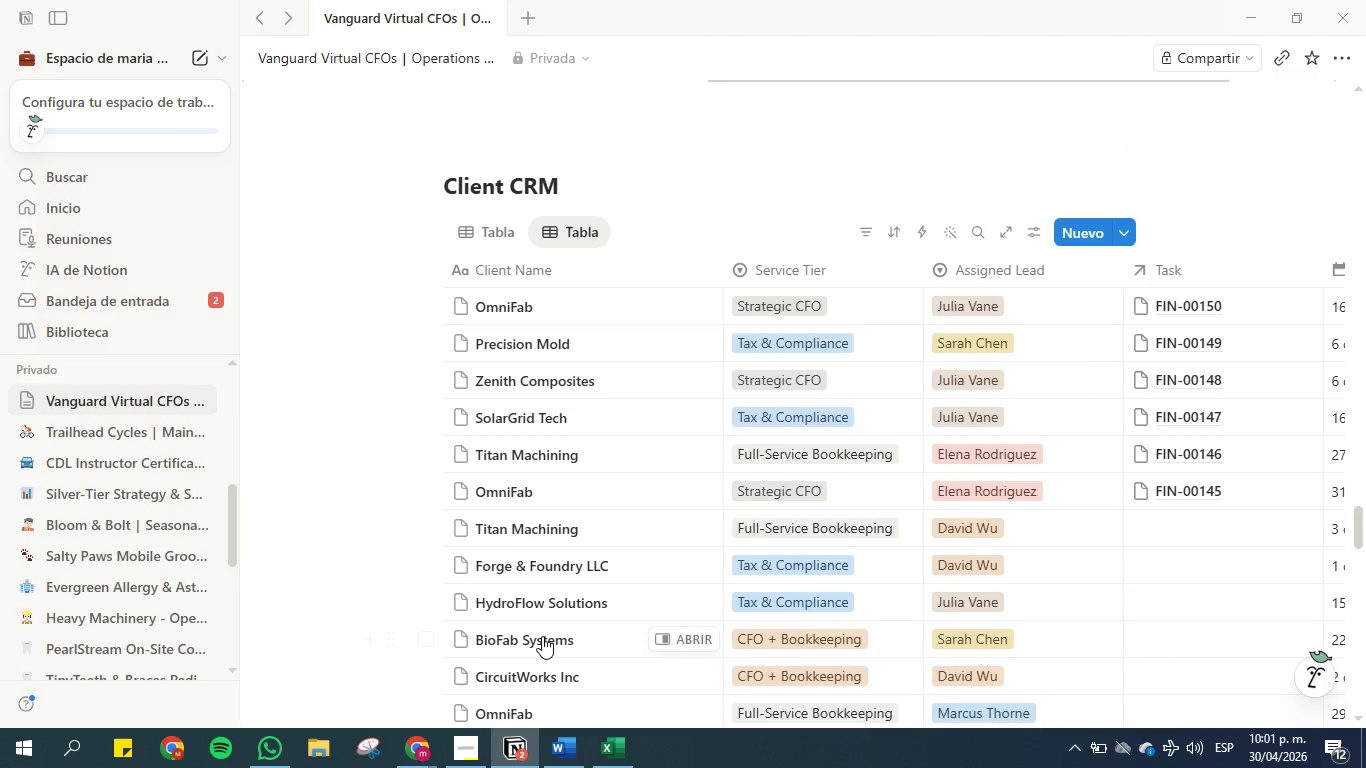 
left_click([562, 749])
 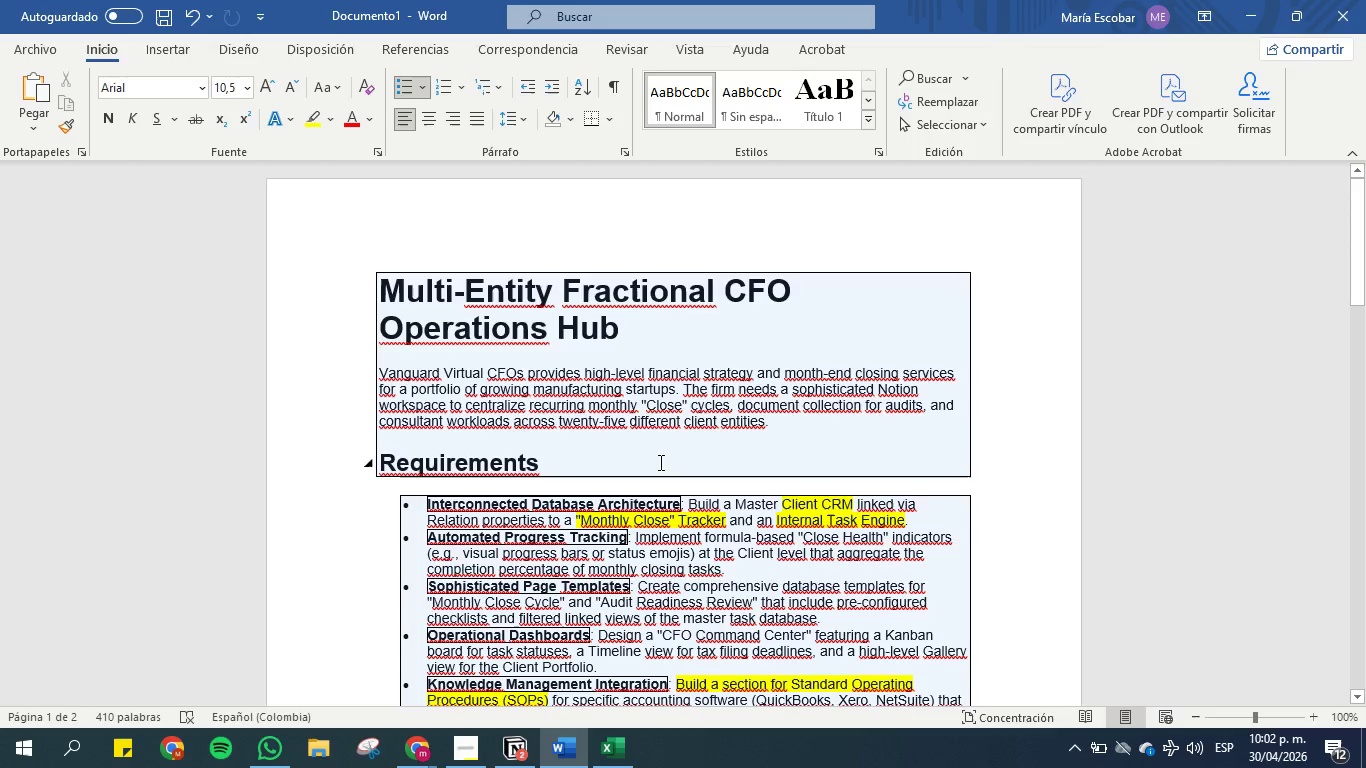 
wait(5.06)
 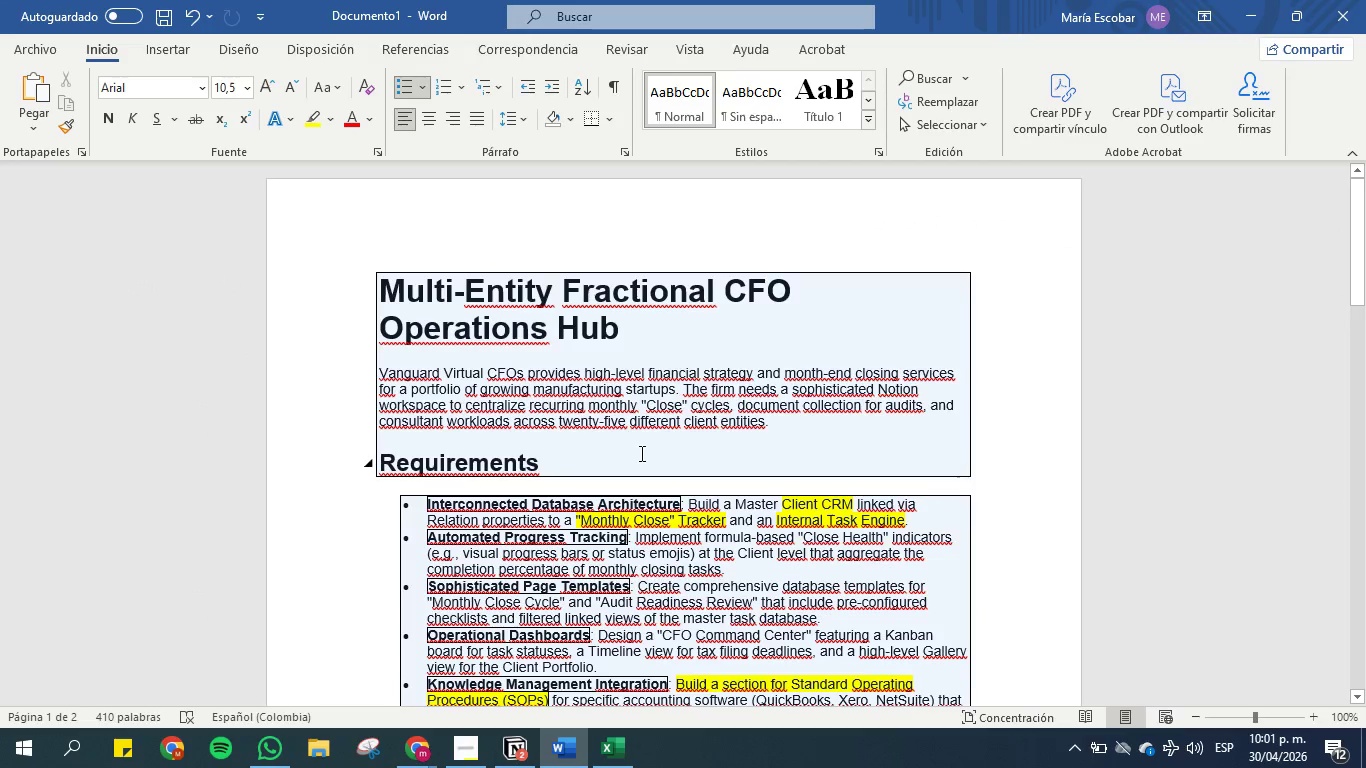 
left_click([565, 753])
 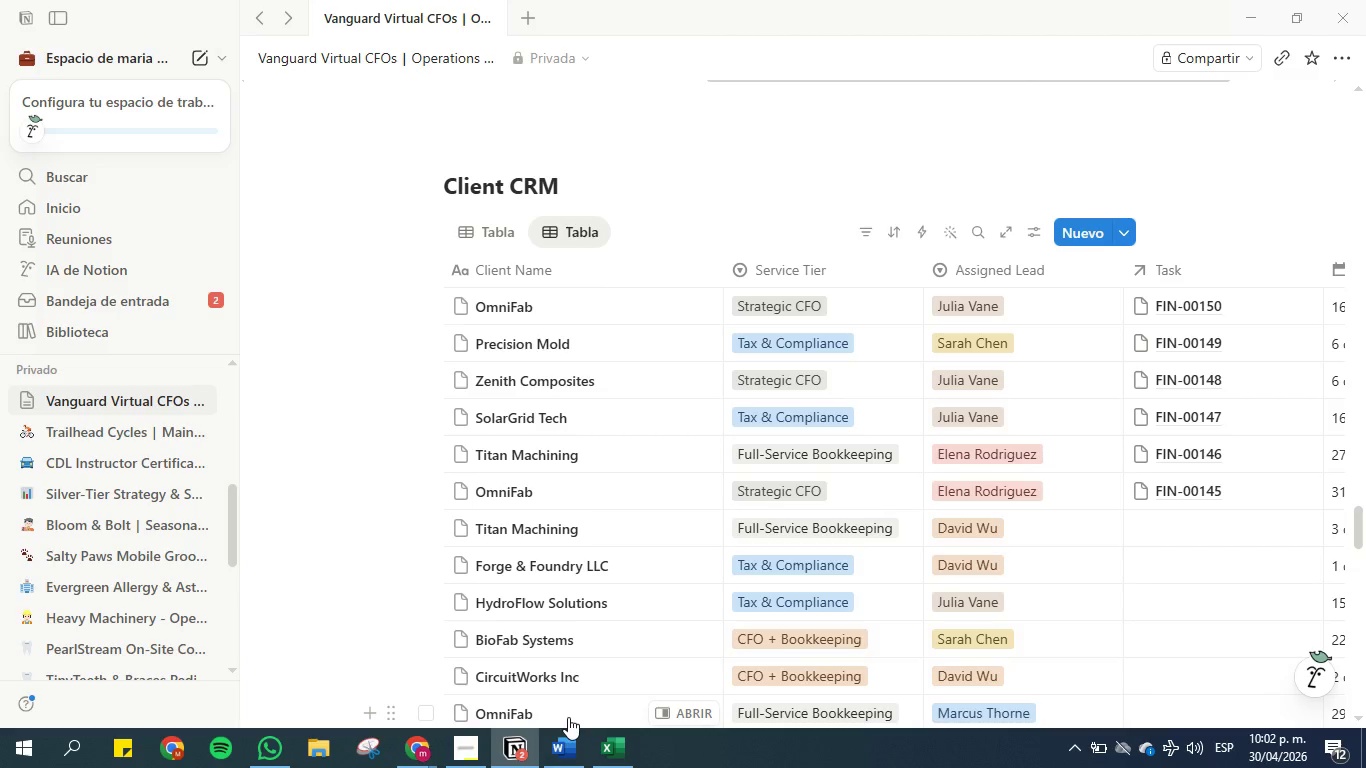 
wait(14.02)
 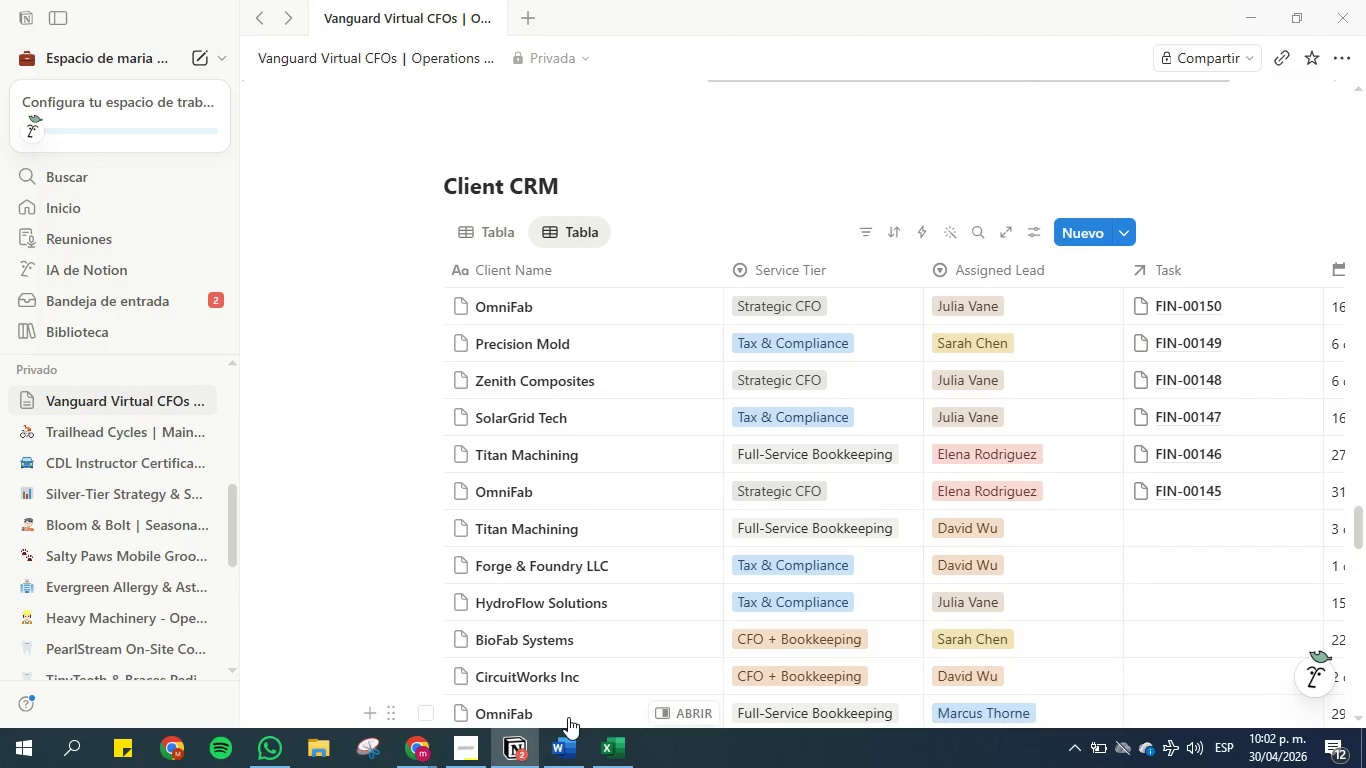 
scroll: coordinate [526, 587], scroll_direction: down, amount: 22.0
 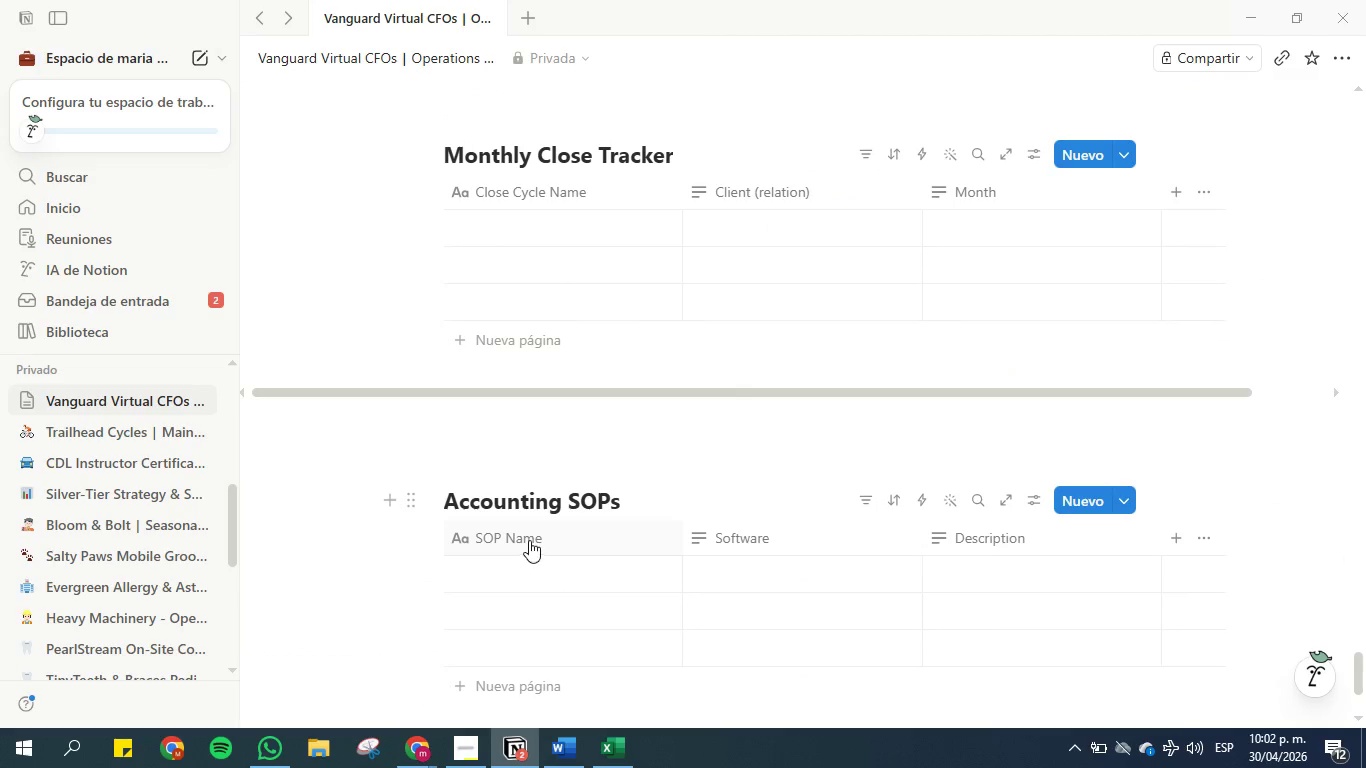 
scroll: coordinate [533, 521], scroll_direction: up, amount: 3.0
 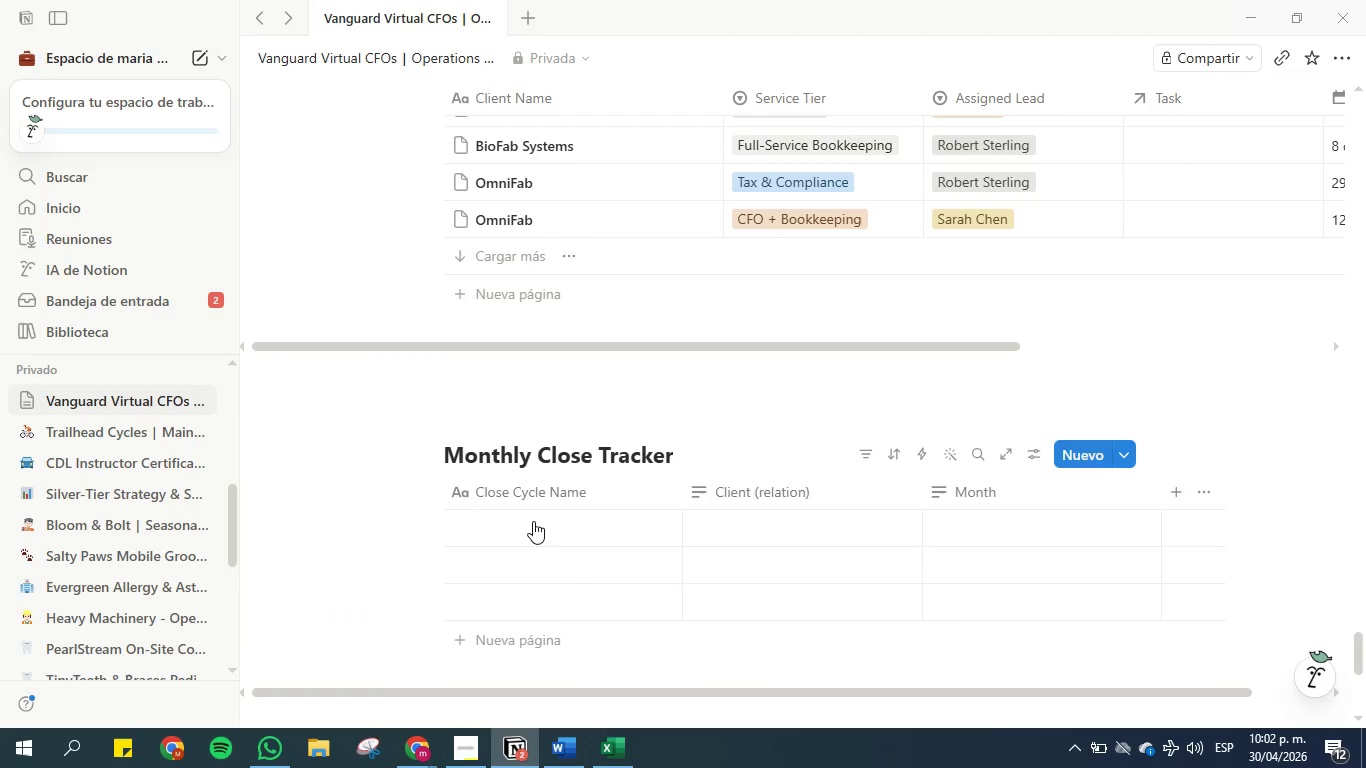 
mouse_move([557, 500])
 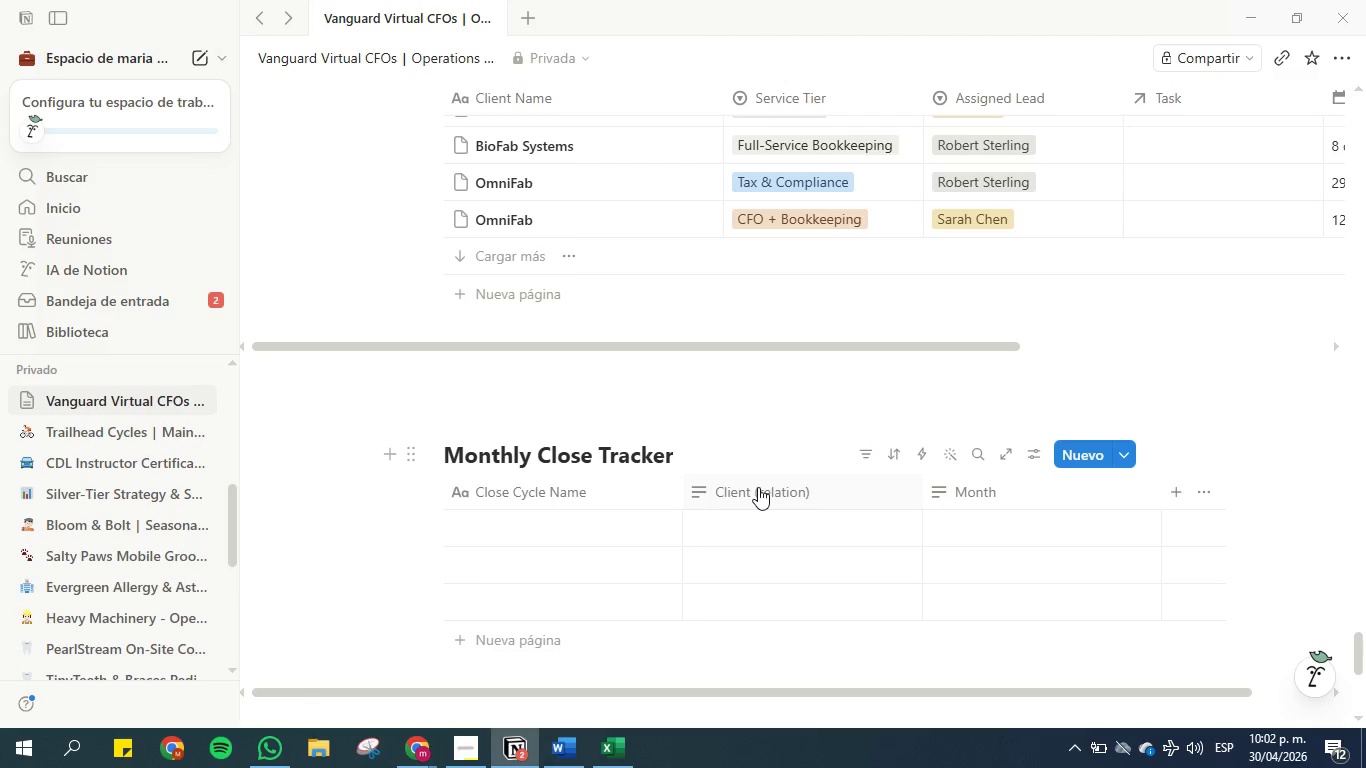 
wait(7.71)
 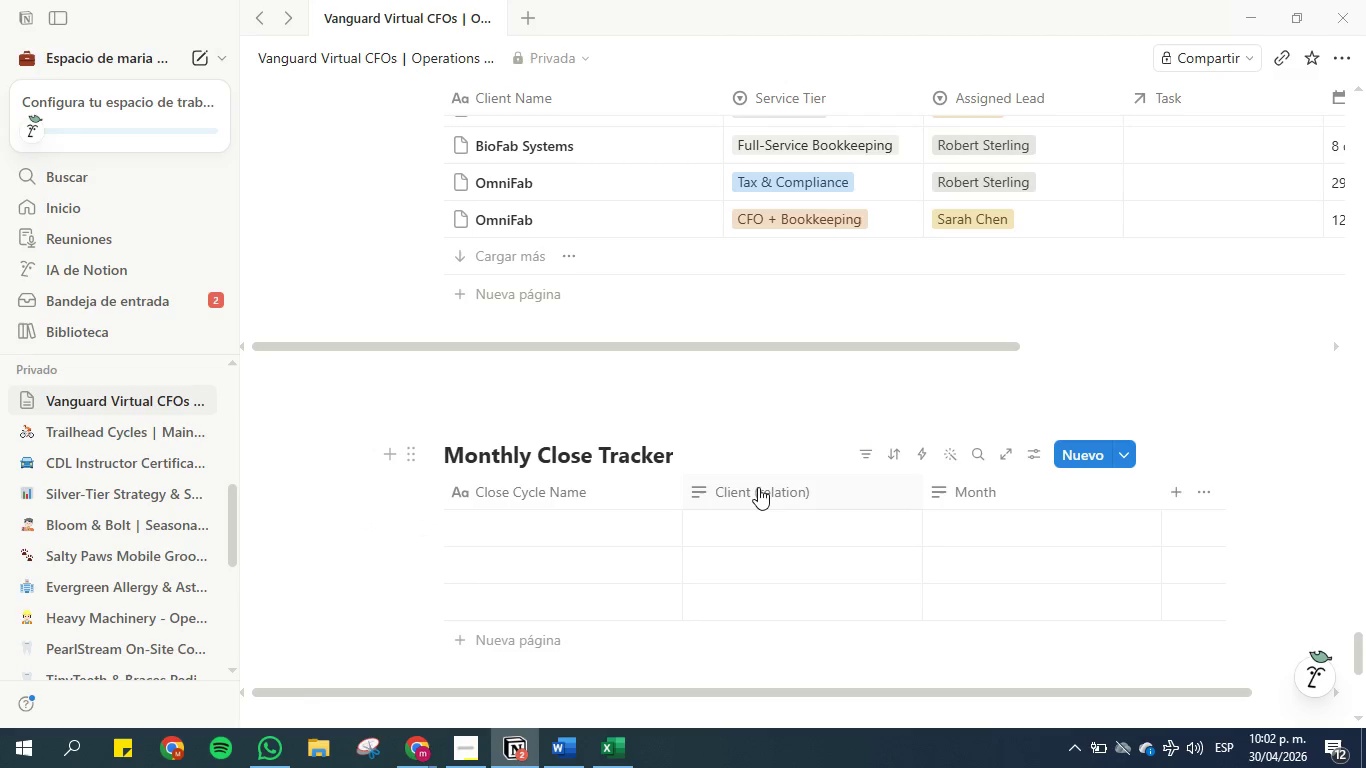 
left_click([758, 487])
 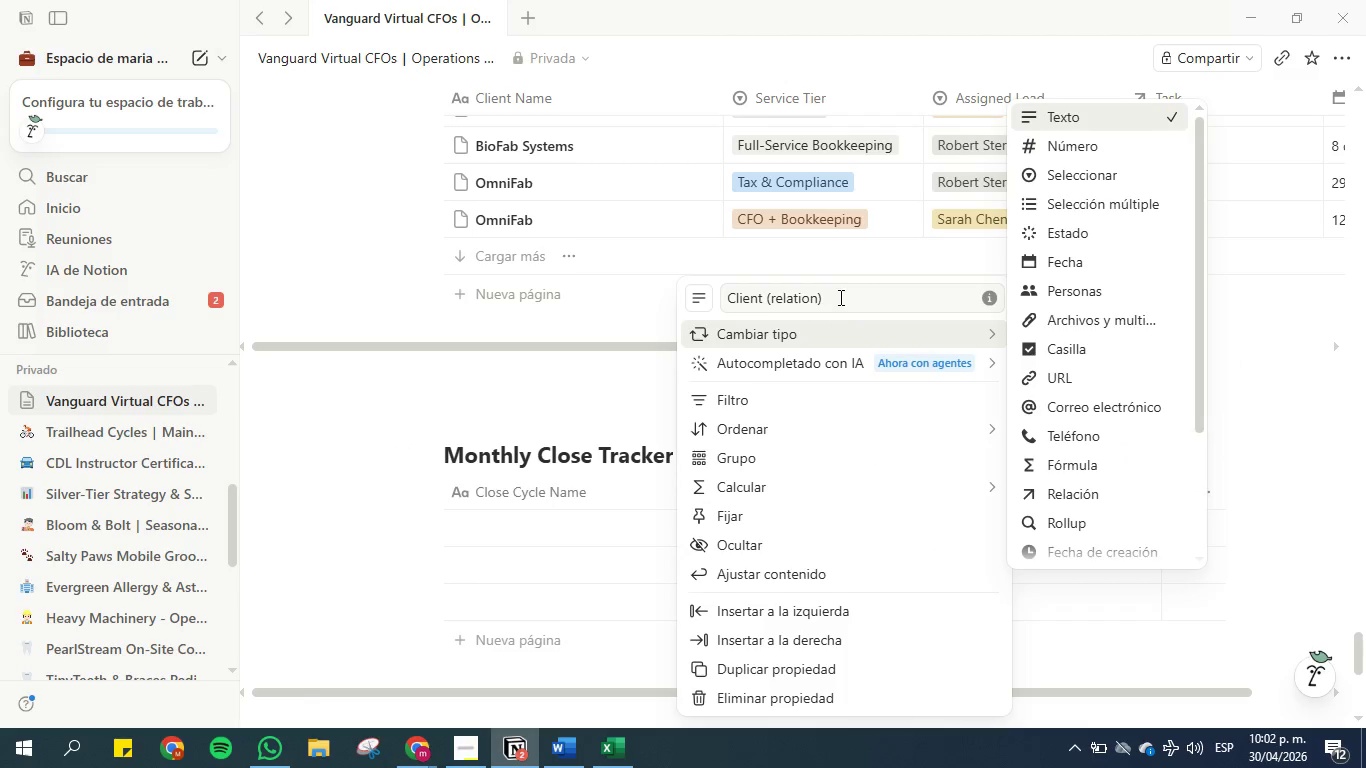 
left_click([792, 336])
 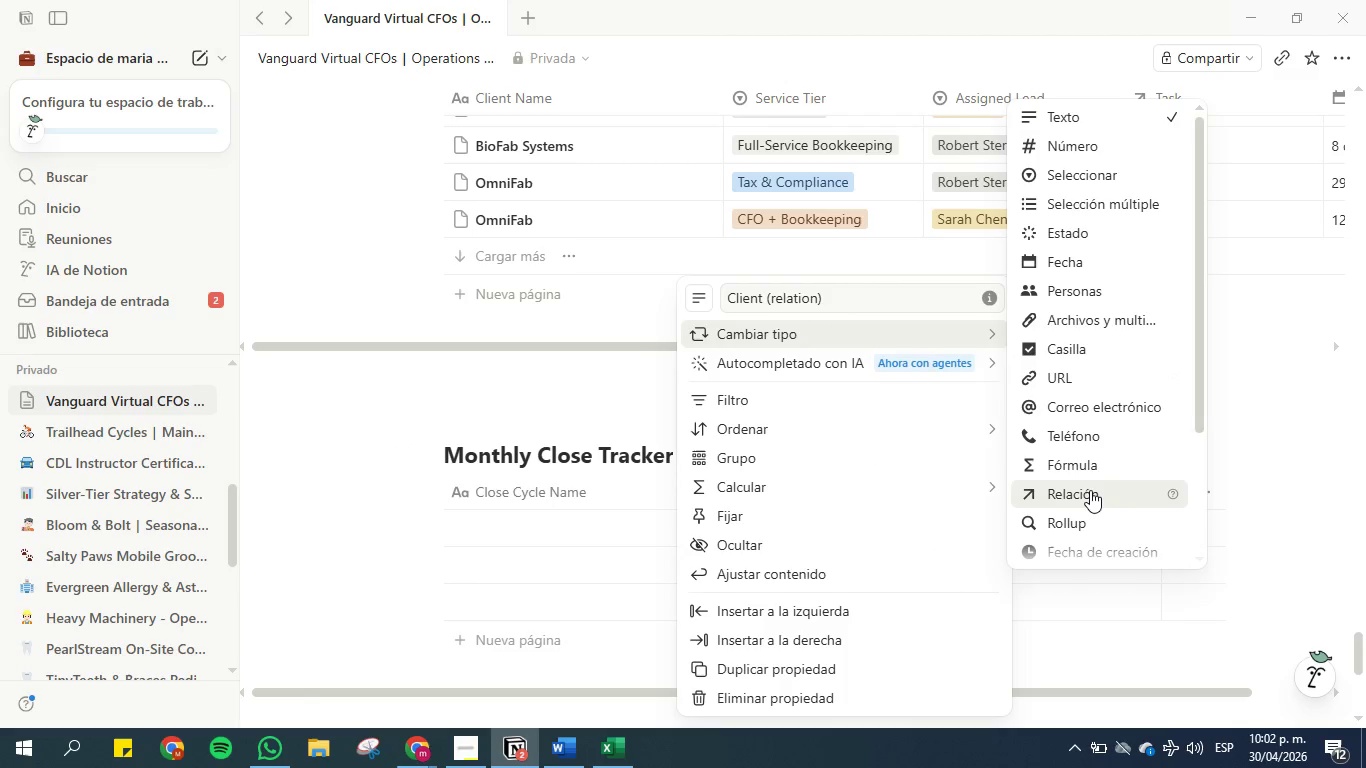 
left_click([1090, 490])
 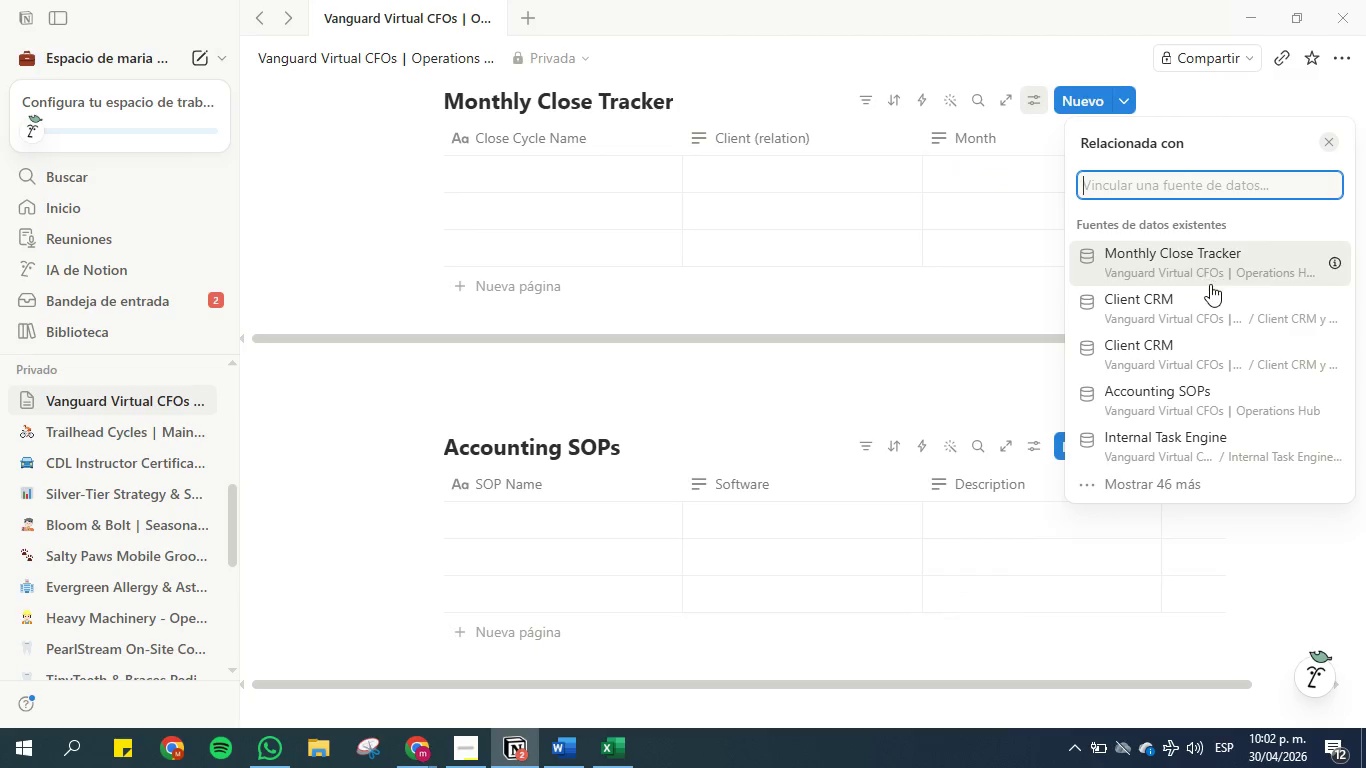 
wait(8.78)
 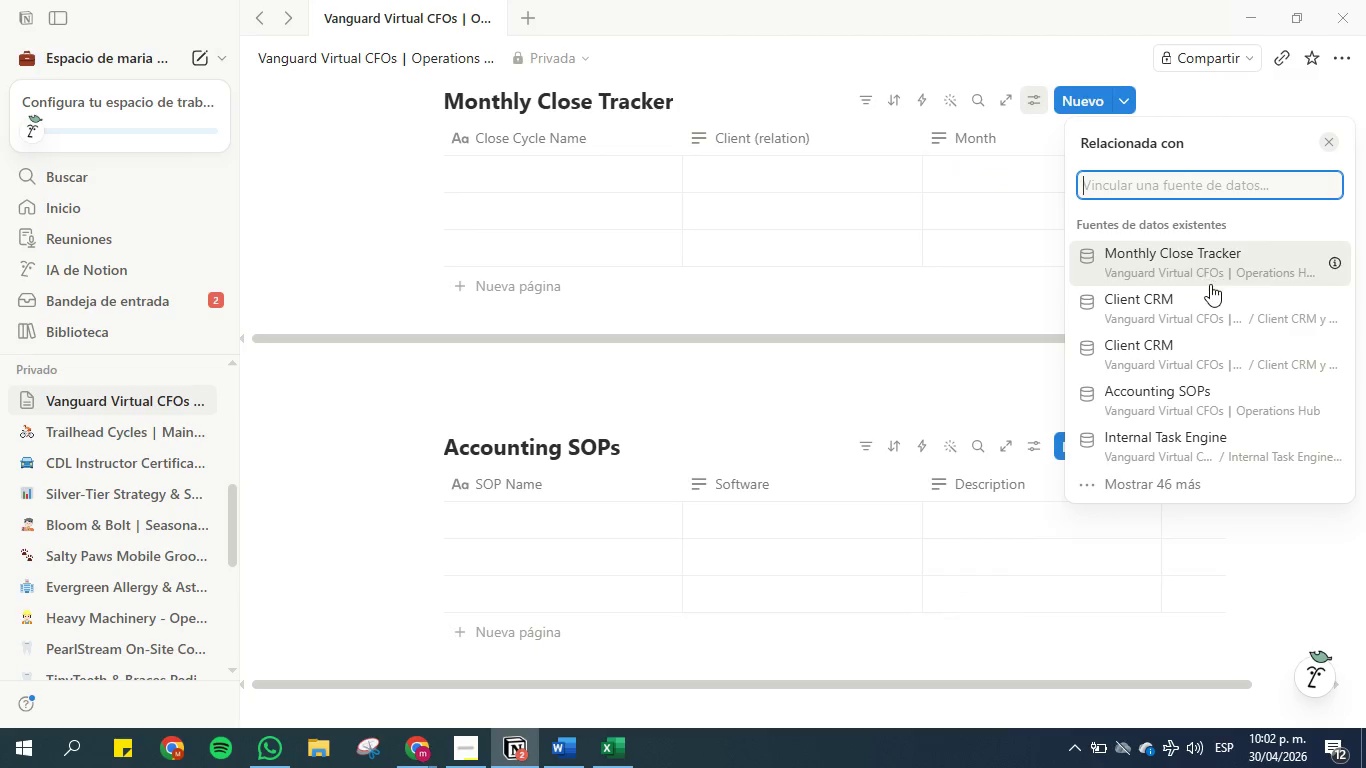 
left_click([1210, 300])
 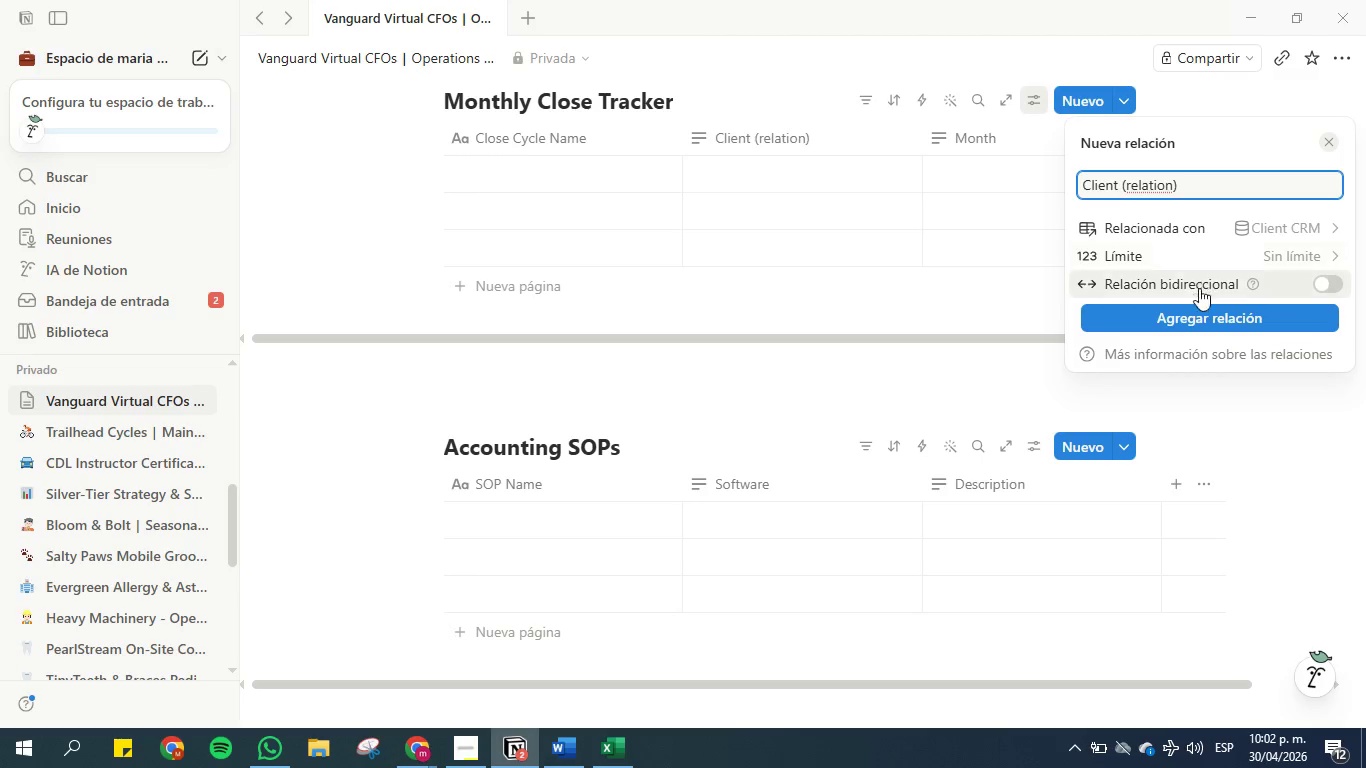 
left_click([1337, 284])
 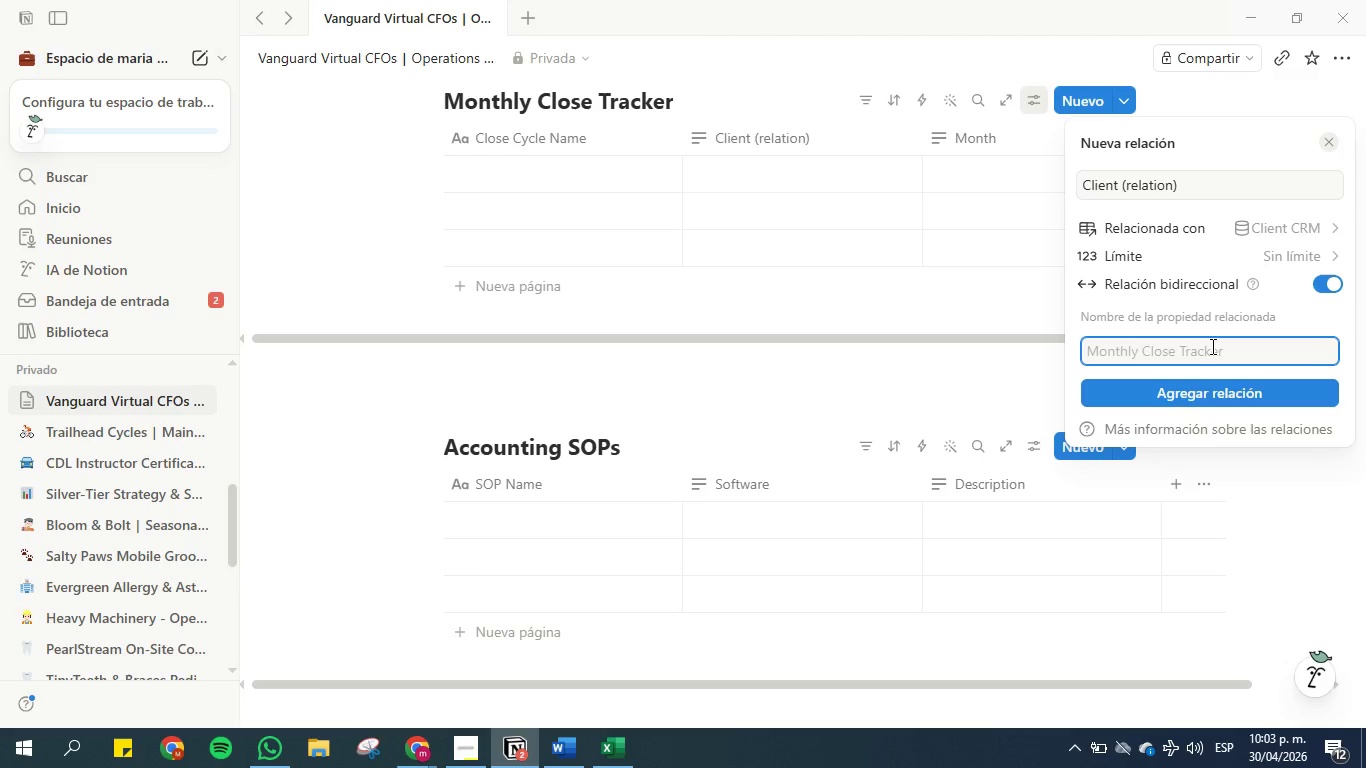 
wait(14.52)
 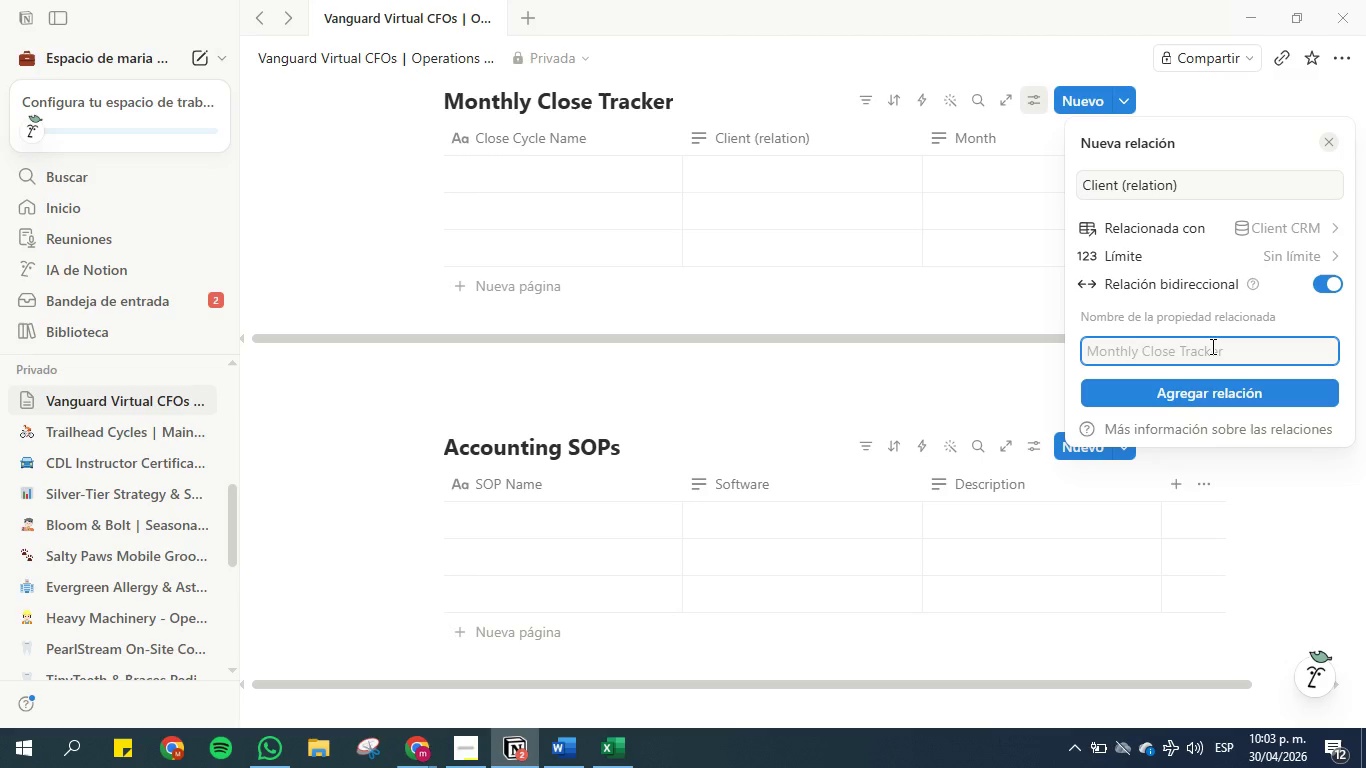 
type(Monhtly Close )
 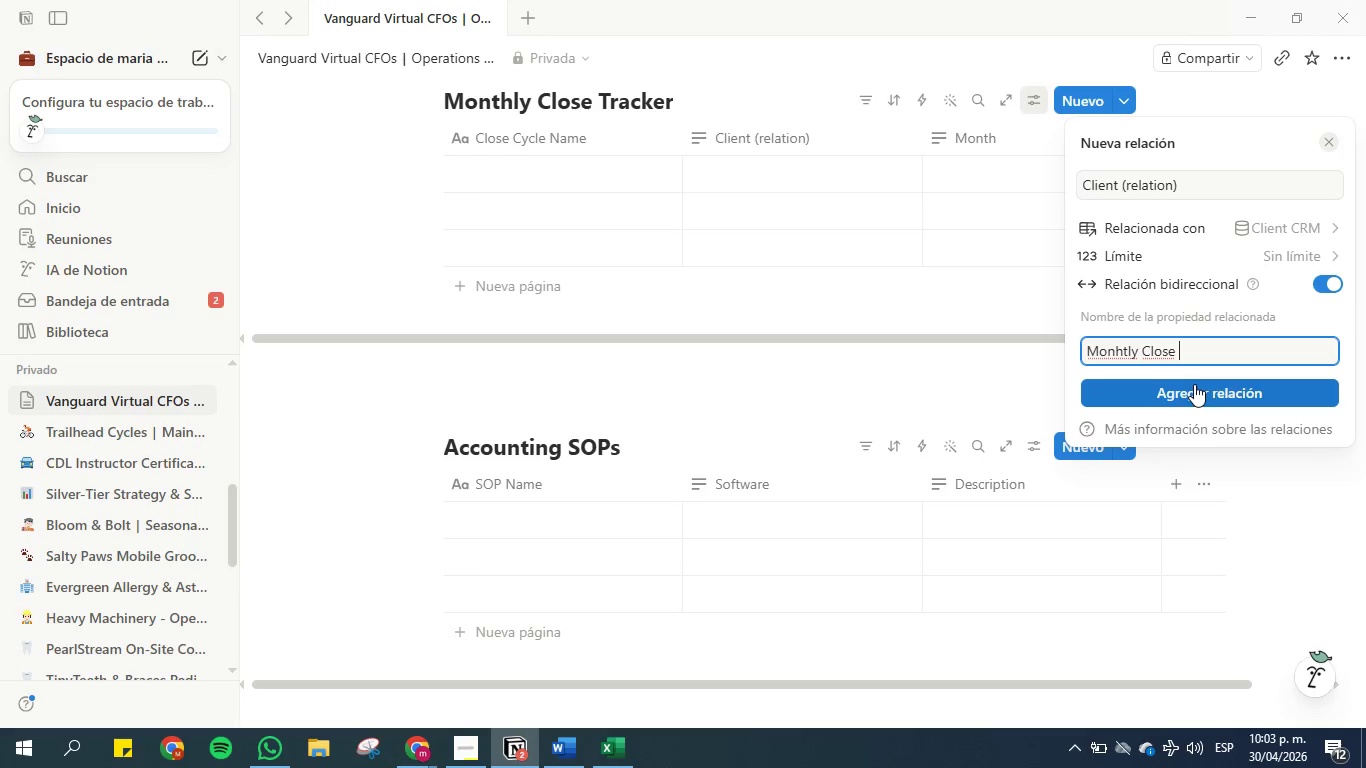 
left_click([1194, 384])
 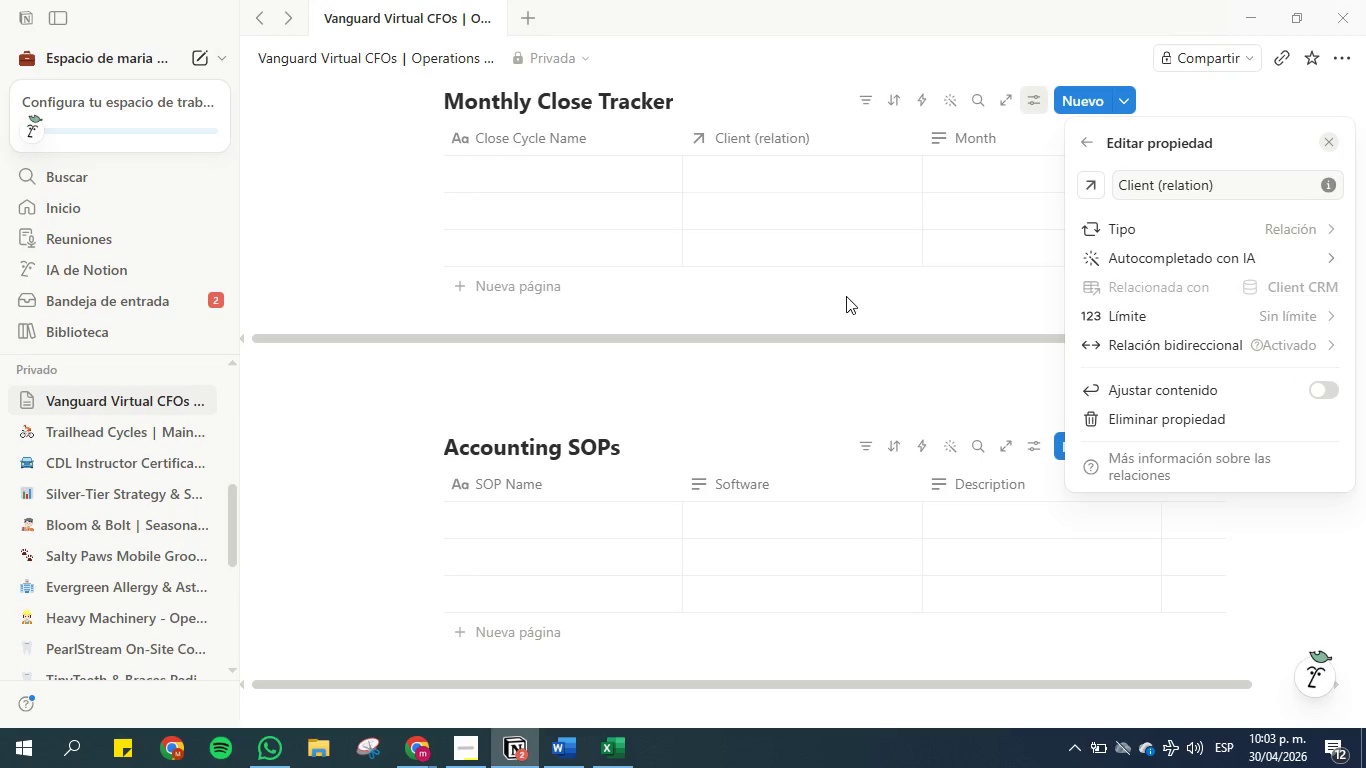 
wait(7.5)
 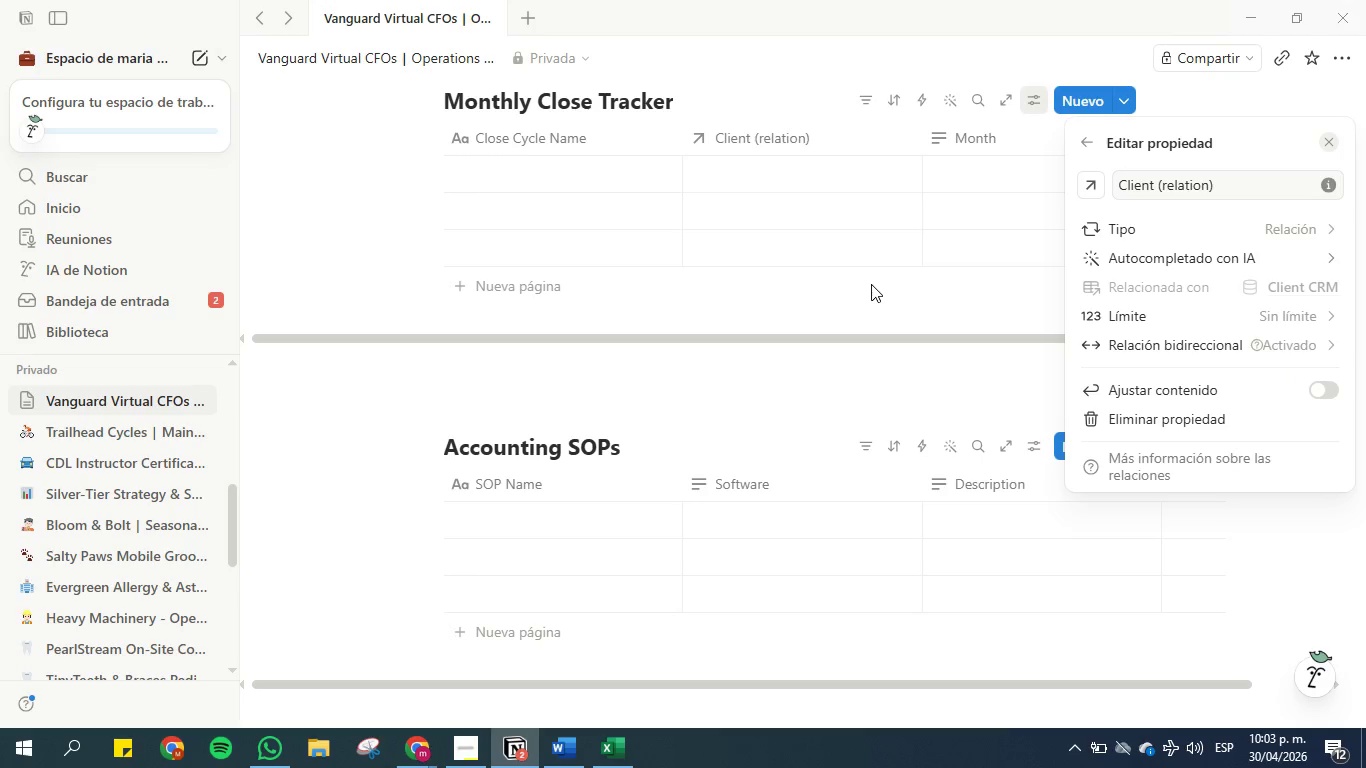 
left_click([846, 296])
 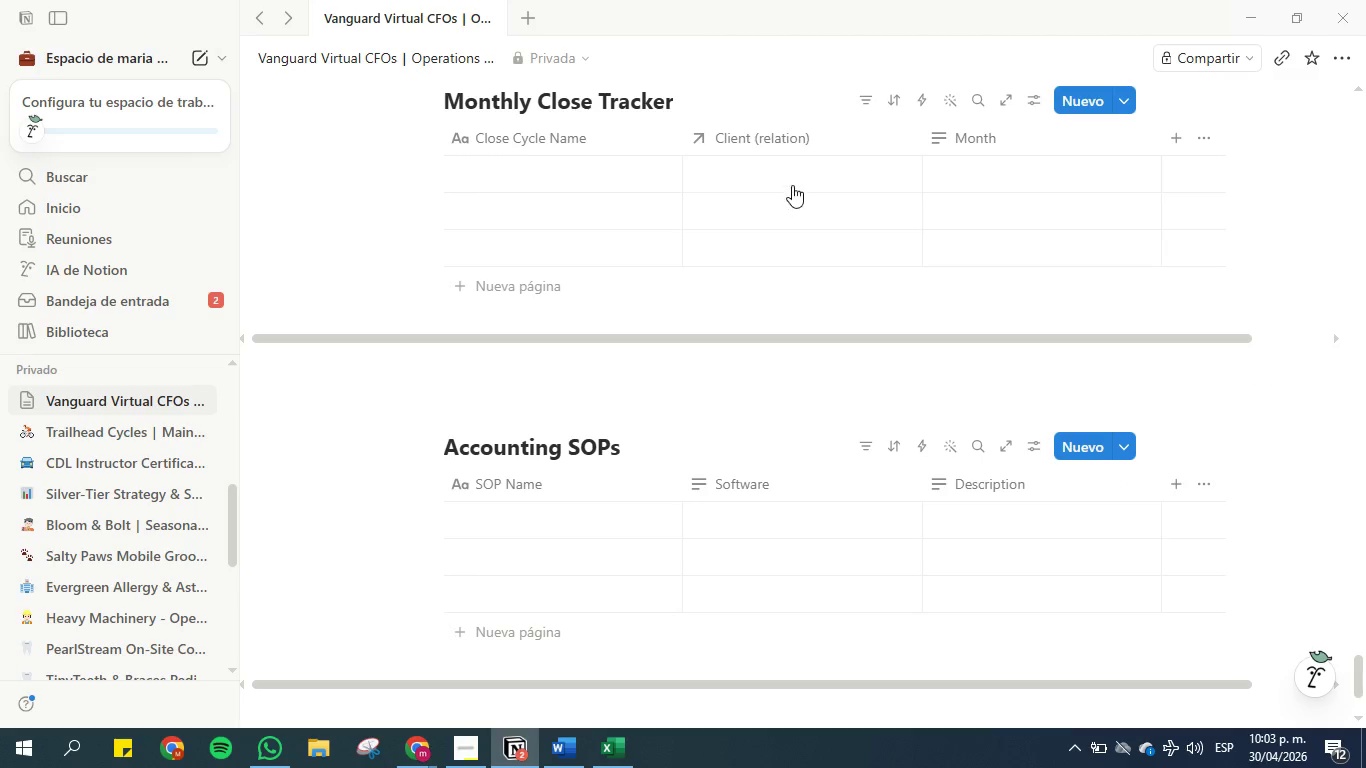 
scroll: coordinate [792, 186], scroll_direction: up, amount: 7.0
 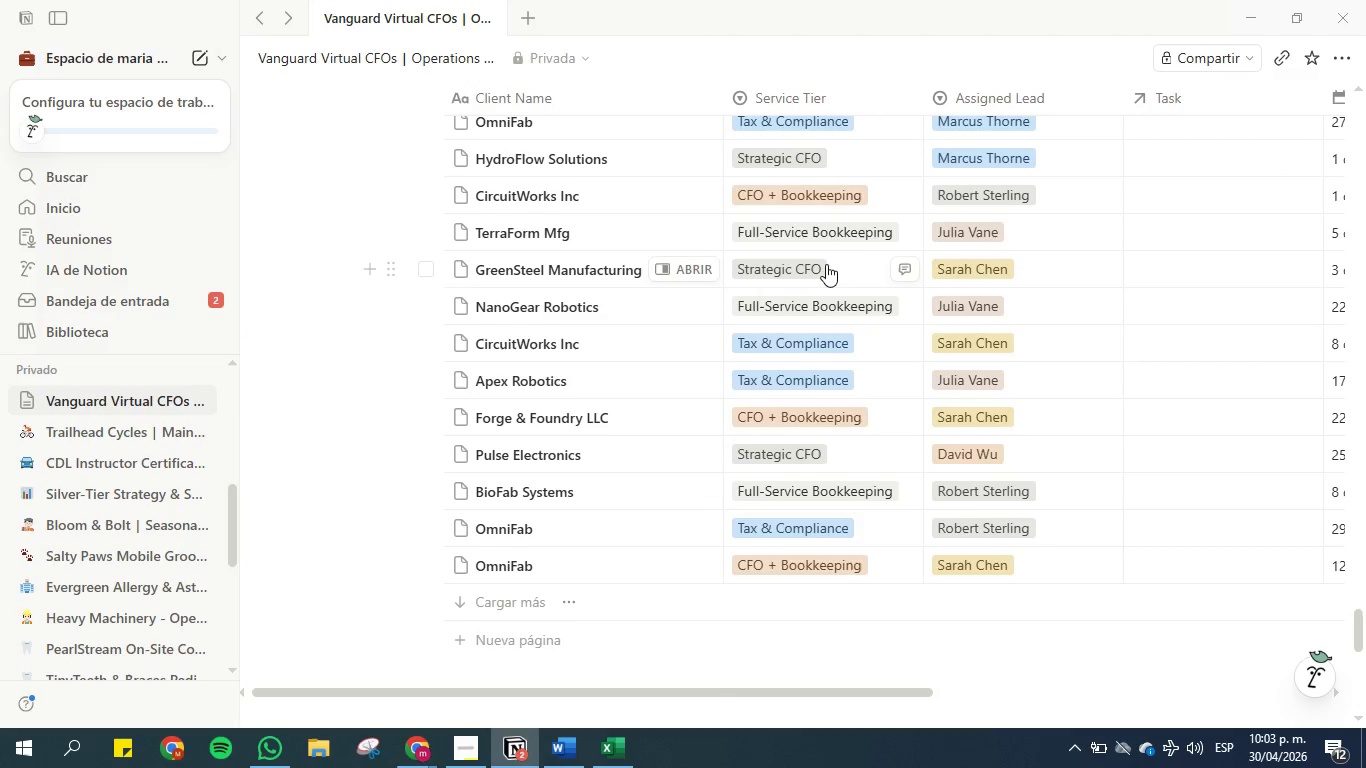 
scroll: coordinate [825, 277], scroll_direction: down, amount: 2.0
 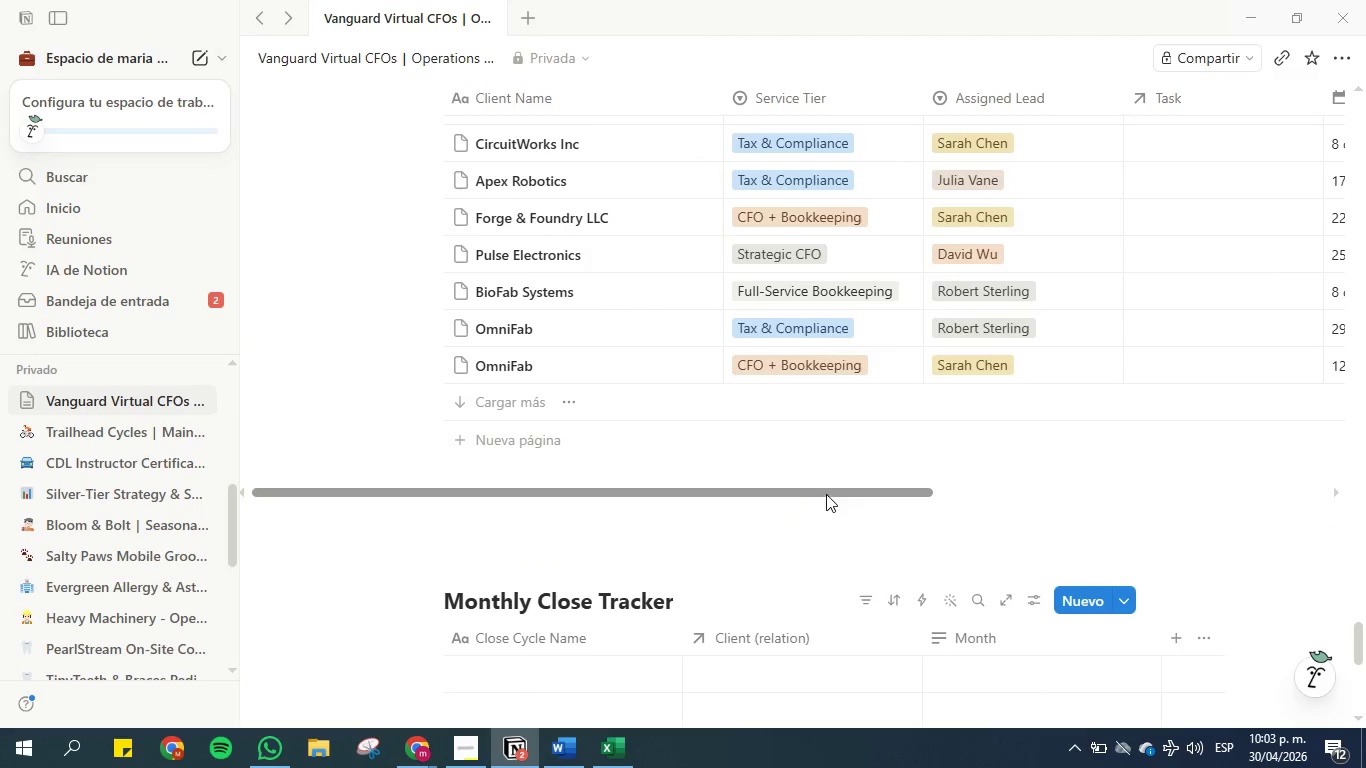 
left_click_drag(start_coordinate=[826, 494], to_coordinate=[1140, 464])
 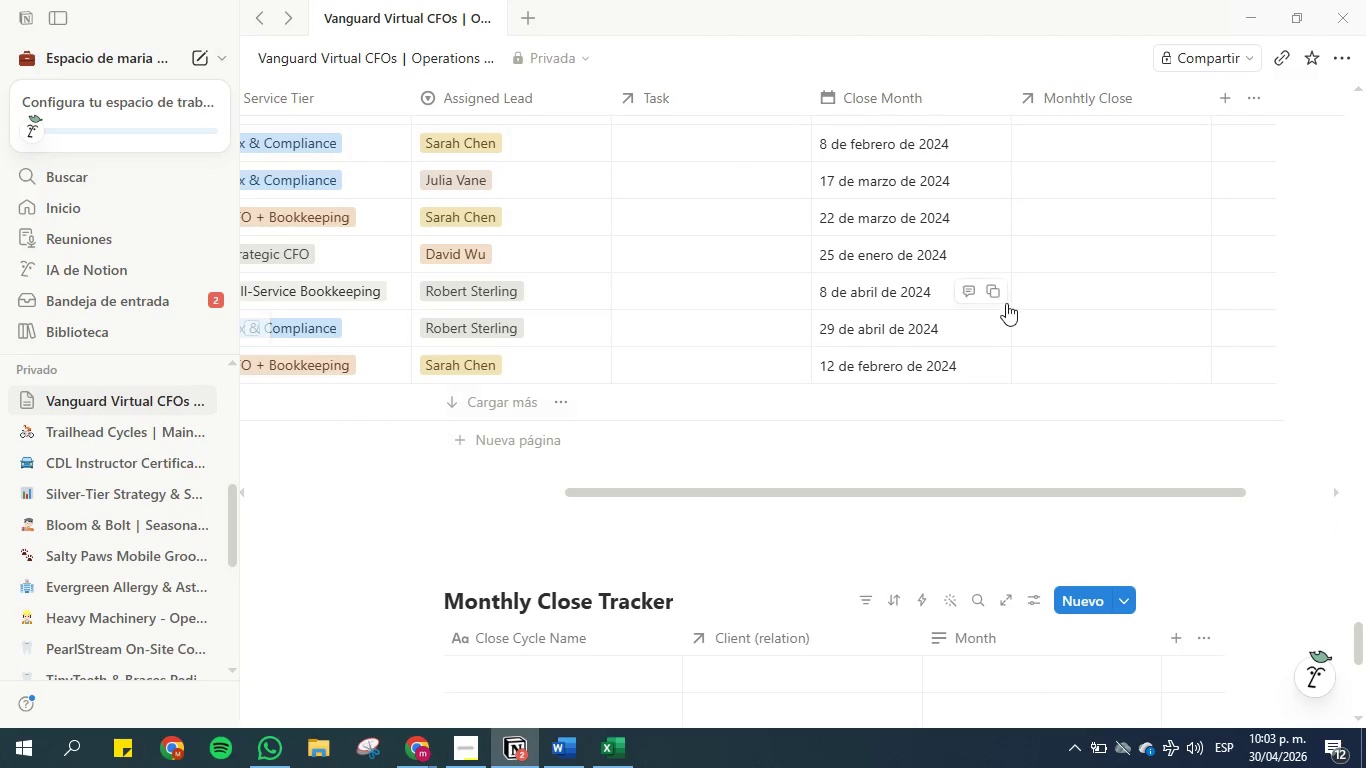 
scroll: coordinate [1009, 299], scroll_direction: up, amount: 20.0
 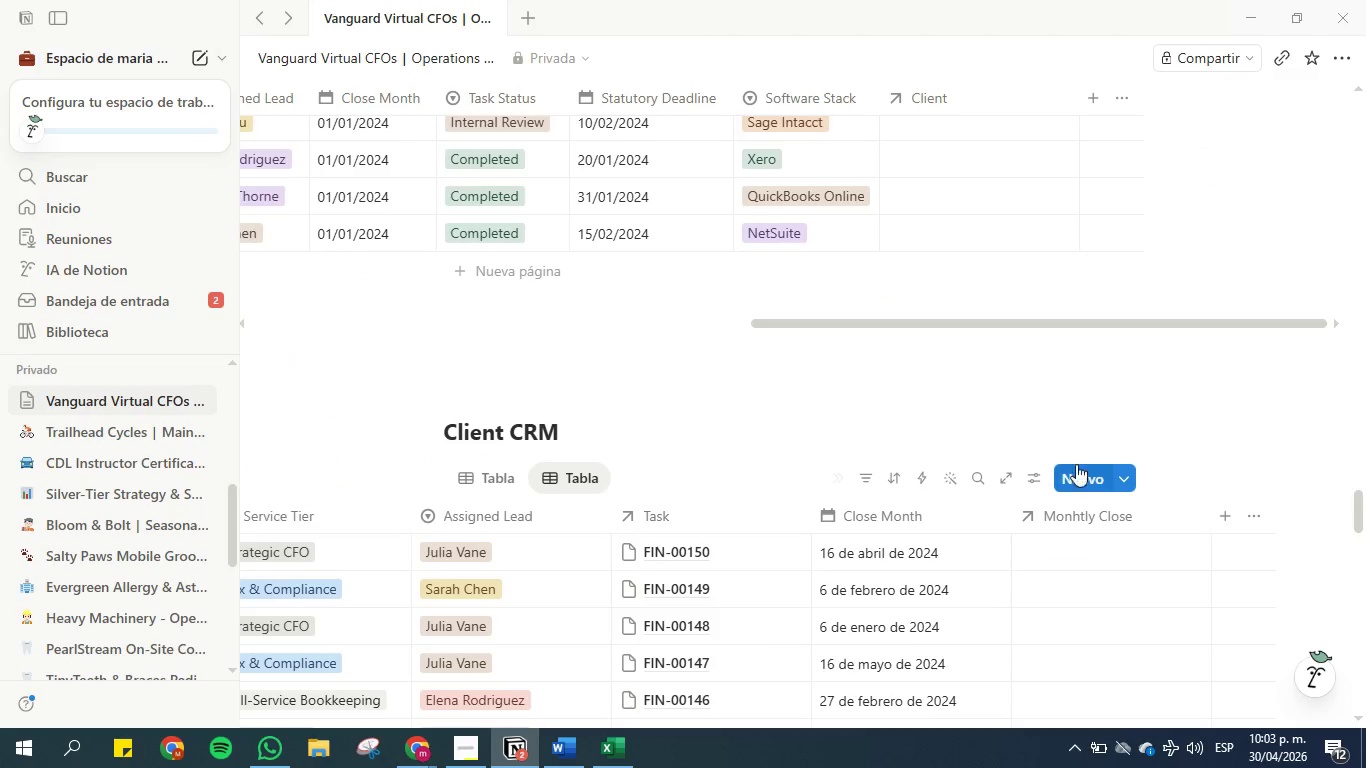 
scroll: coordinate [1074, 460], scroll_direction: down, amount: 1.0
 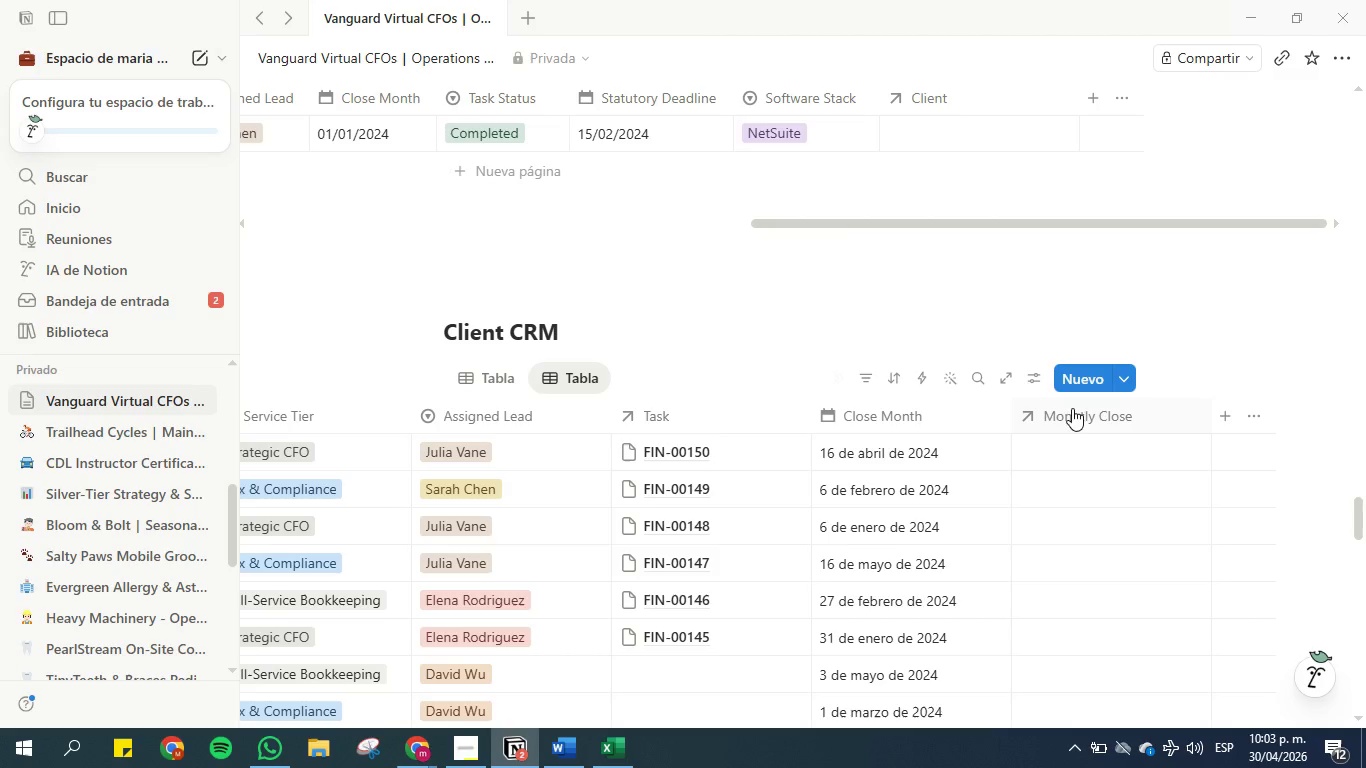 
left_click_drag(start_coordinate=[1075, 415], to_coordinate=[863, 414])
 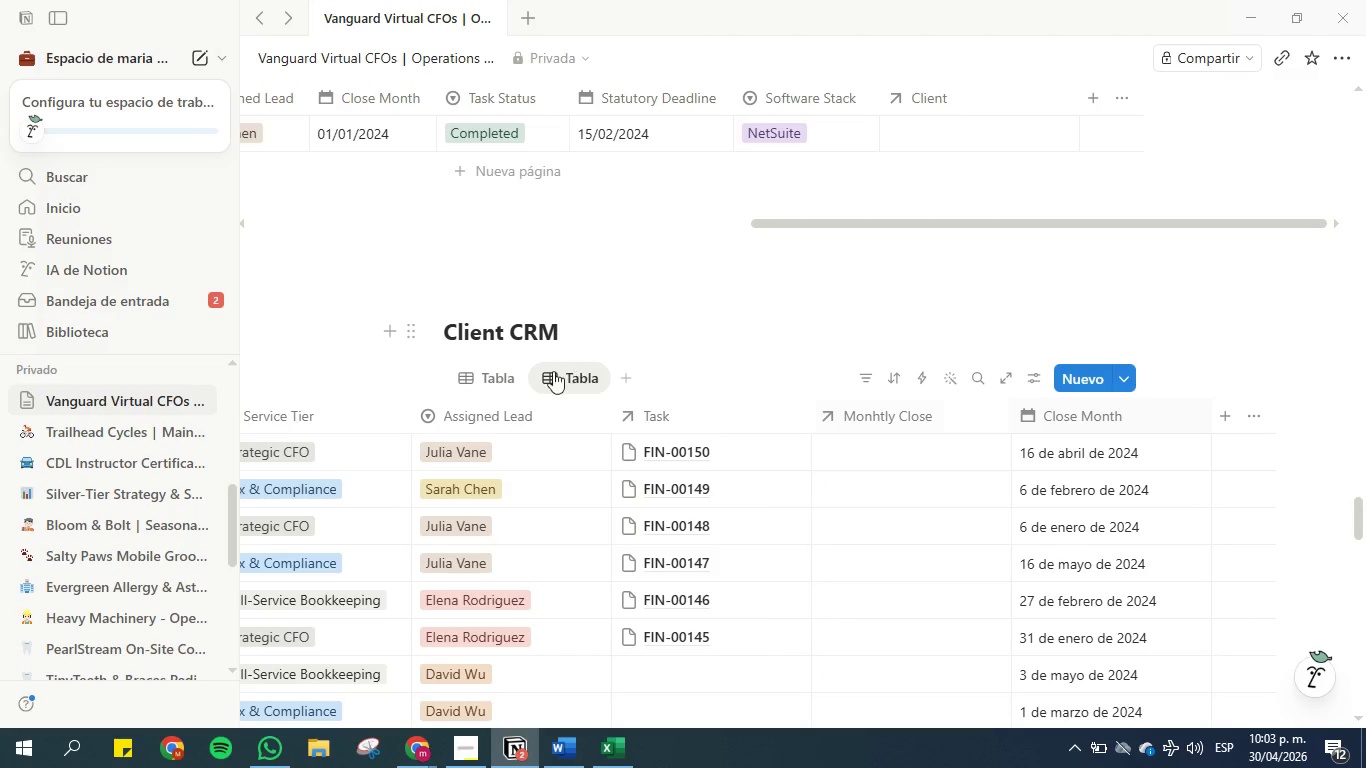 
left_click([494, 380])
 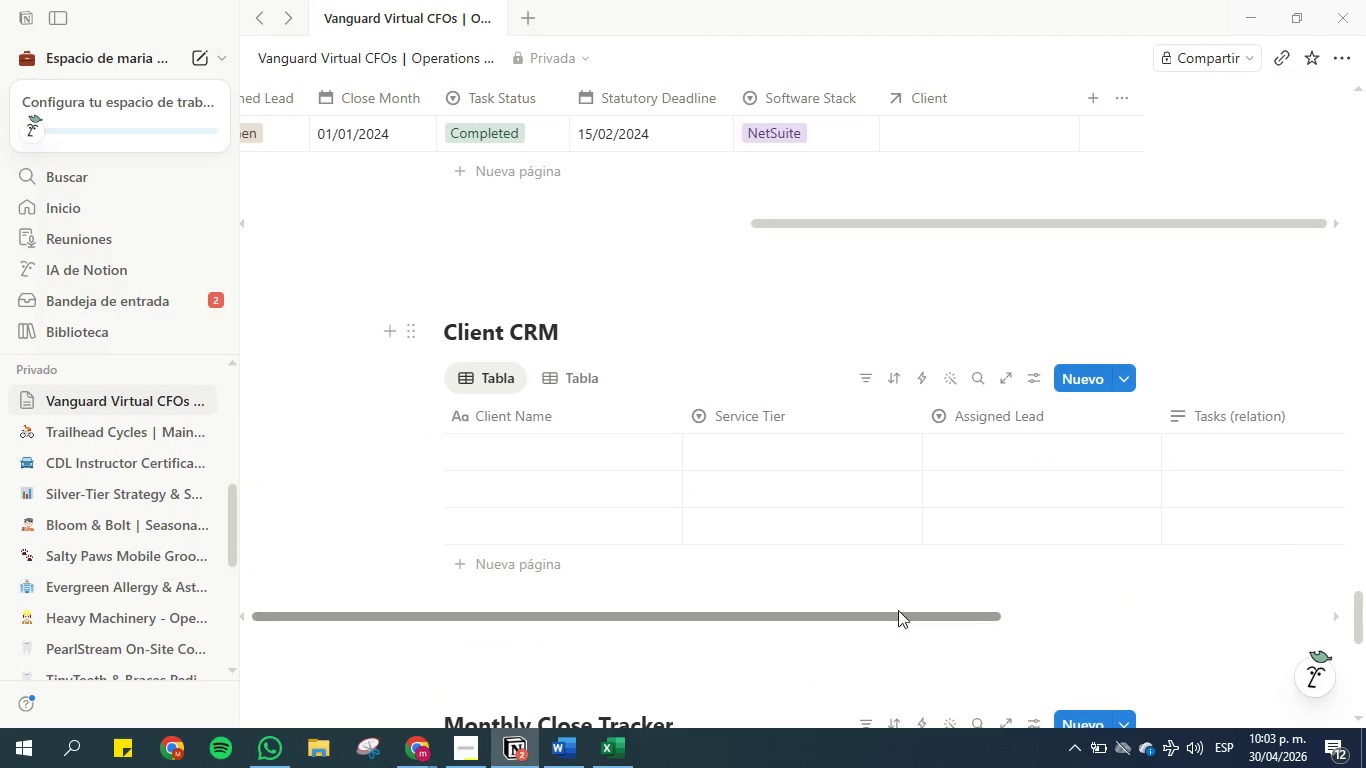 
left_click_drag(start_coordinate=[901, 614], to_coordinate=[609, 545])
 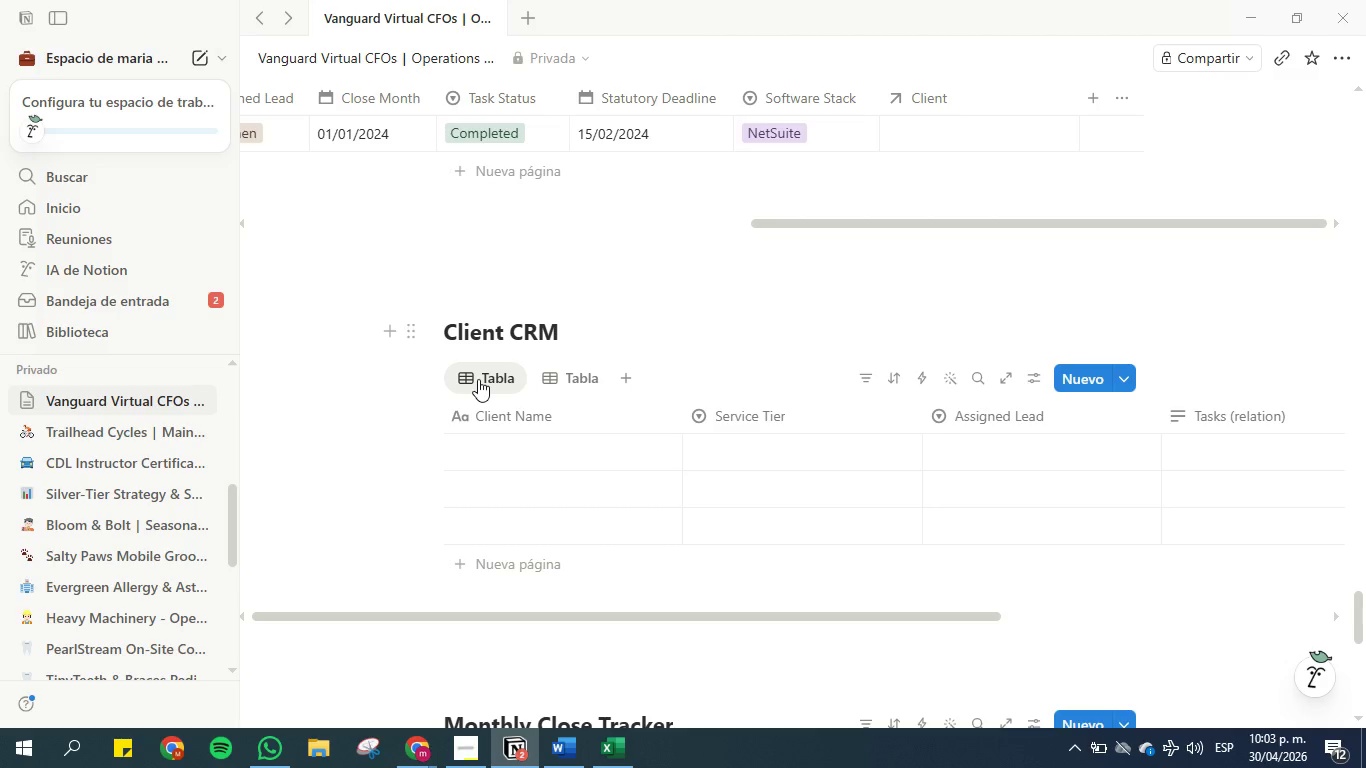 
right_click([478, 379])
 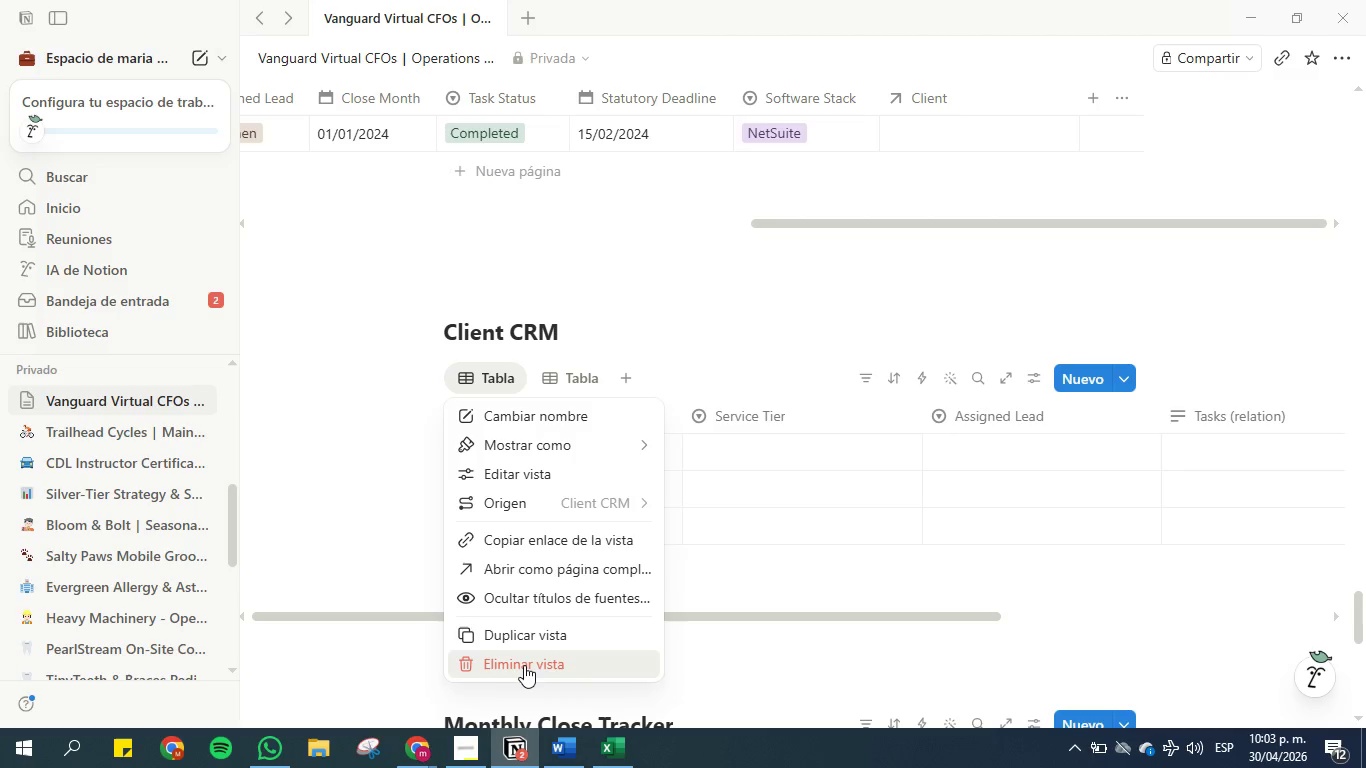 
left_click([524, 665])
 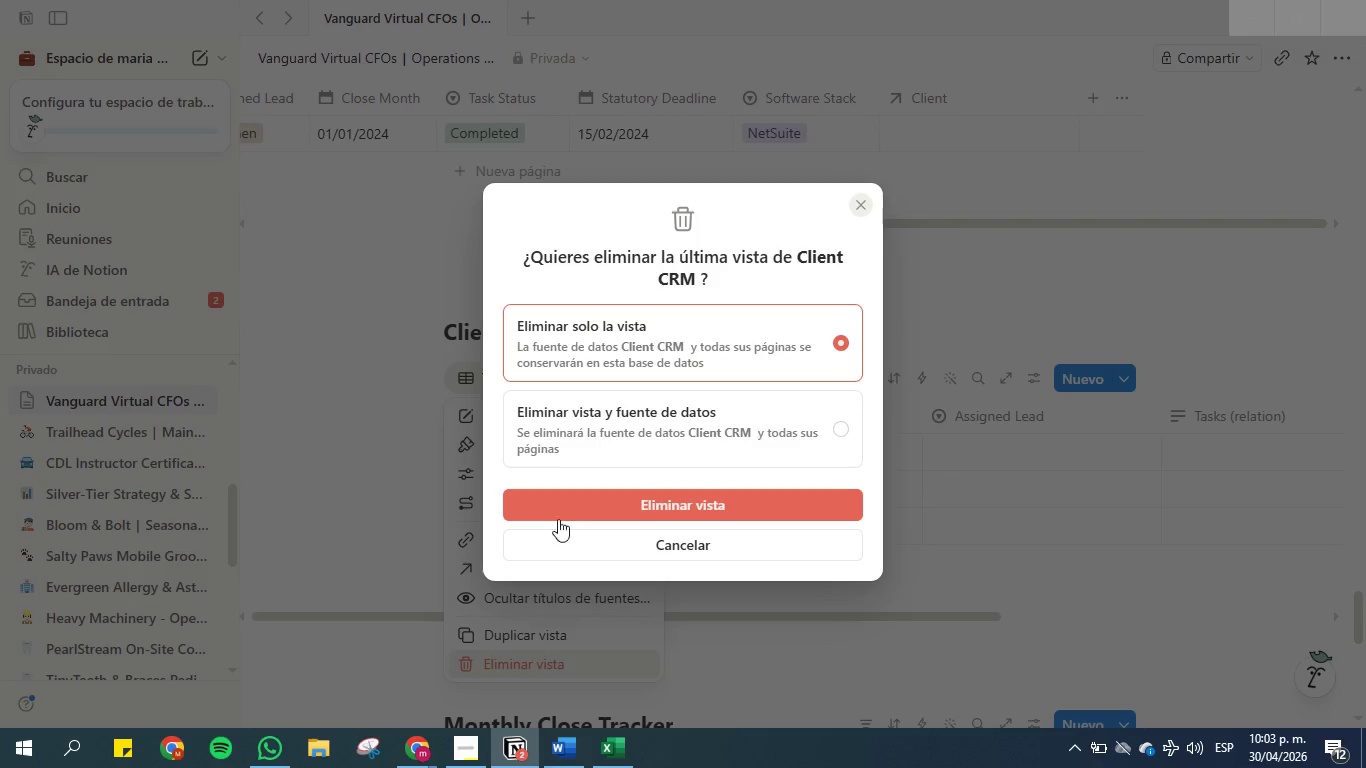 
left_click([557, 503])
 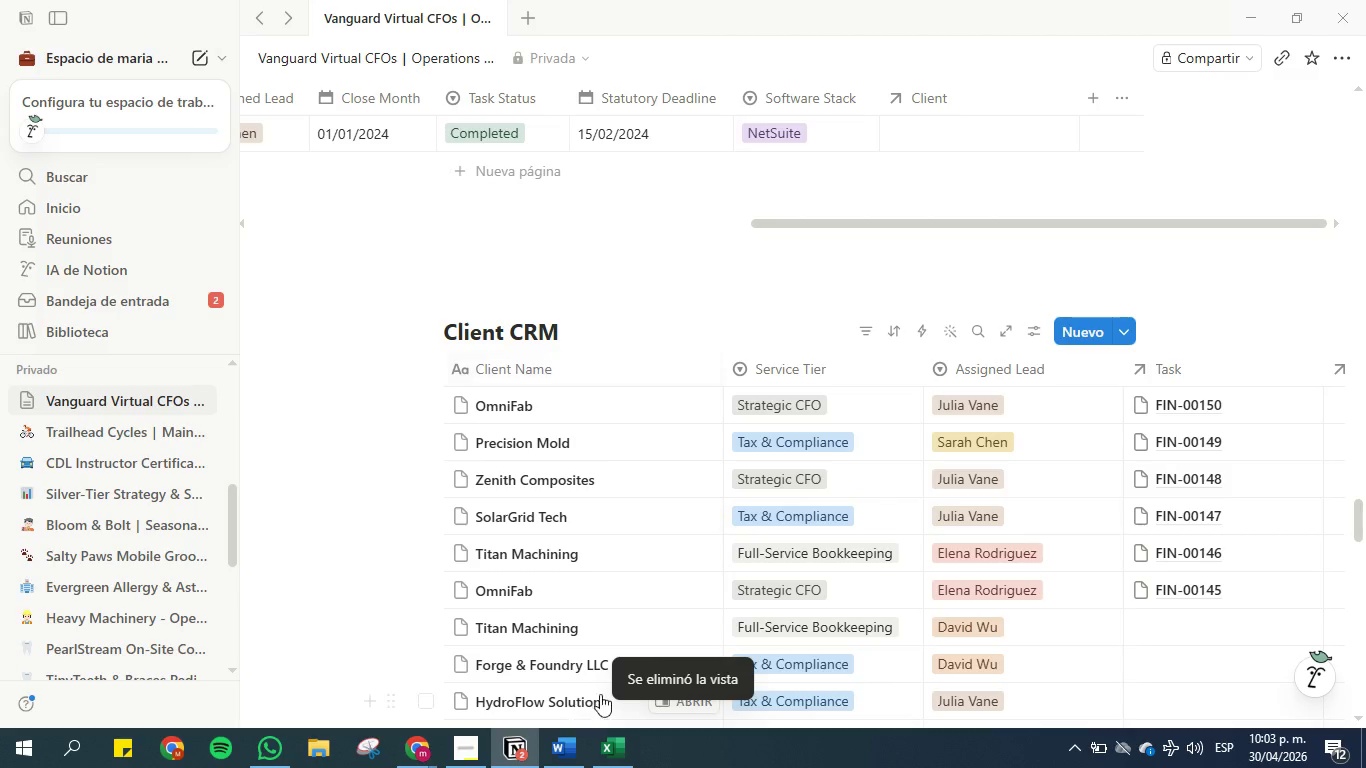 
scroll: coordinate [932, 536], scroll_direction: down, amount: 18.0
 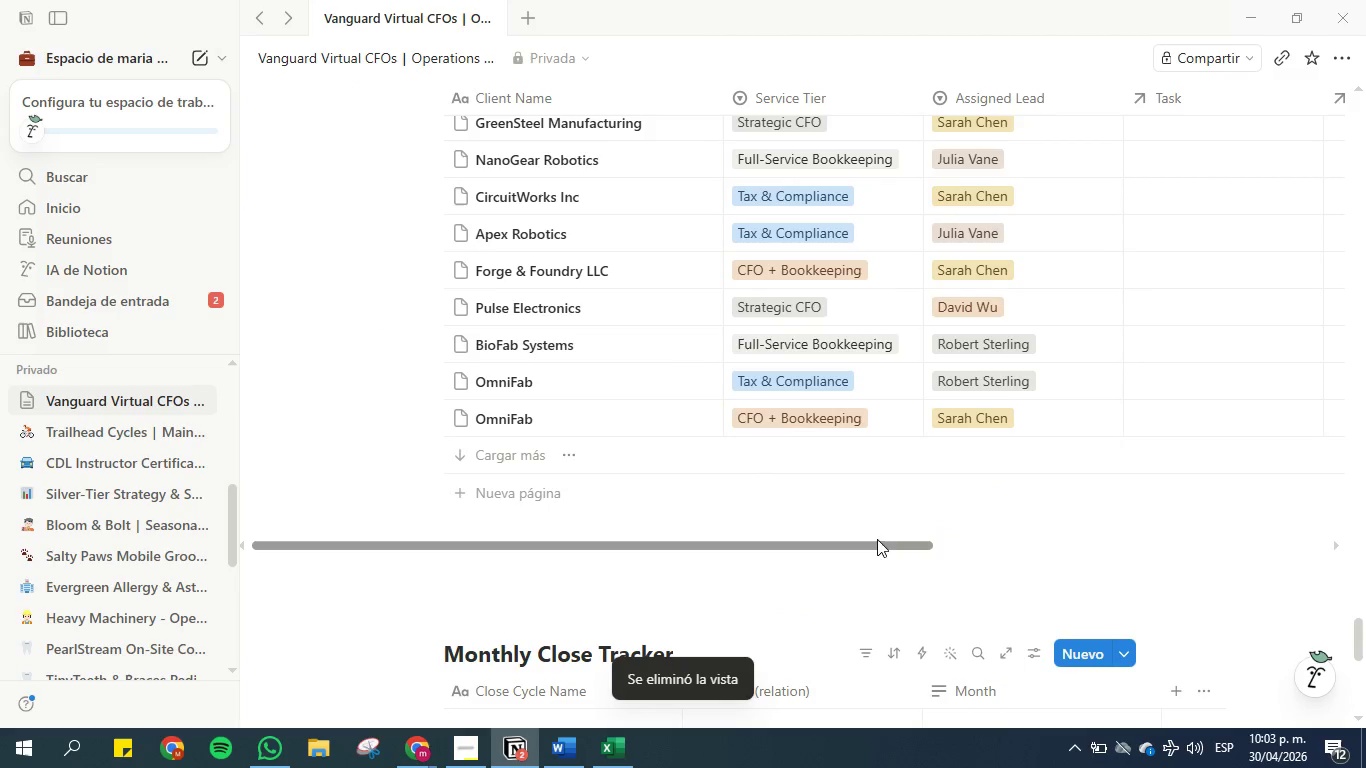 
left_click_drag(start_coordinate=[876, 541], to_coordinate=[1197, 524])
 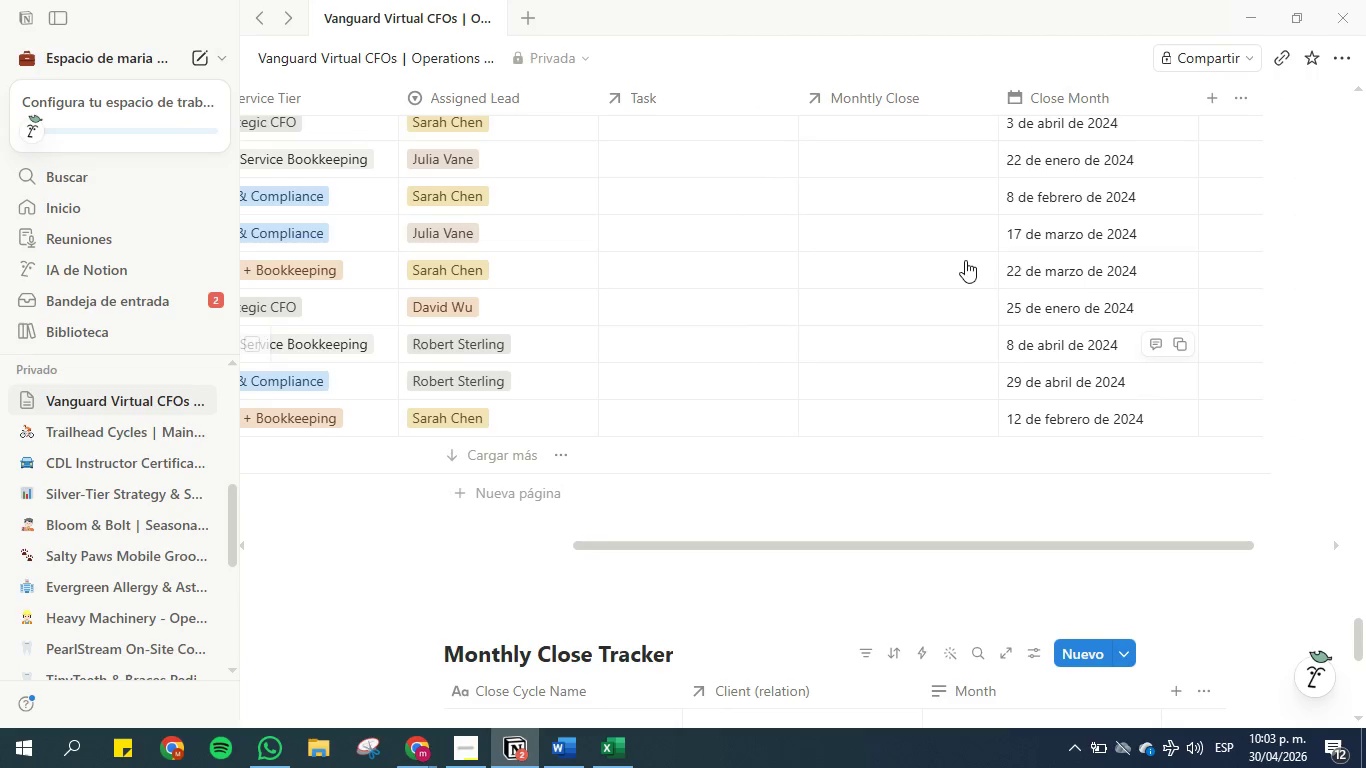 
scroll: coordinate [930, 254], scroll_direction: up, amount: 17.0
 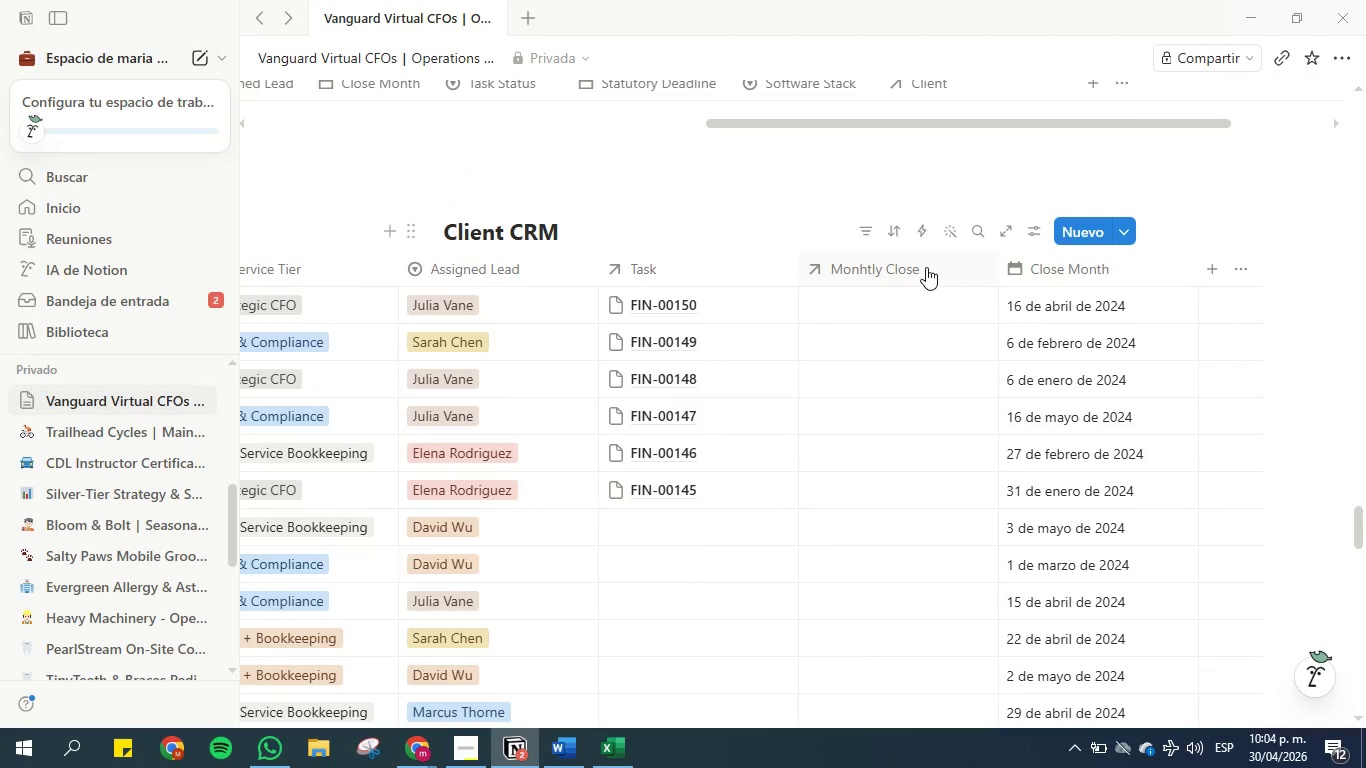 
left_click([927, 268])
 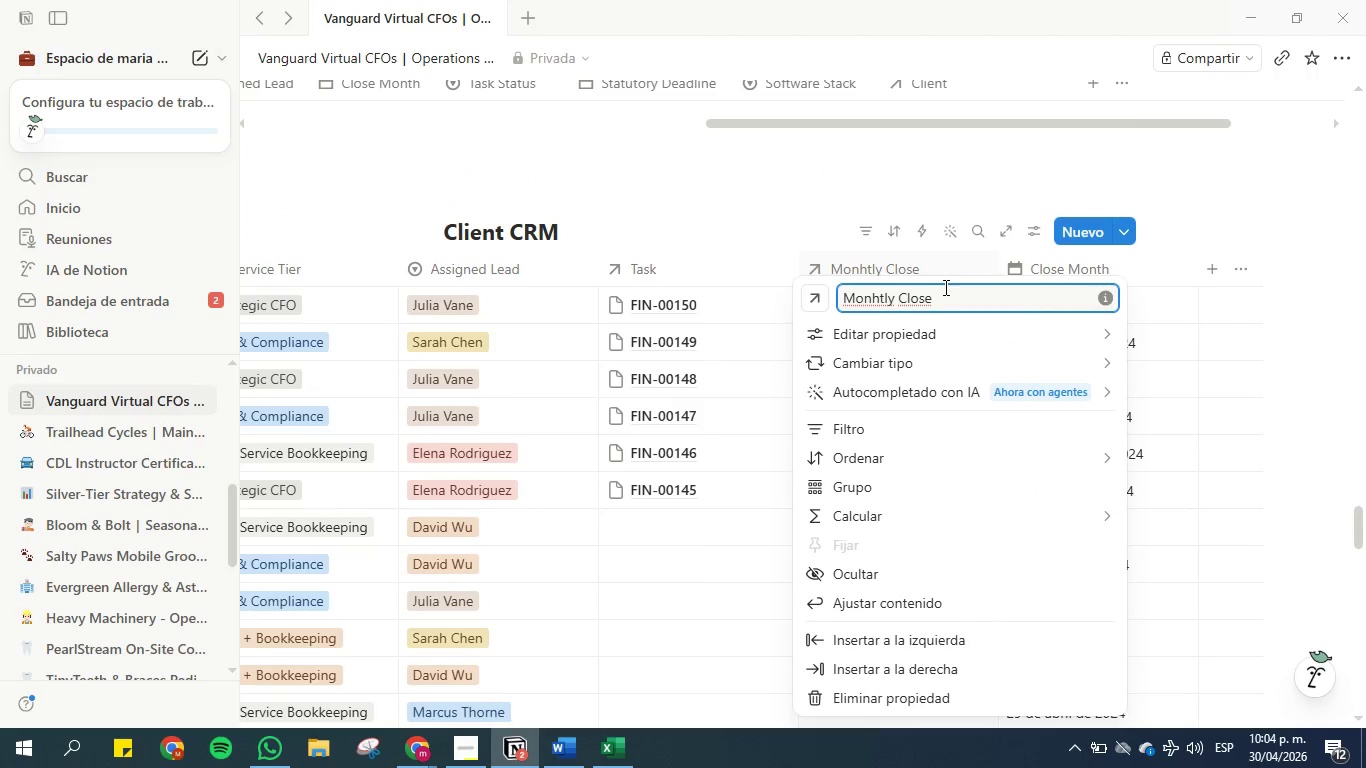 
type(Tracker)
 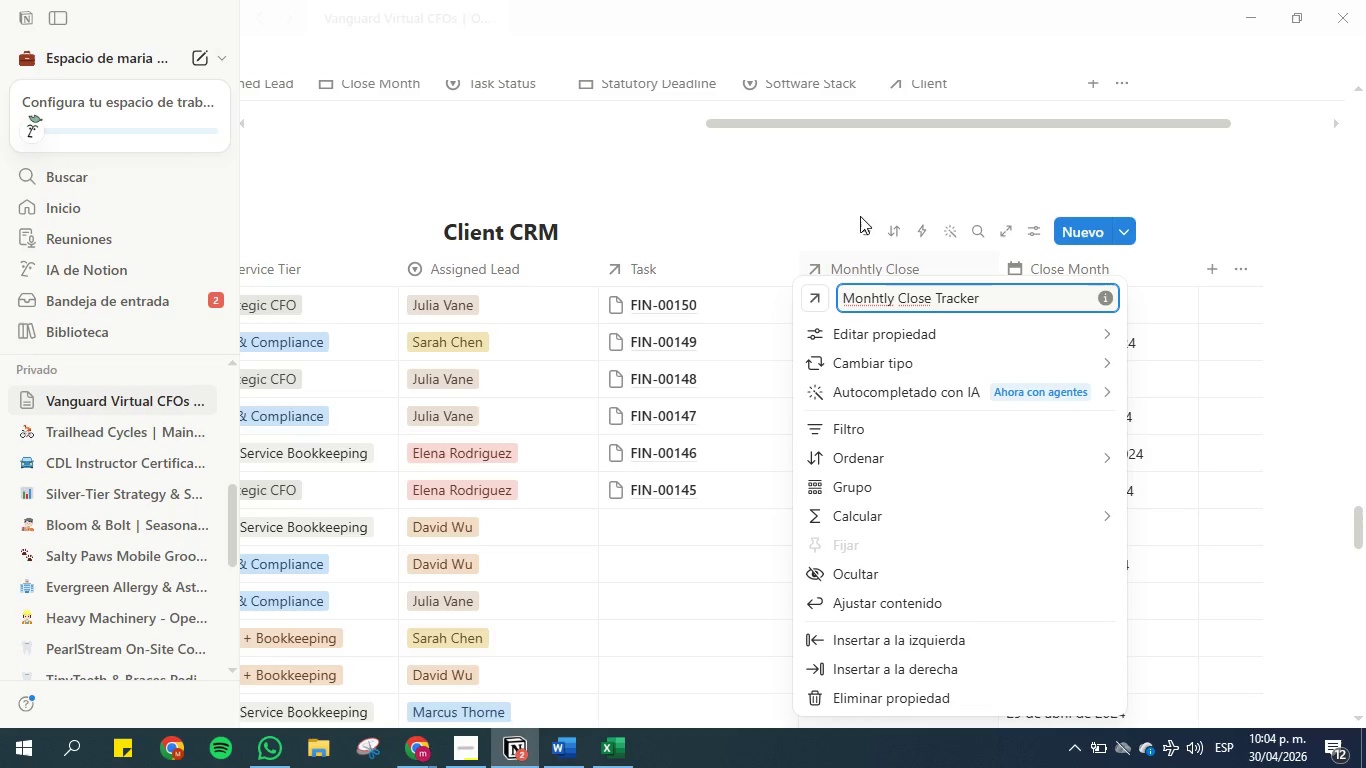 
left_click([751, 178])
 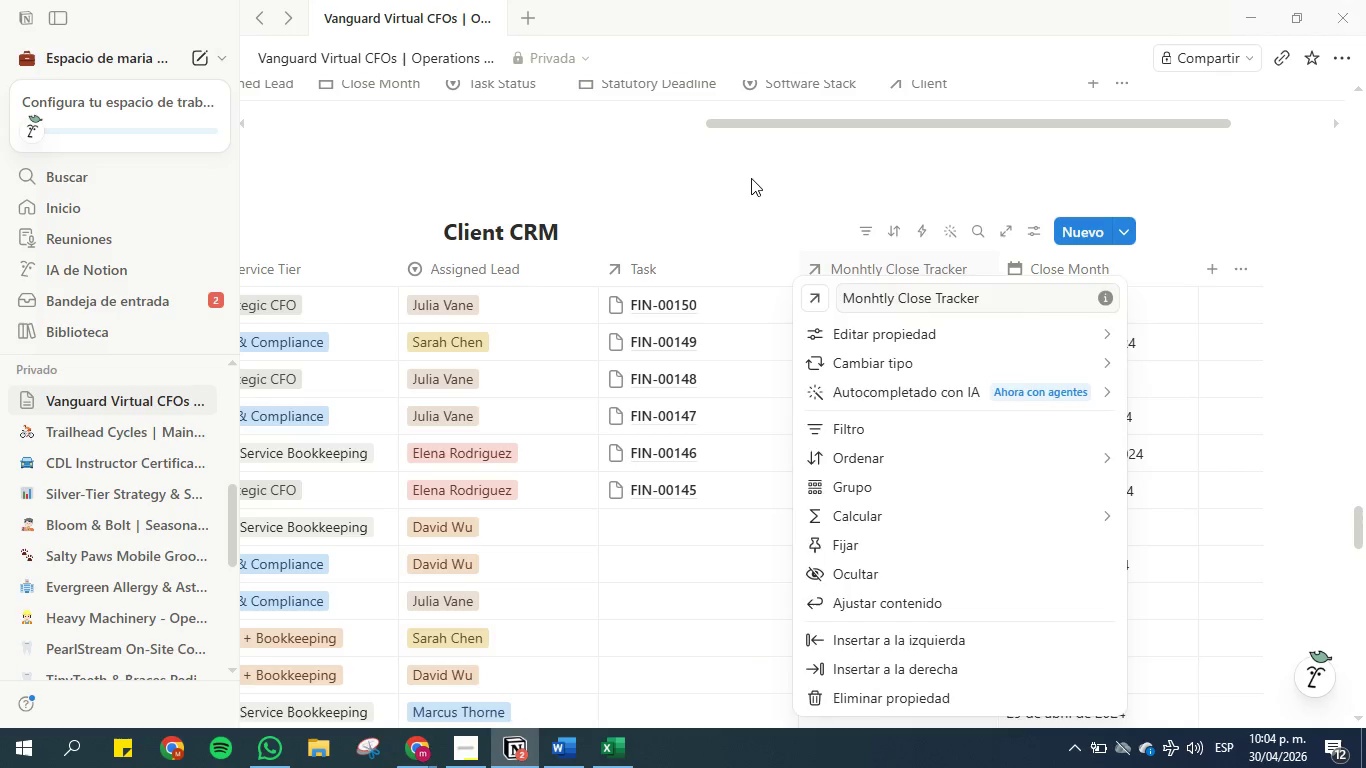 
mouse_move([812, 152])
 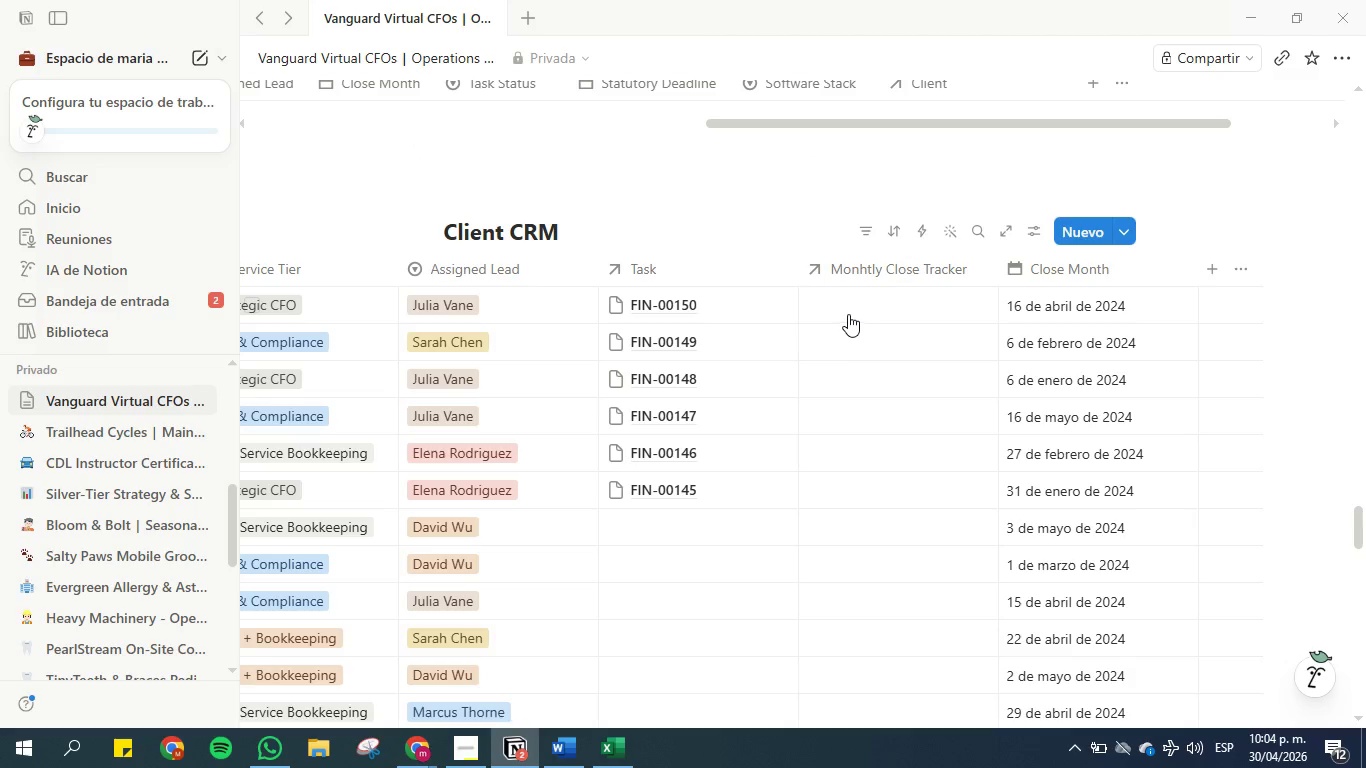 
scroll: coordinate [668, 394], scroll_direction: down, amount: 7.0
 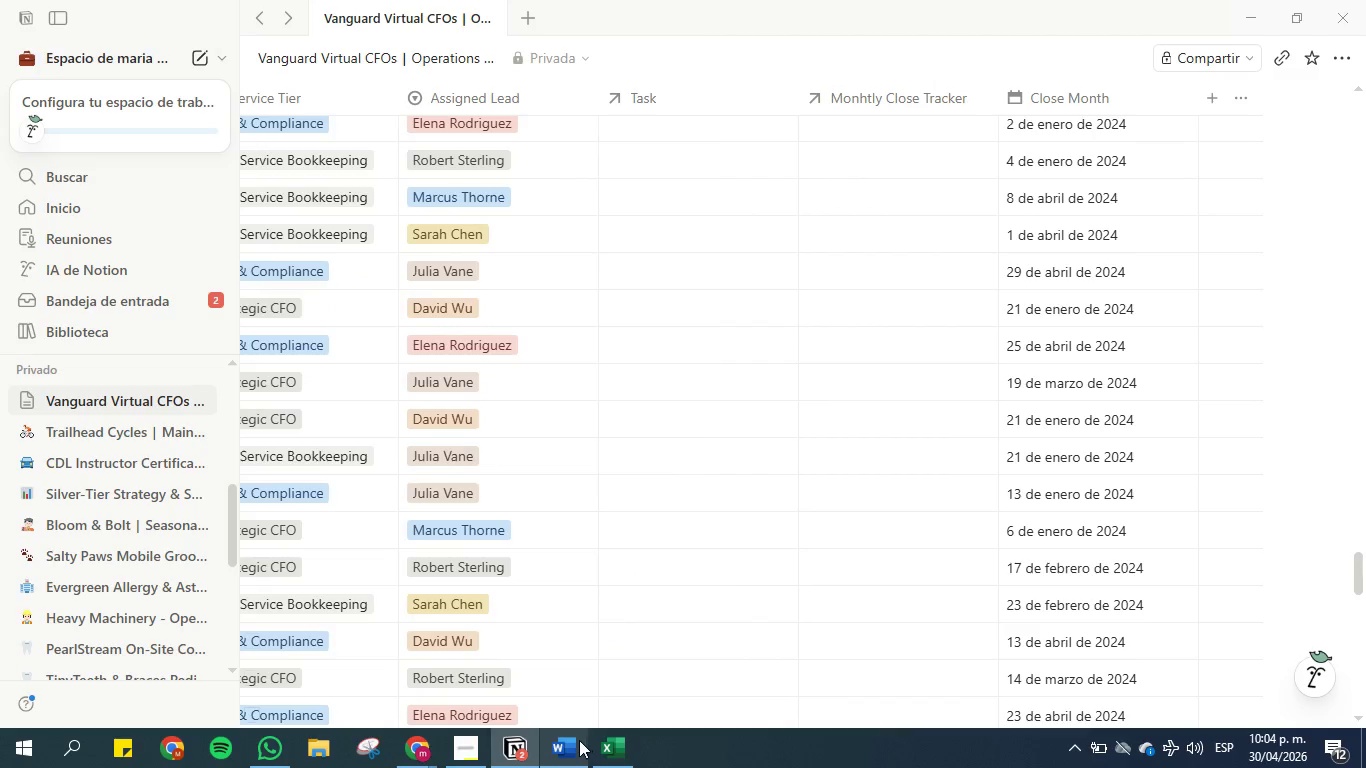 
left_click([567, 741])
 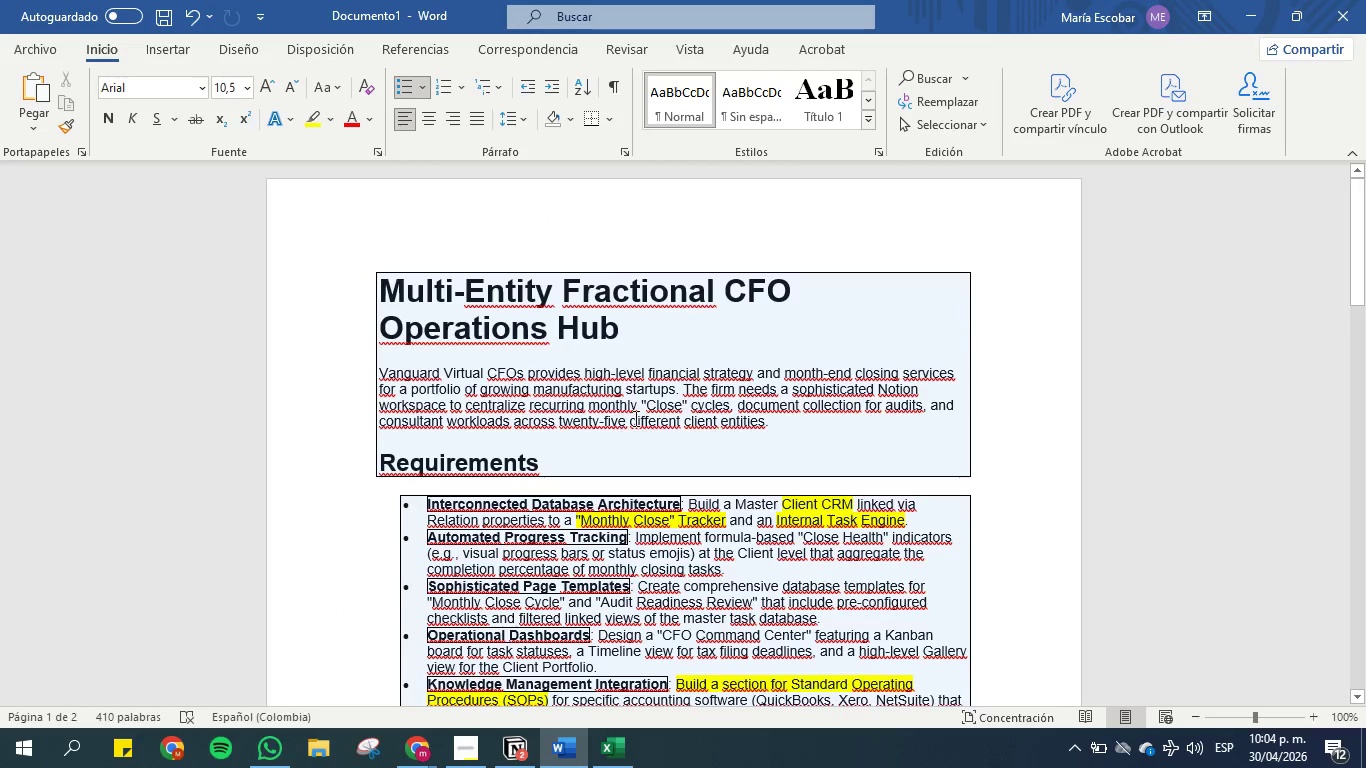 
scroll: coordinate [646, 437], scroll_direction: down, amount: 2.0
 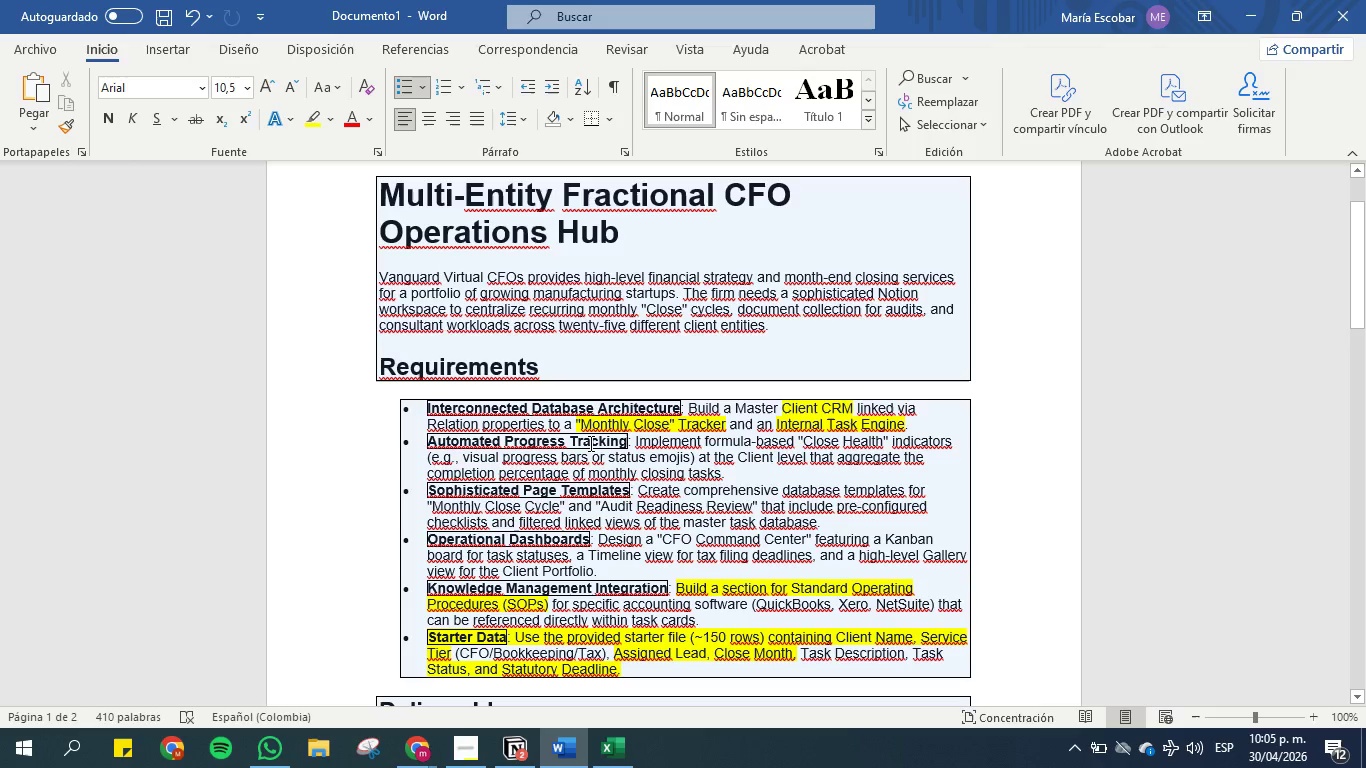 
wait(44.01)
 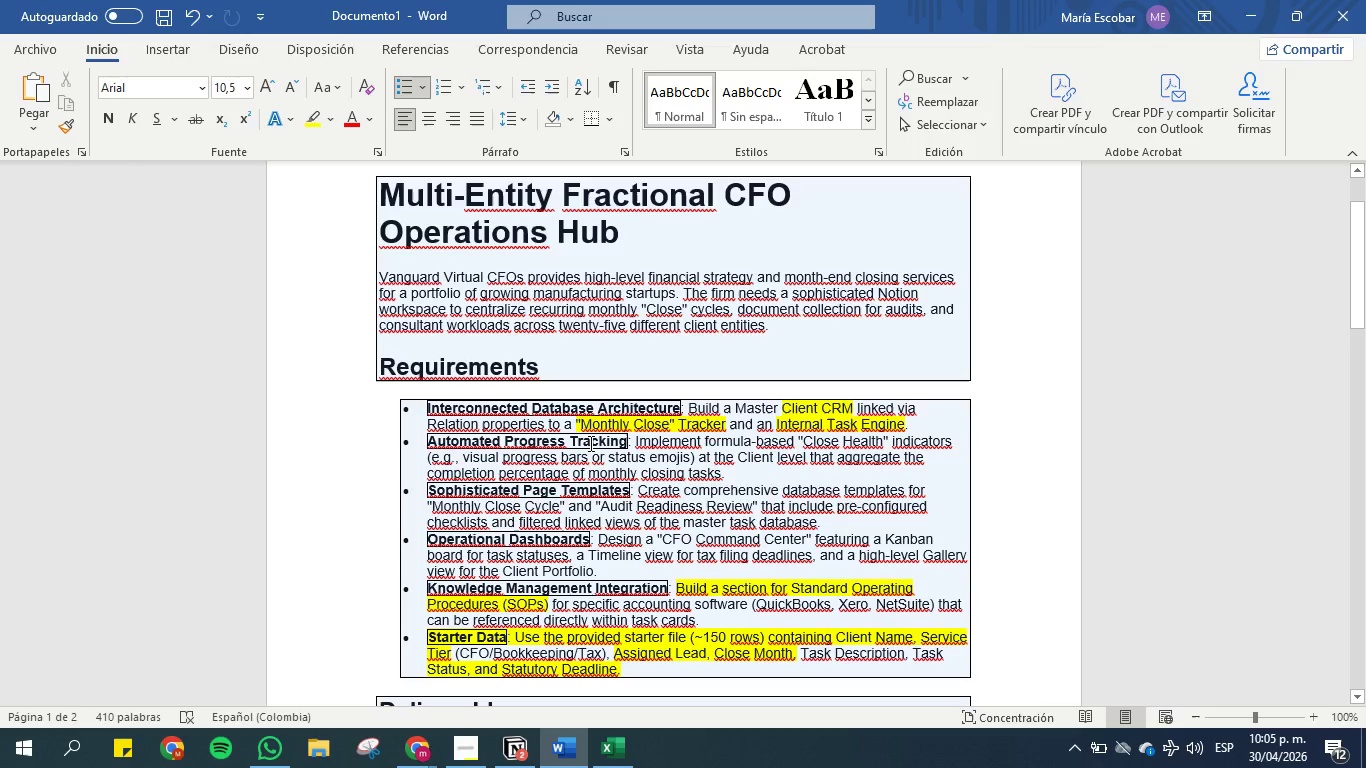 
scroll: coordinate [536, 539], scroll_direction: down, amount: 1.0
 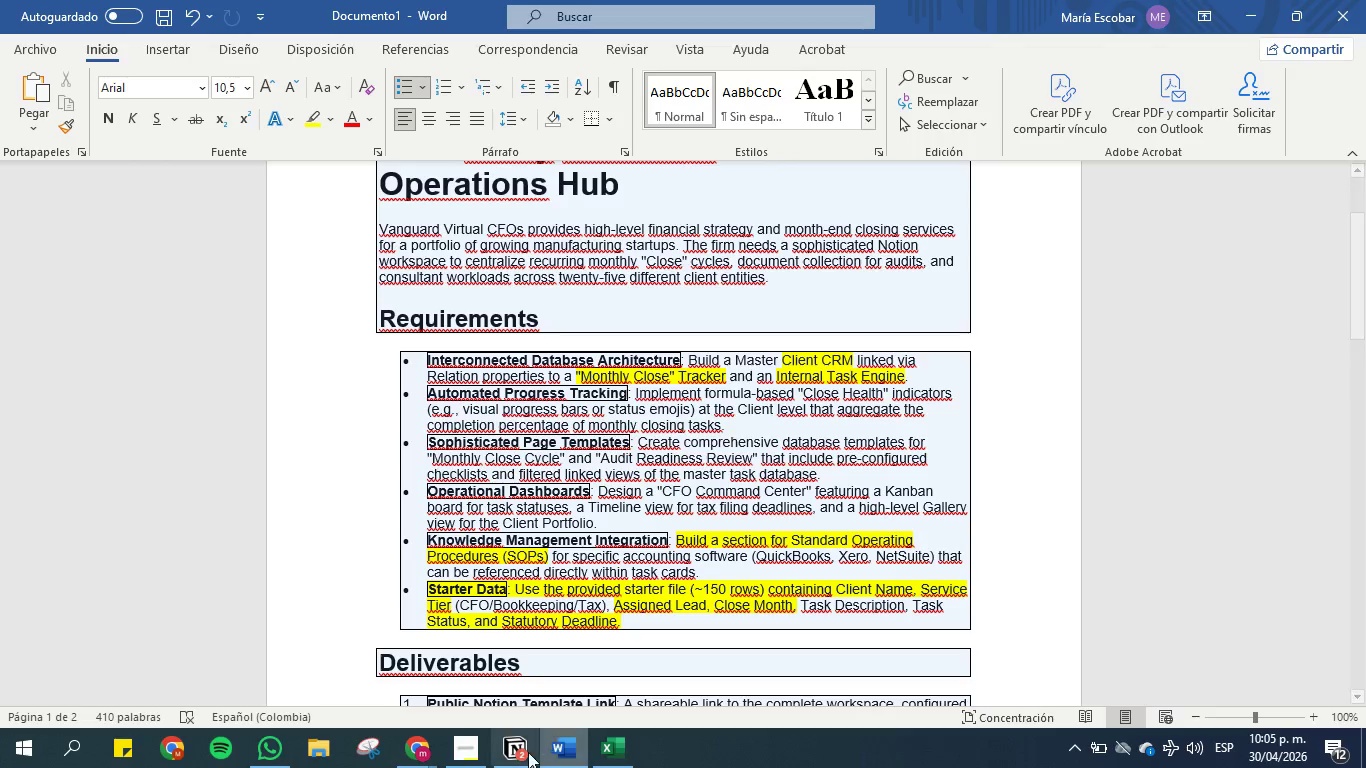 
left_click([513, 752])
 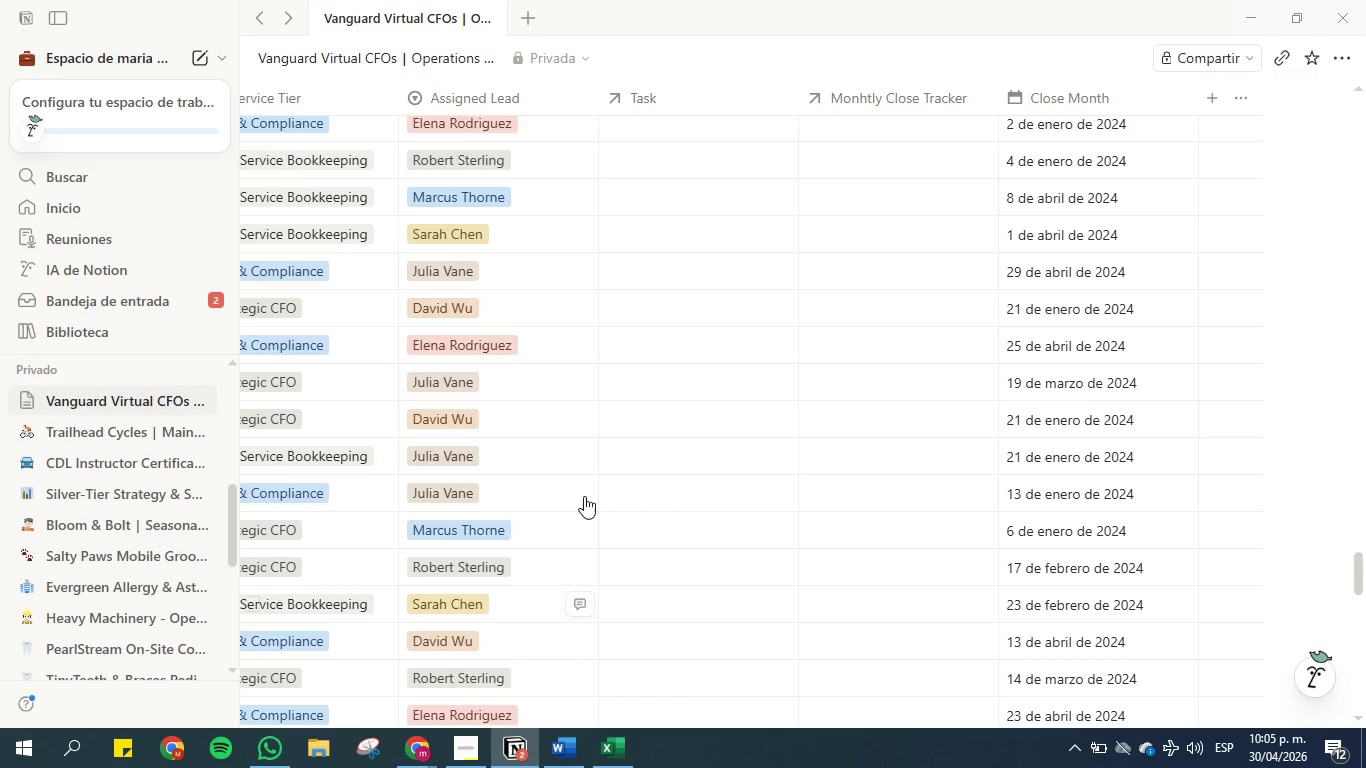 
scroll: coordinate [585, 484], scroll_direction: up, amount: 7.0
 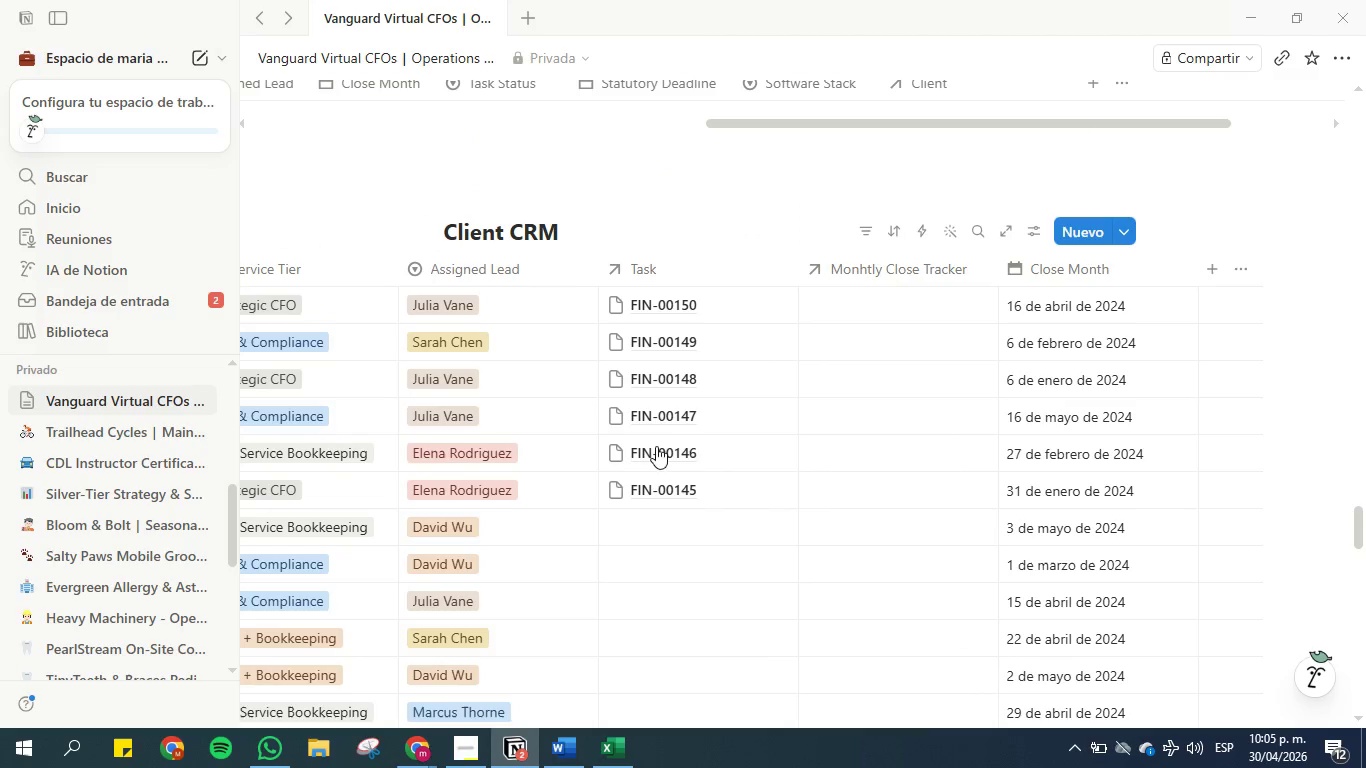 
scroll: coordinate [719, 461], scroll_direction: down, amount: 20.0
 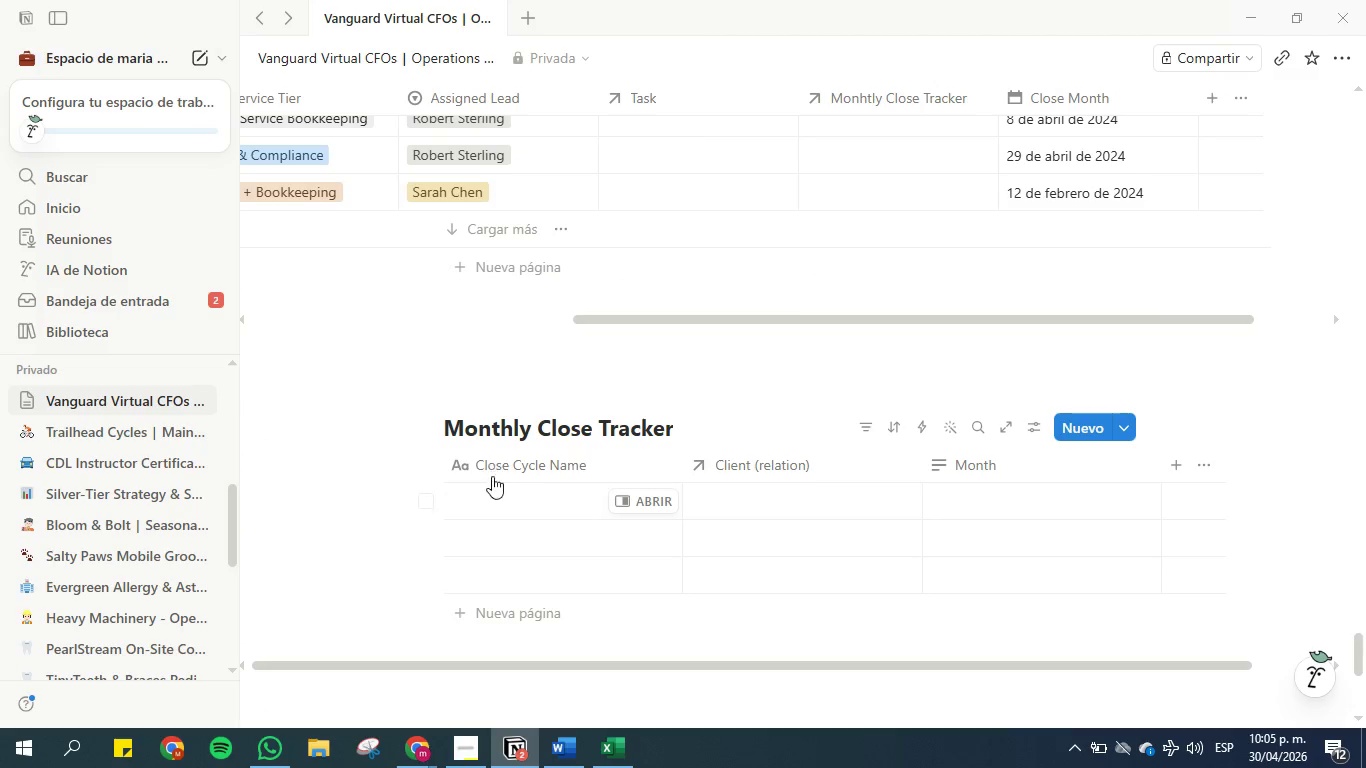 
left_click([493, 496])
 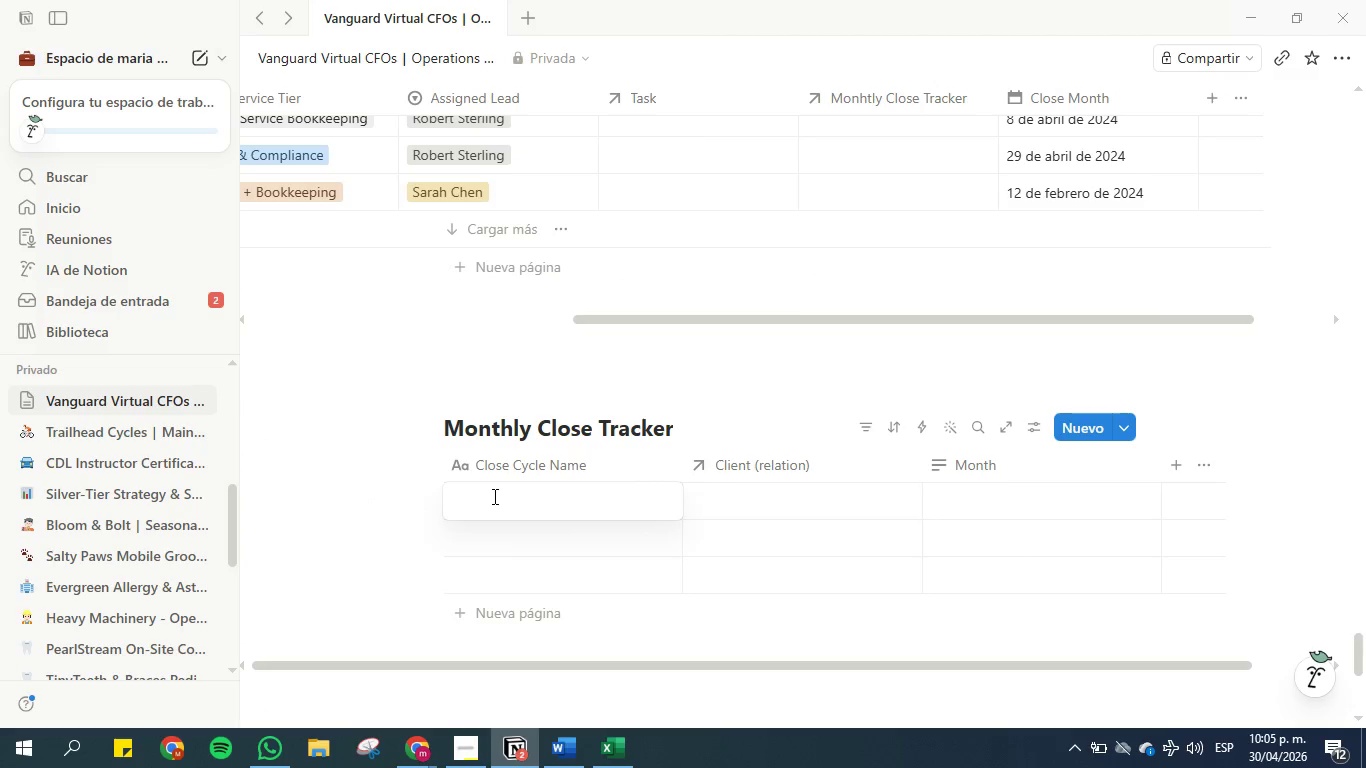 
wait(9.09)
 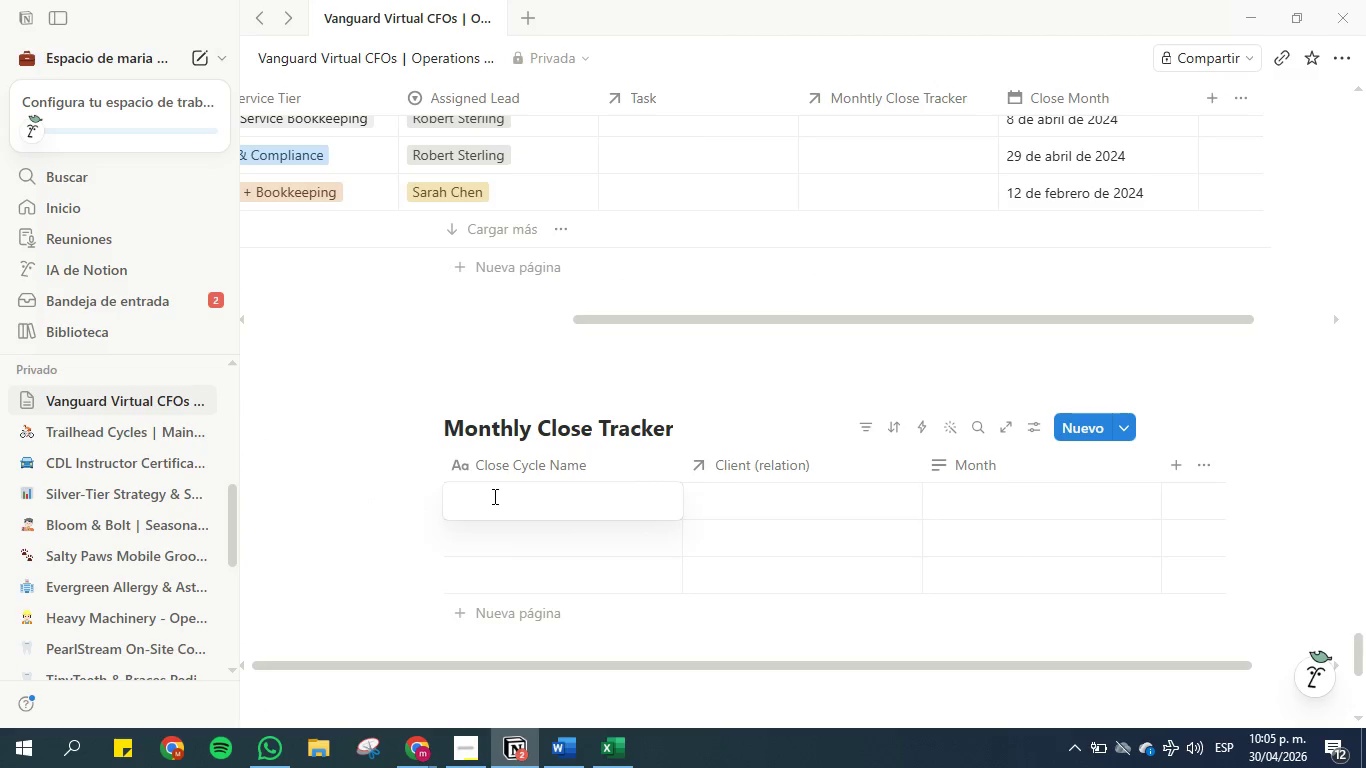 
type(Client )
 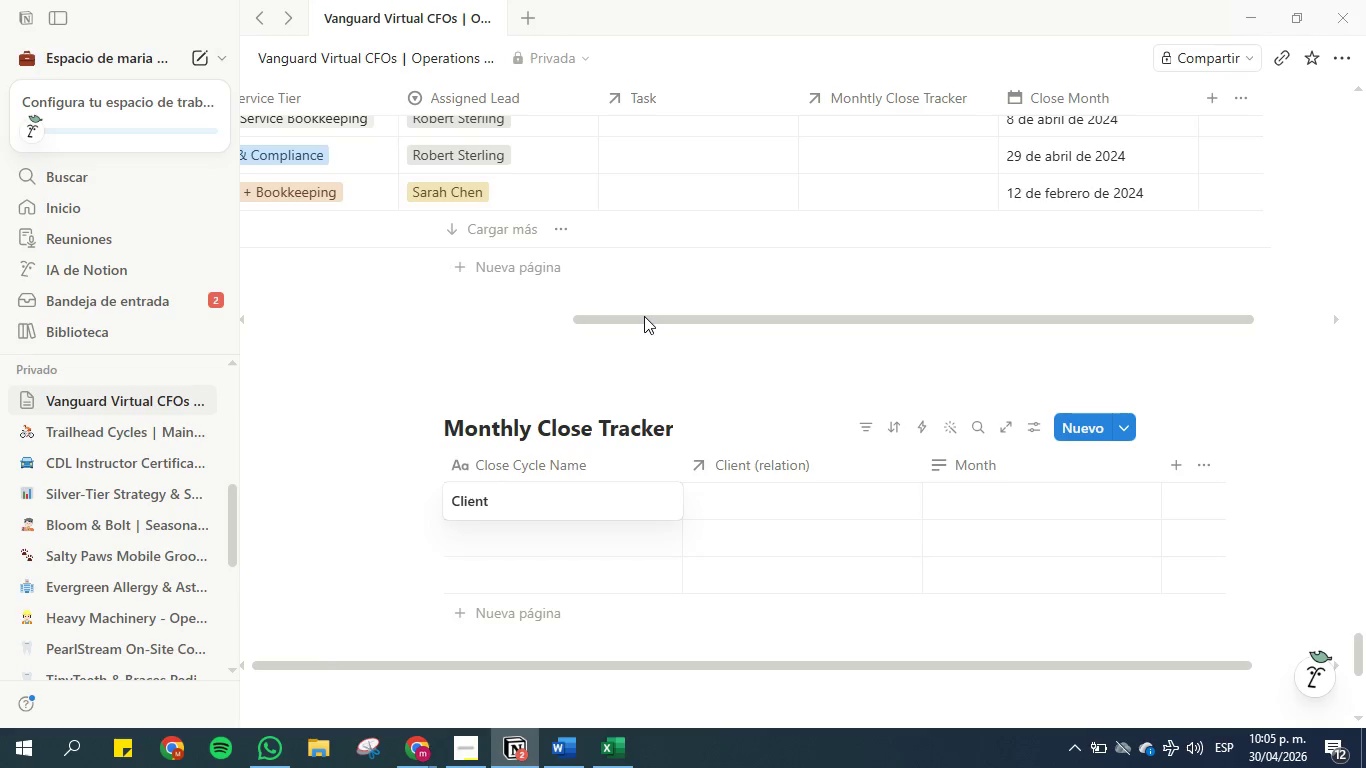 
left_click_drag(start_coordinate=[644, 316], to_coordinate=[360, 304])
 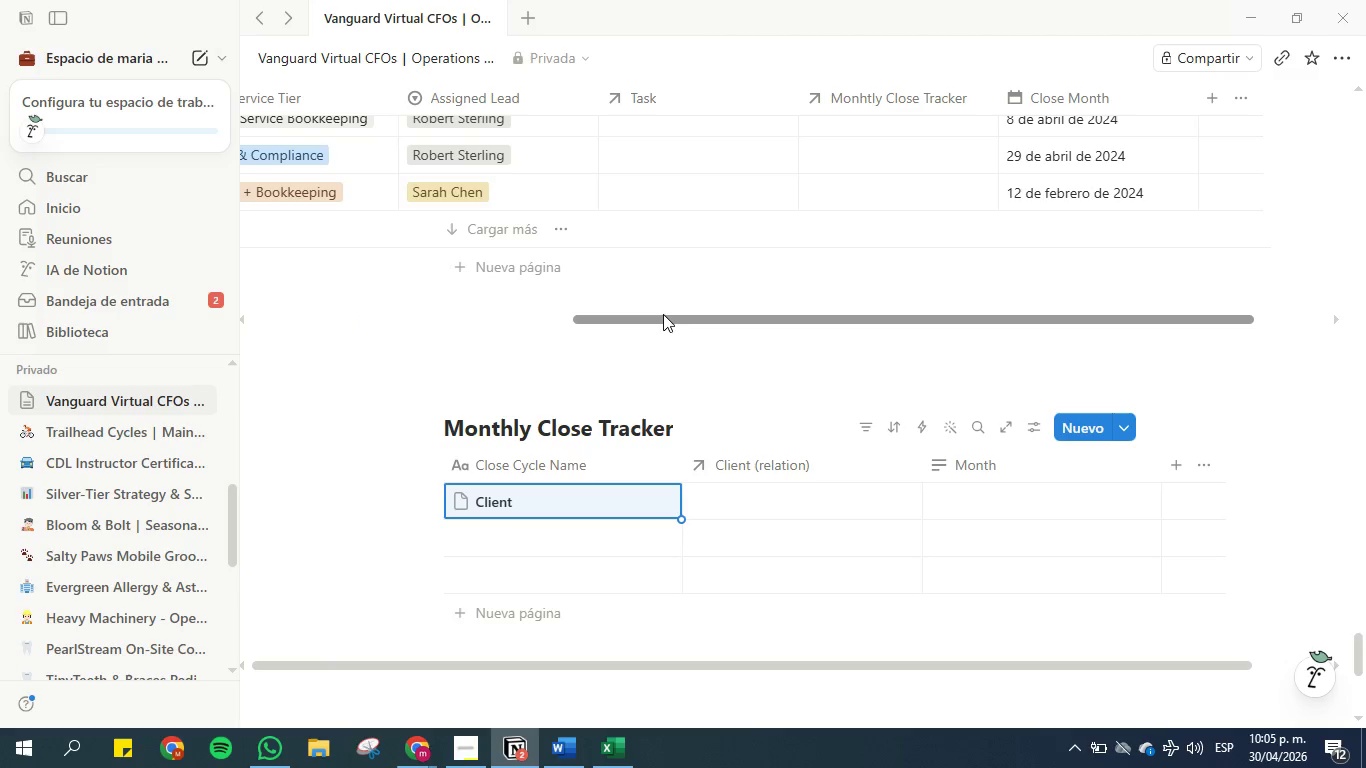 
left_click_drag(start_coordinate=[663, 316], to_coordinate=[298, 310])
 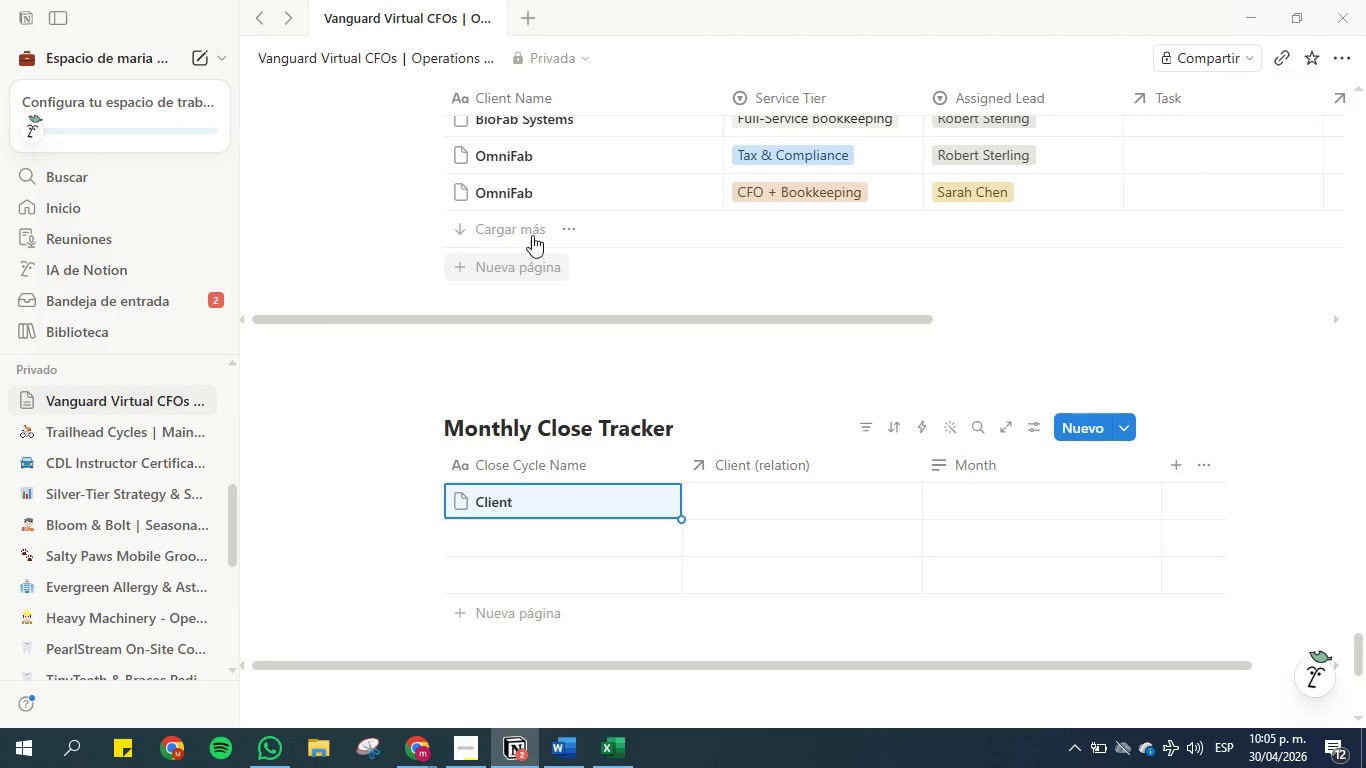 
scroll: coordinate [542, 222], scroll_direction: up, amount: 20.0
 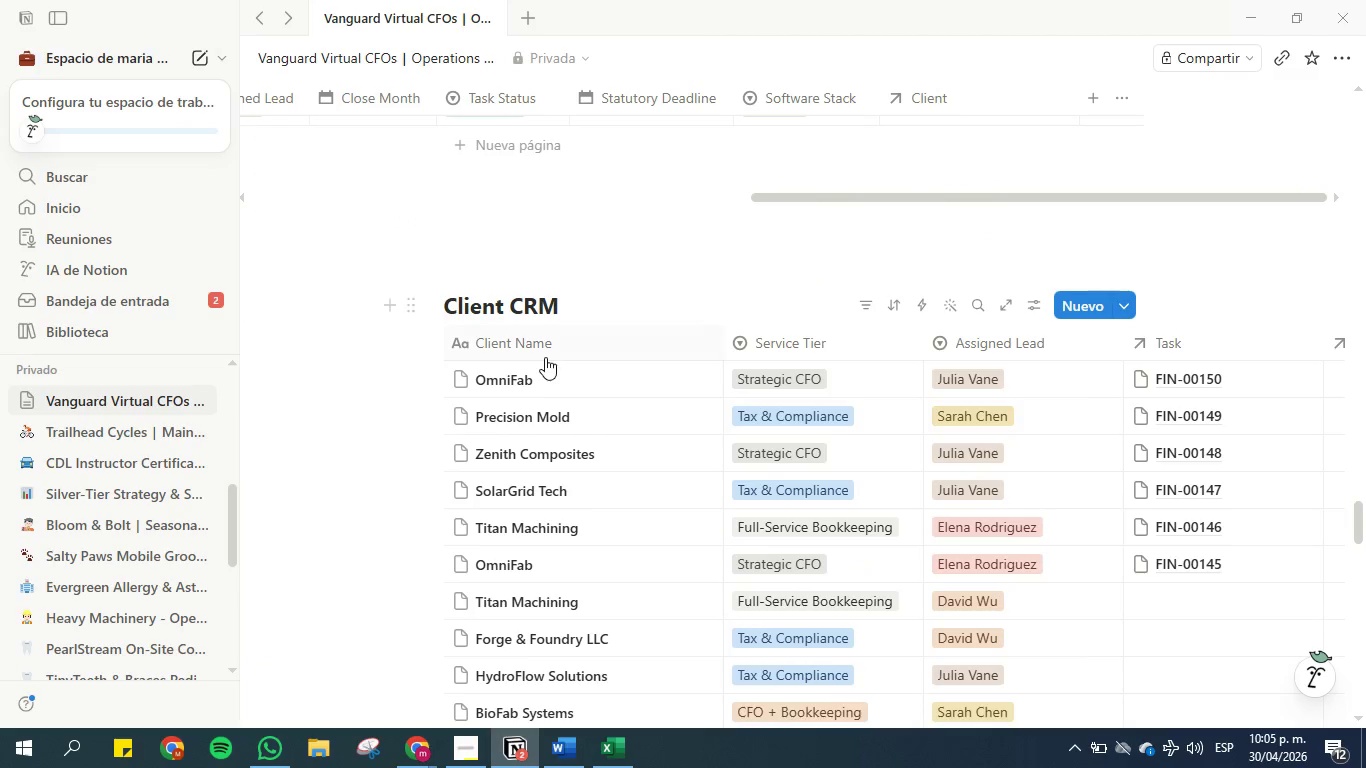 
scroll: coordinate [559, 387], scroll_direction: down, amount: 21.0
 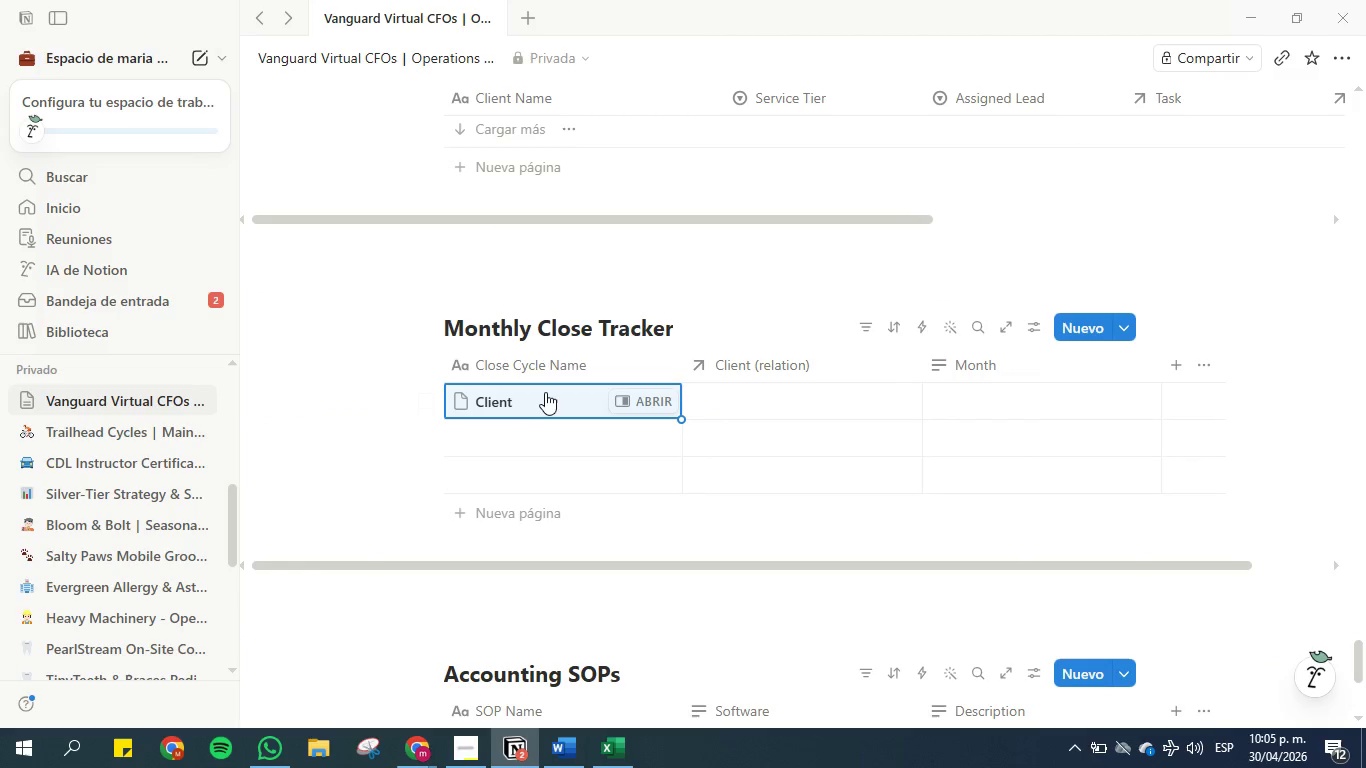 
left_click([545, 391])
 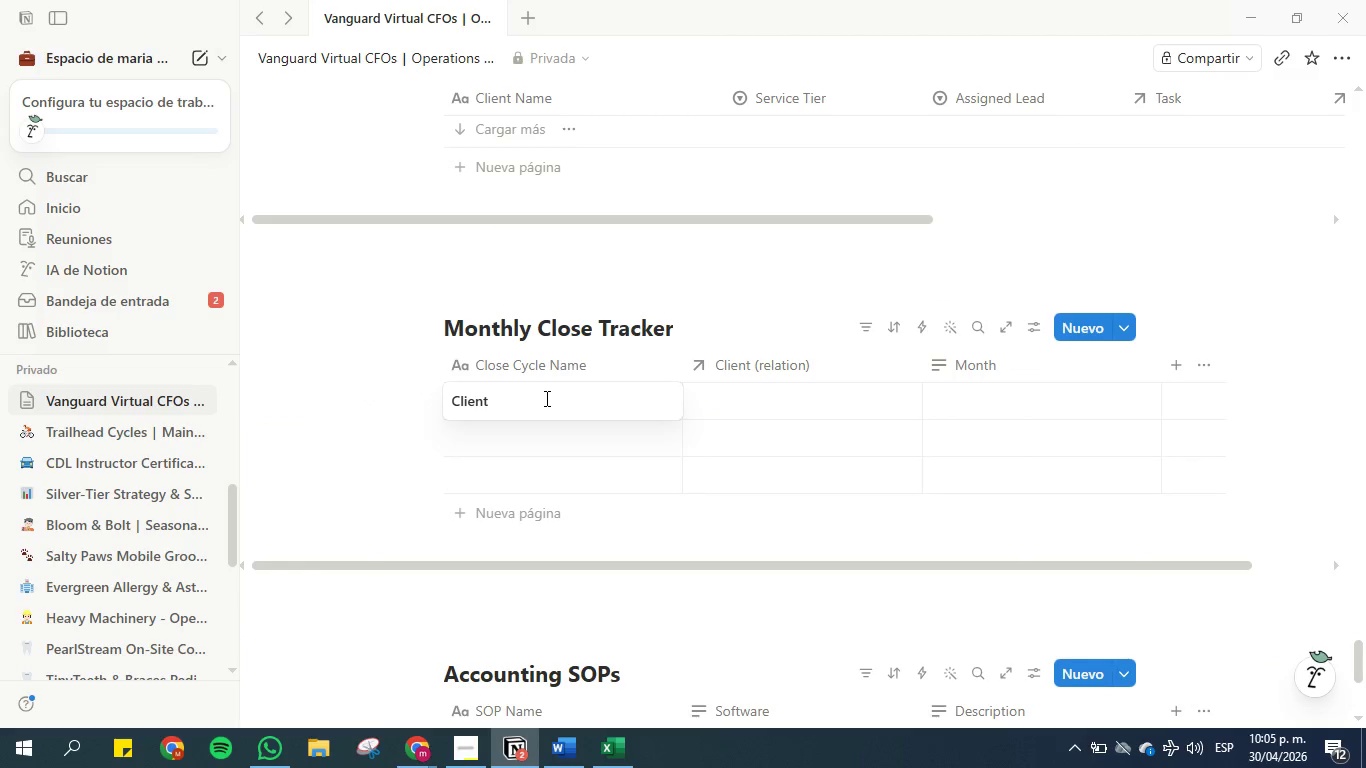 
type(Omnifab)
 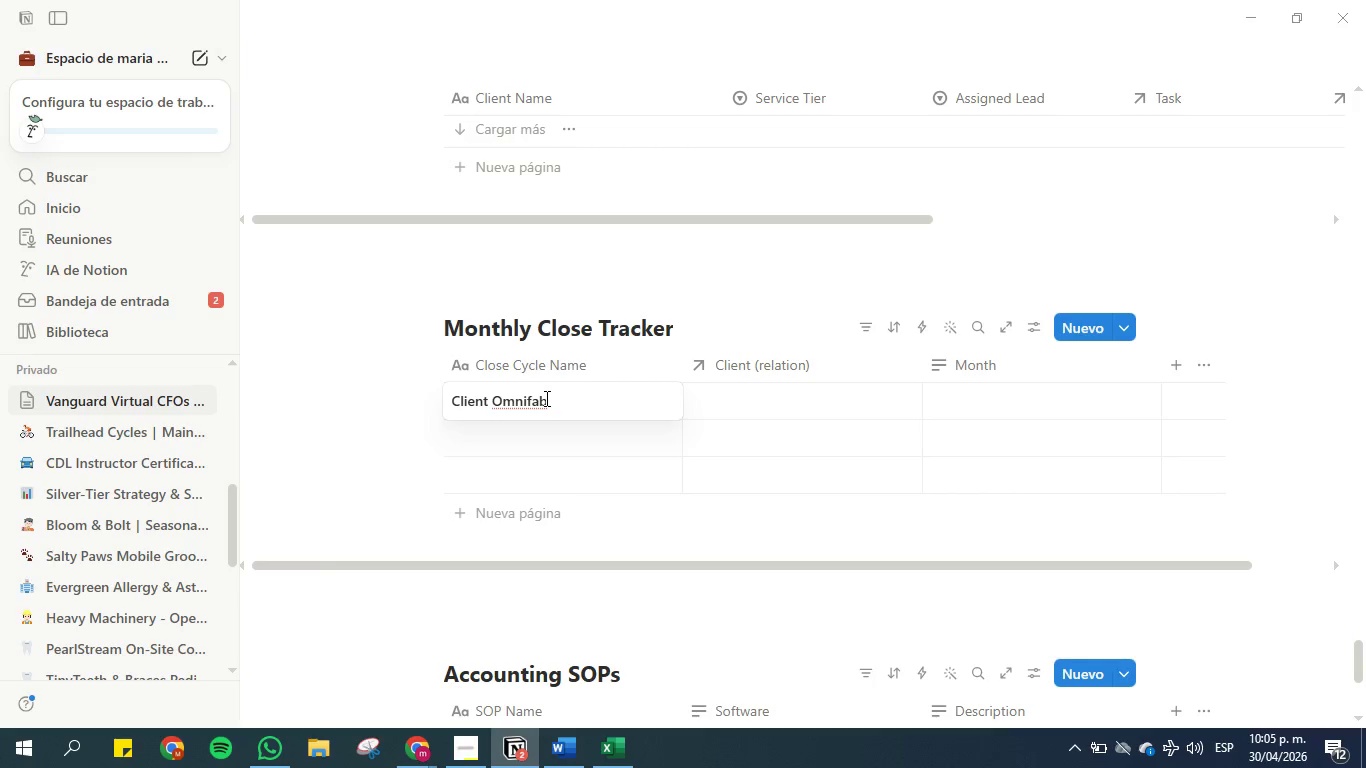 
type( January 2026 )
 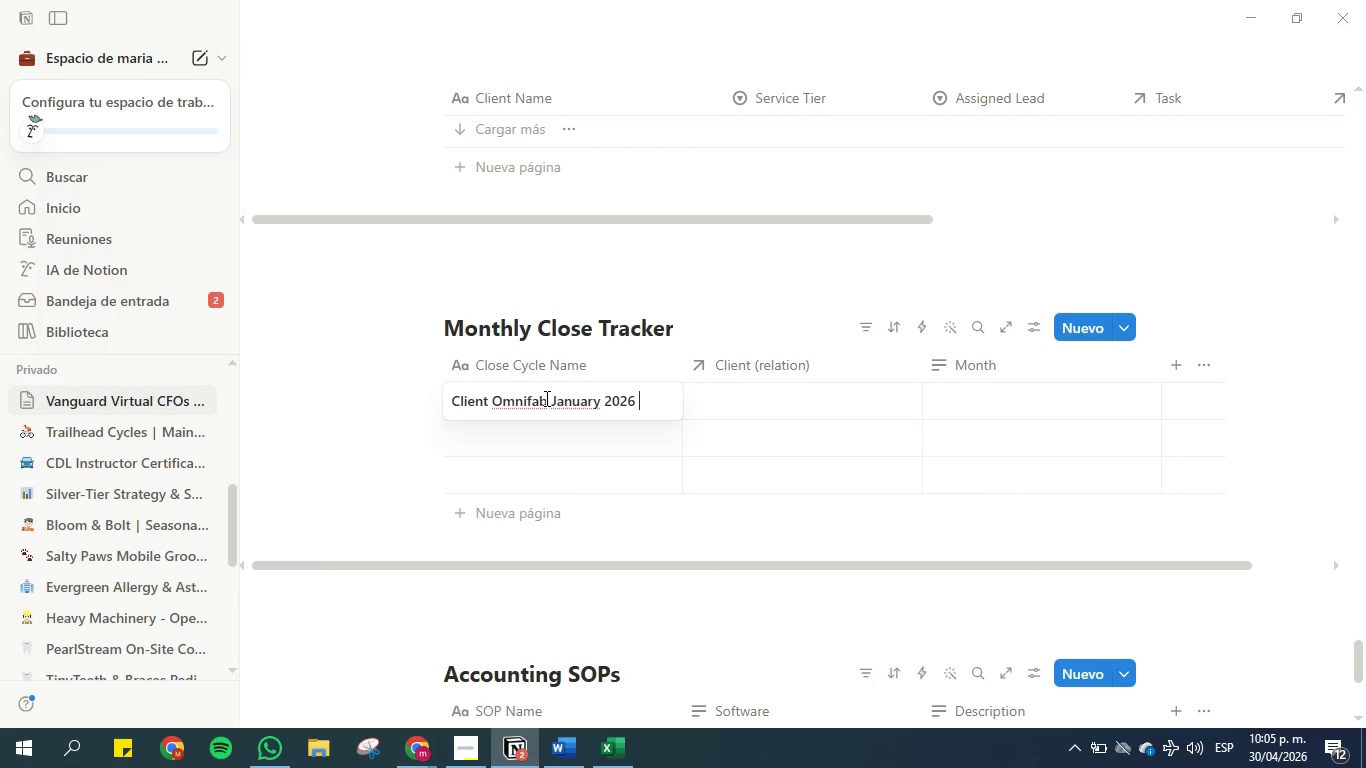 
key(Enter)
 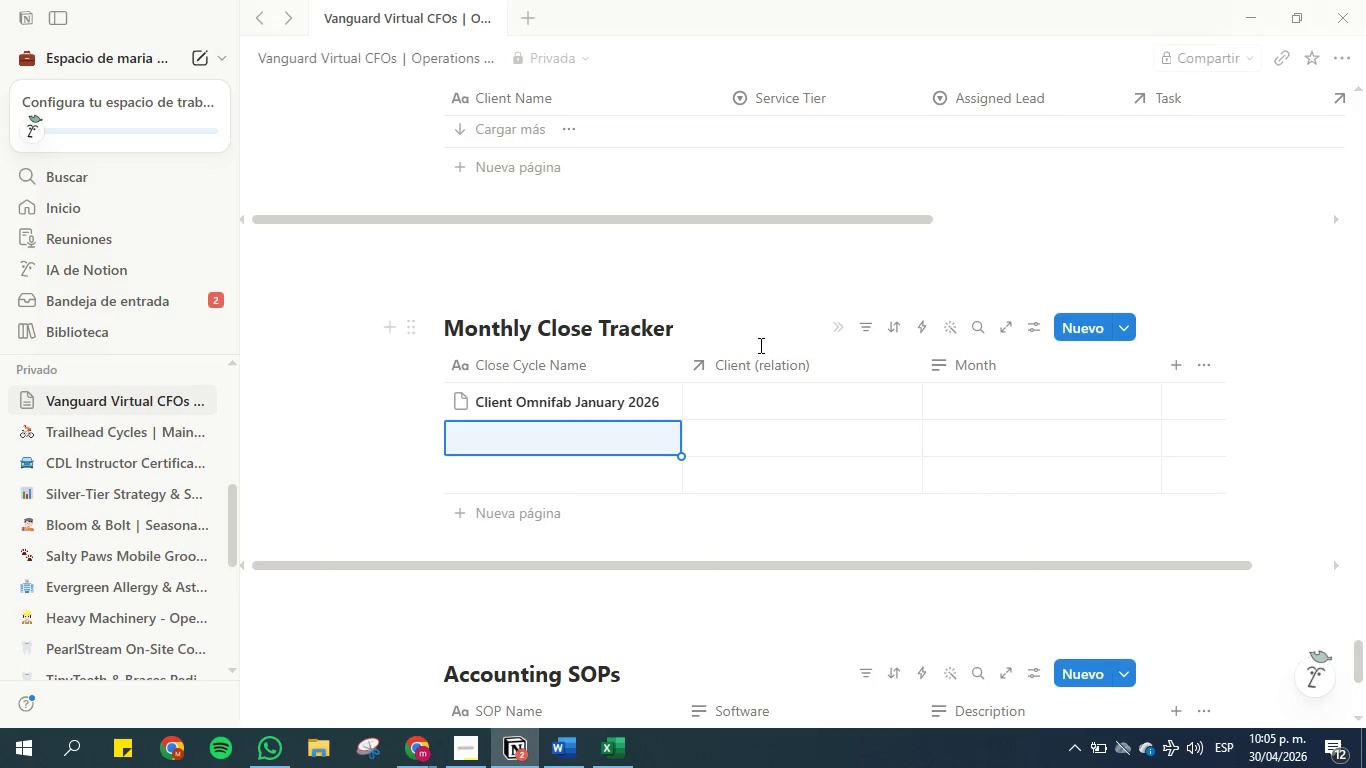 
mouse_move([731, 401])
 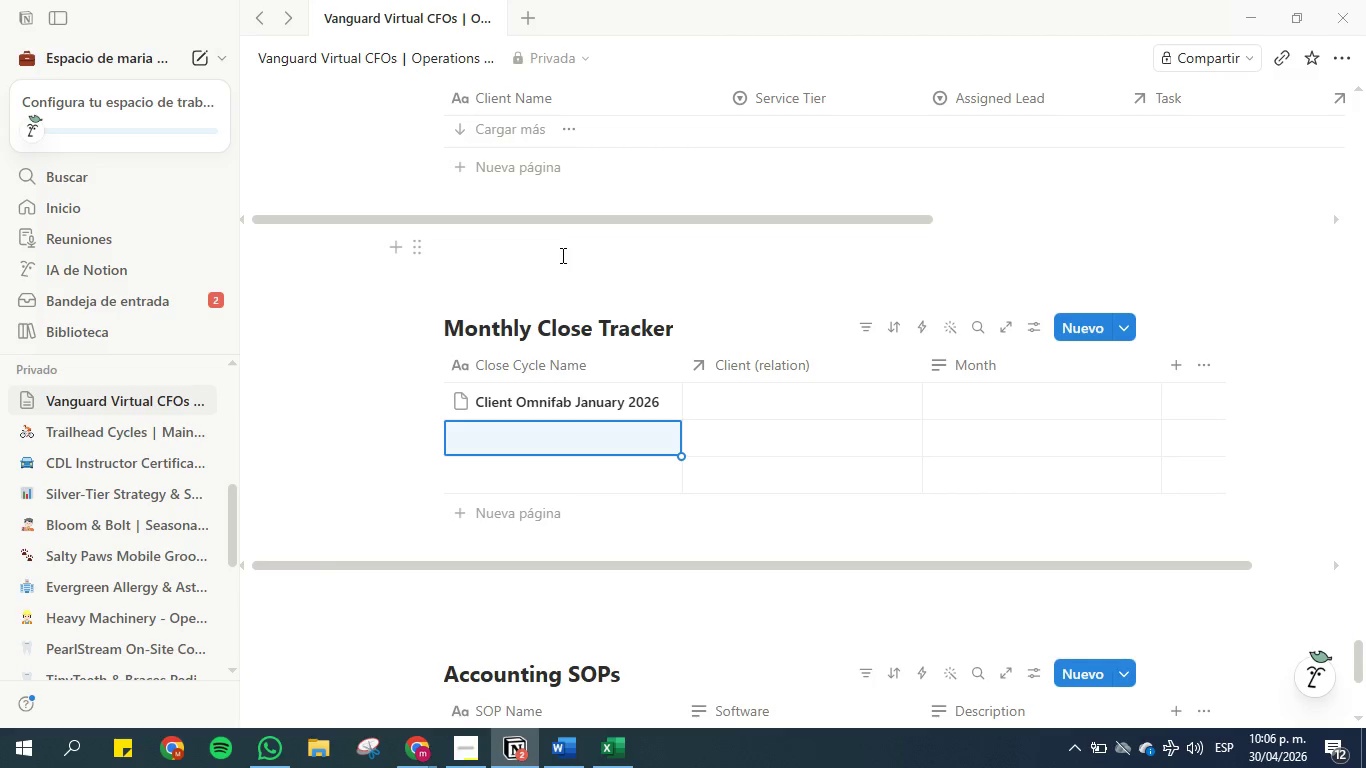 
scroll: coordinate [561, 255], scroll_direction: up, amount: 10.0
 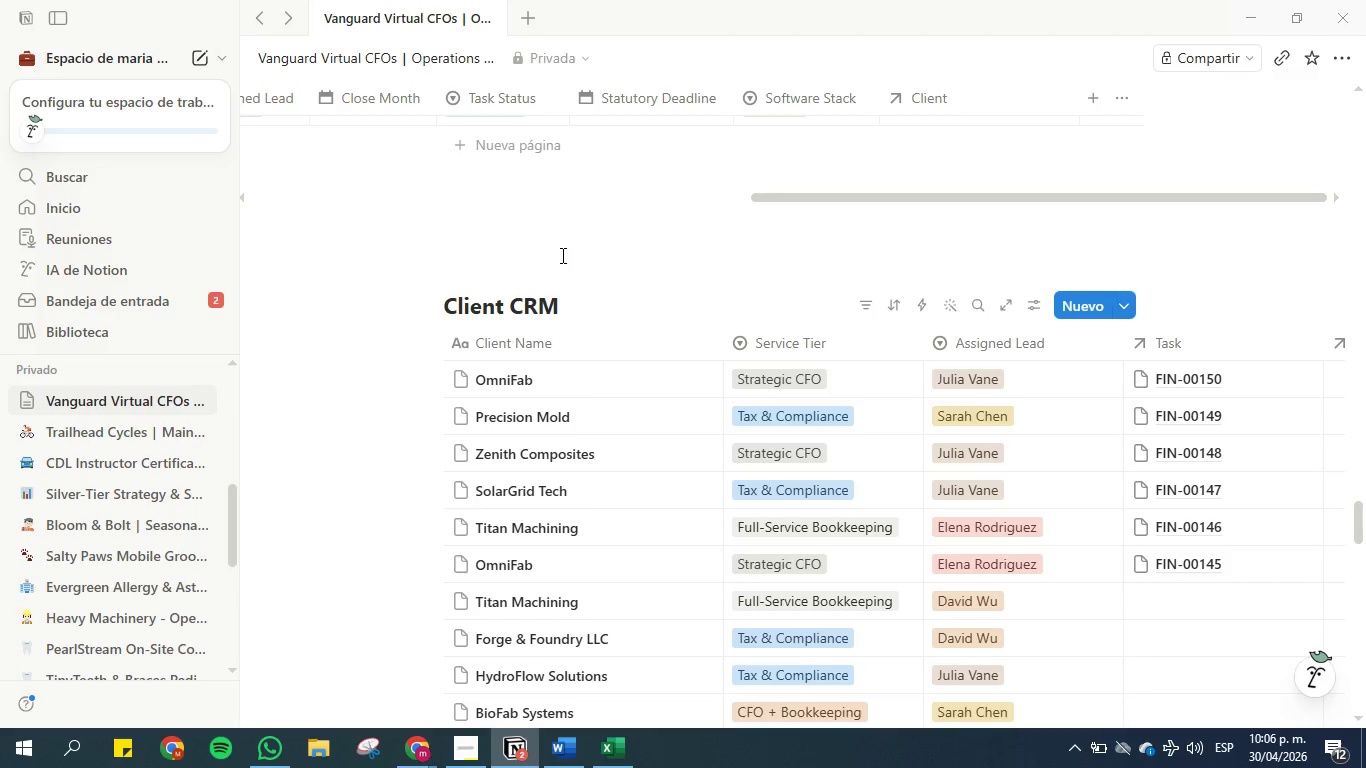 
scroll: coordinate [561, 255], scroll_direction: down, amount: 2.0
 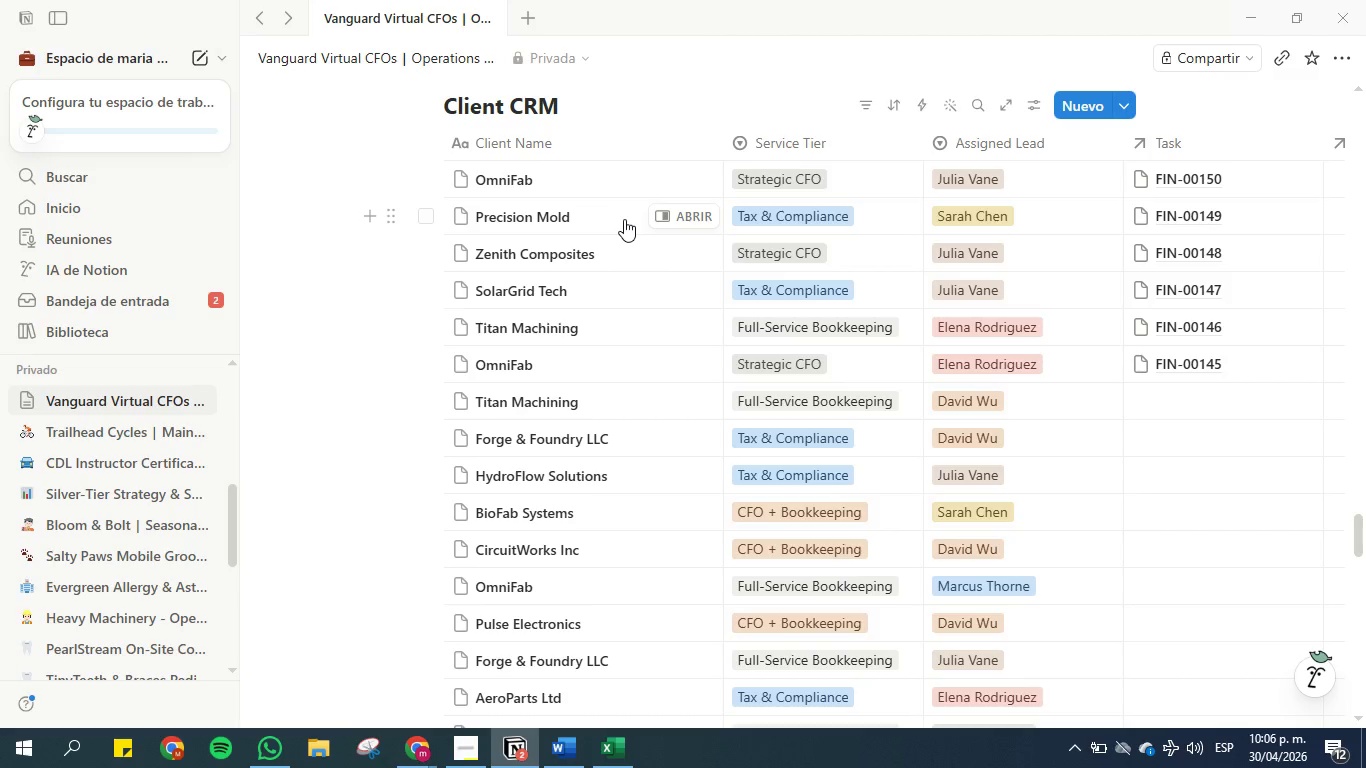 
wait(24.15)
 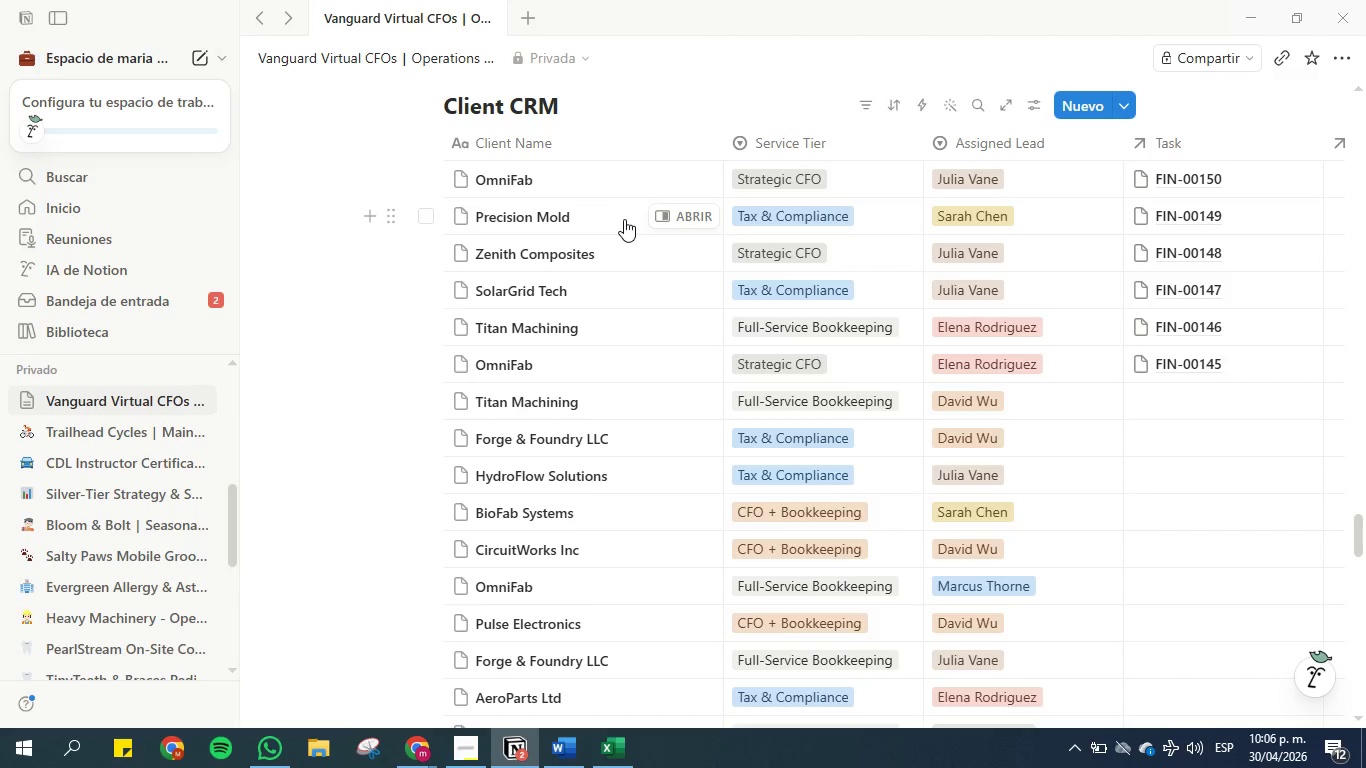 
scroll: coordinate [704, 269], scroll_direction: up, amount: 16.0
 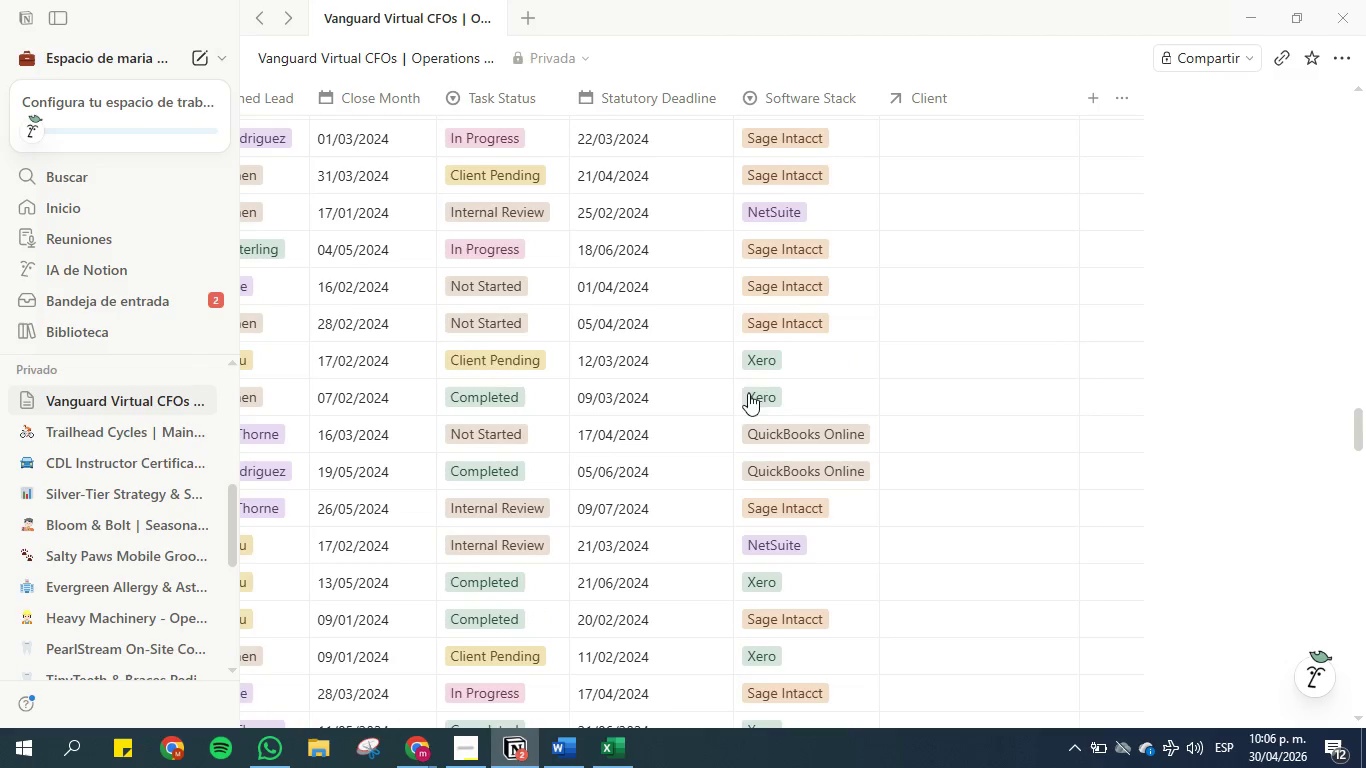 
scroll: coordinate [798, 462], scroll_direction: down, amount: 14.0
 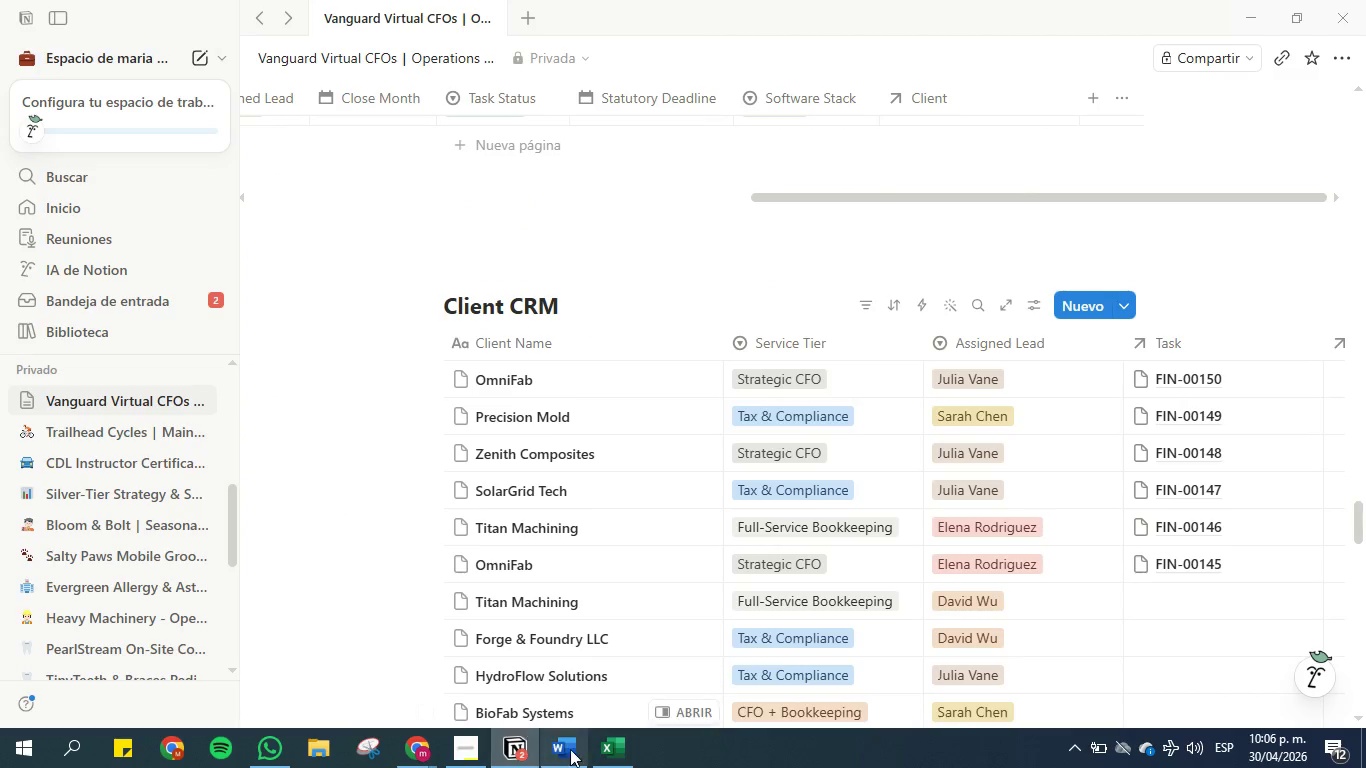 
left_click([602, 751])
 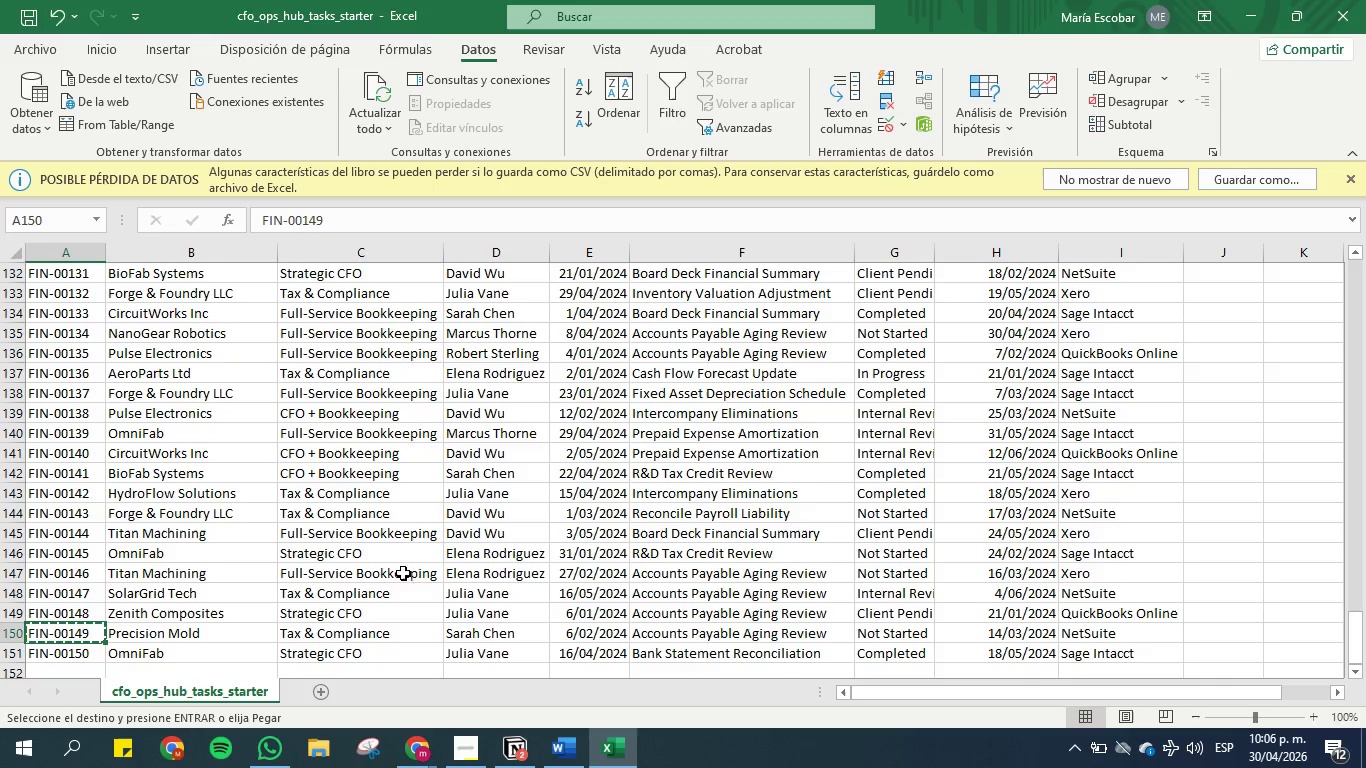 
wait(10.5)
 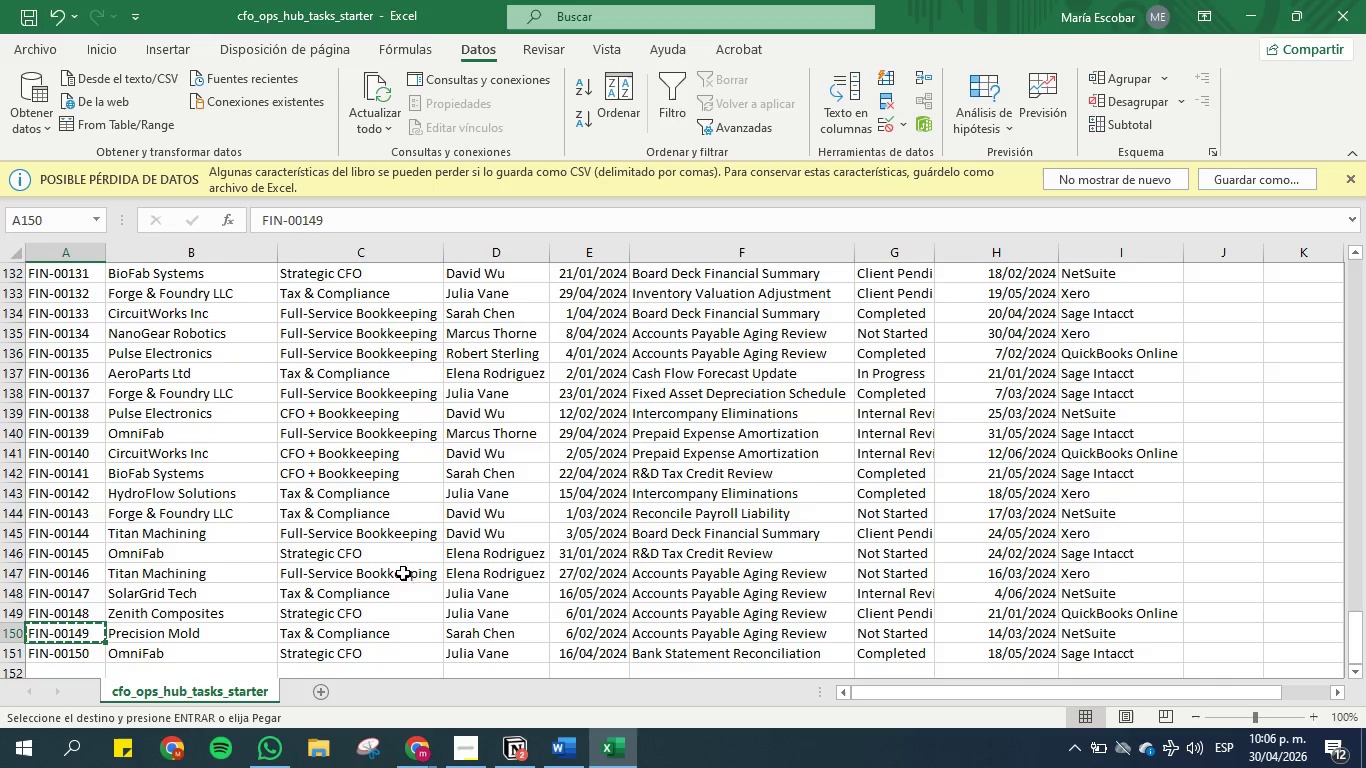 
left_click([1244, 2])
 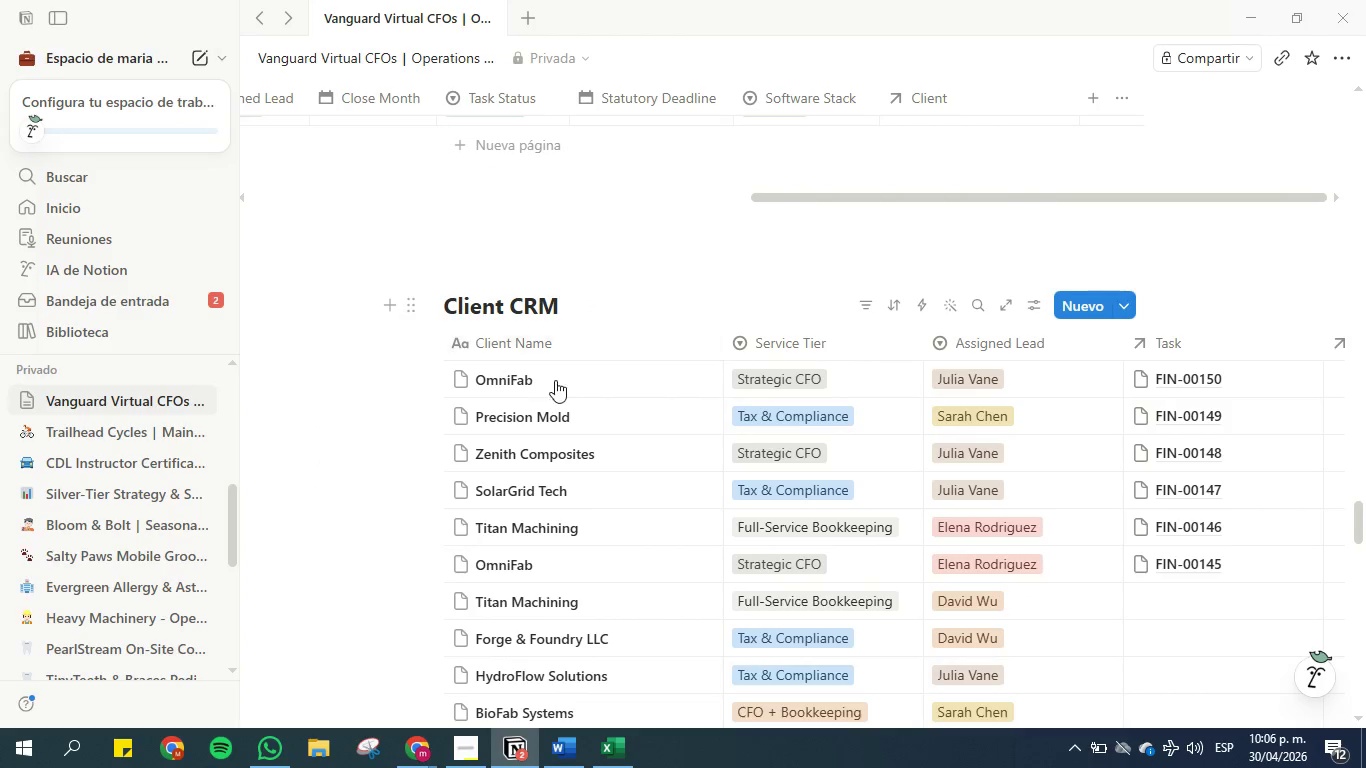 
scroll: coordinate [604, 379], scroll_direction: down, amount: 1.0
 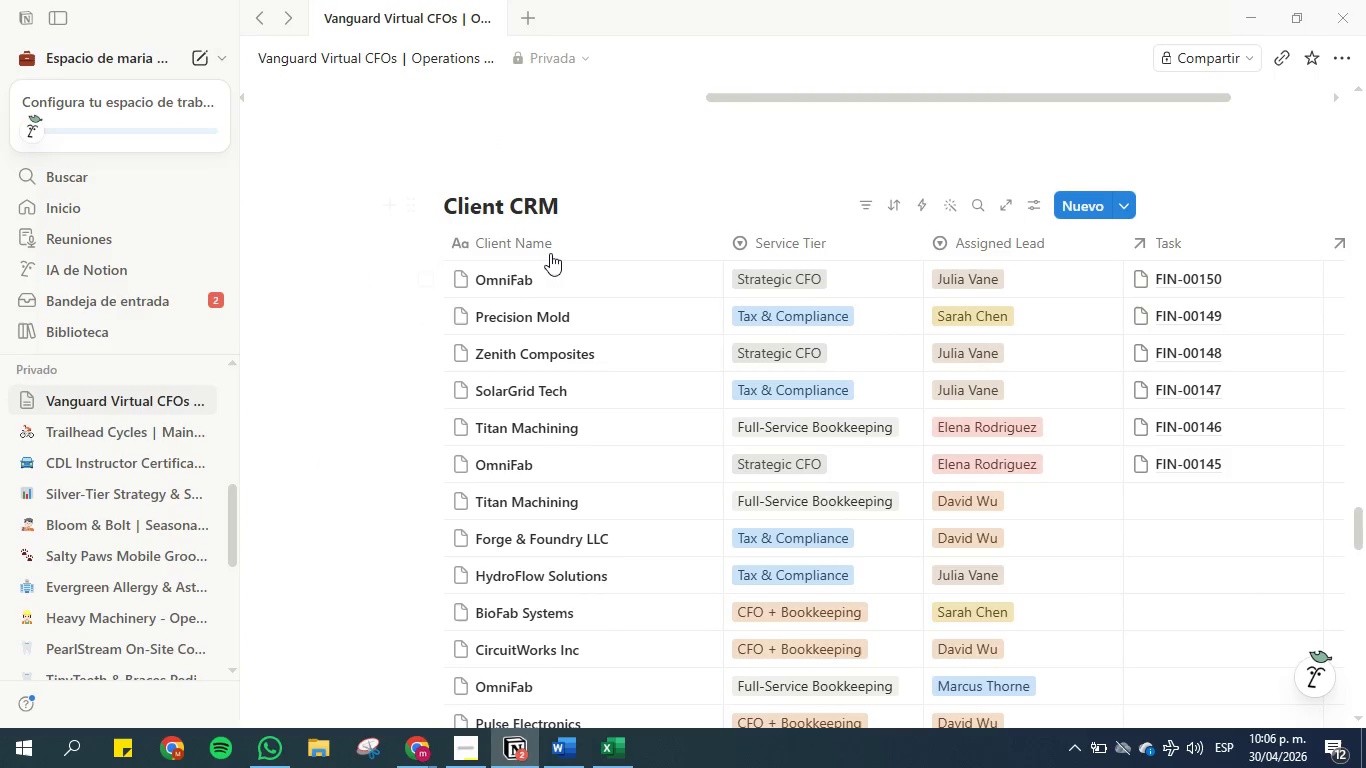 
mouse_move([389, 286])
 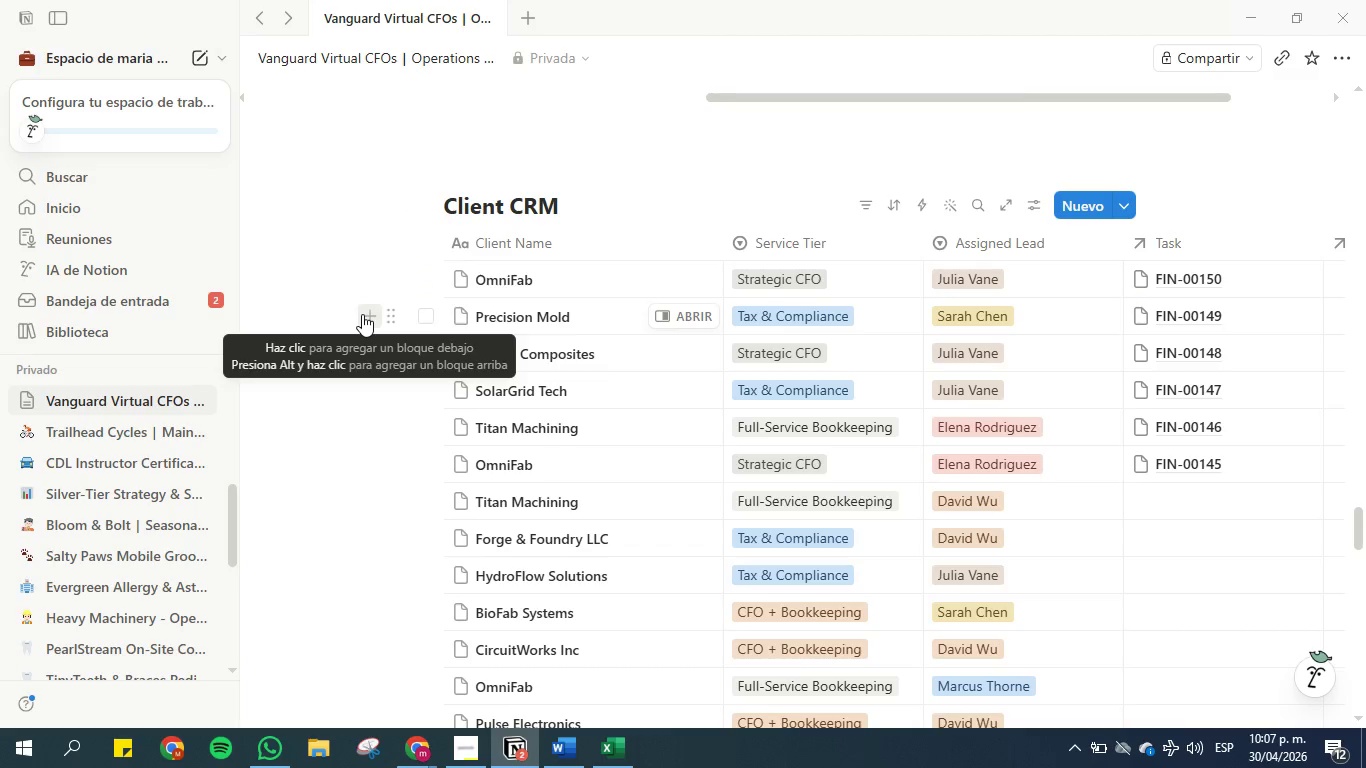 
scroll: coordinate [362, 314], scroll_direction: down, amount: 22.0
 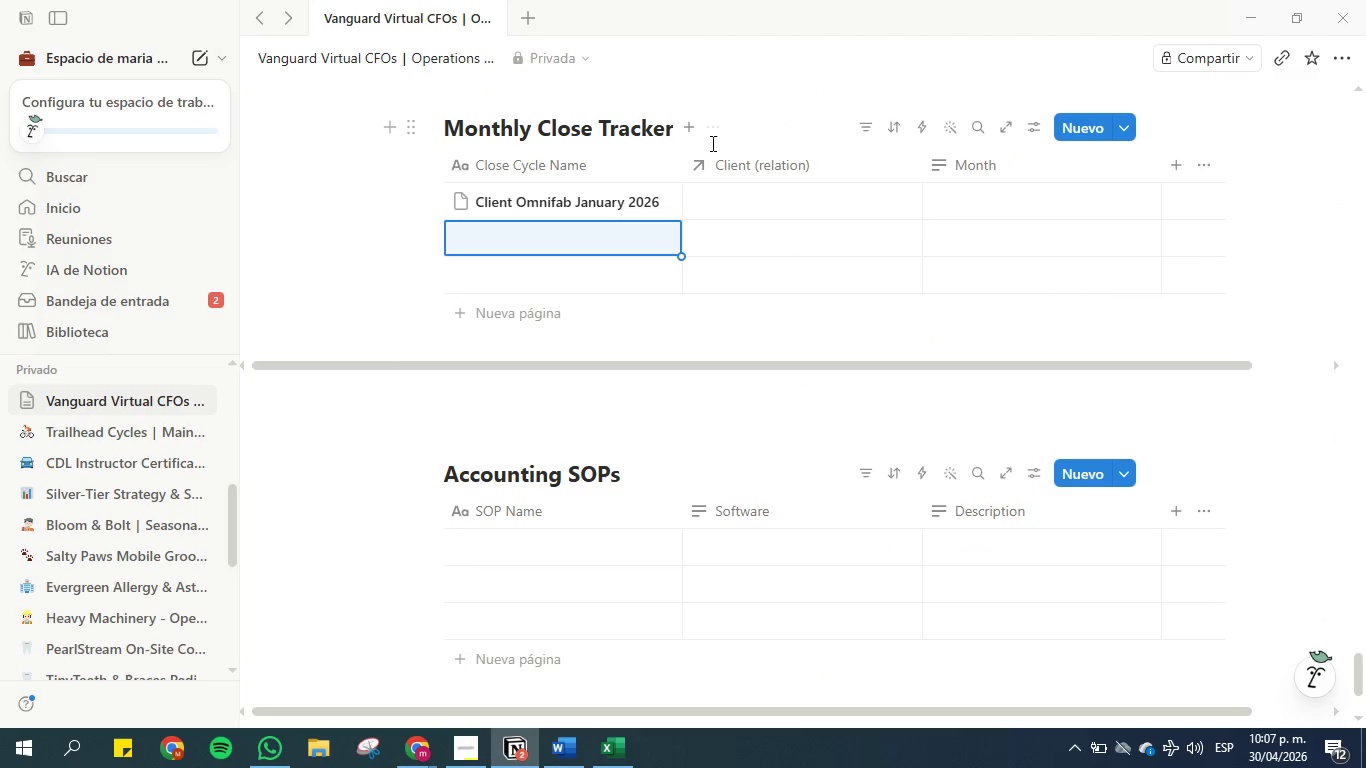 
left_click([741, 203])
 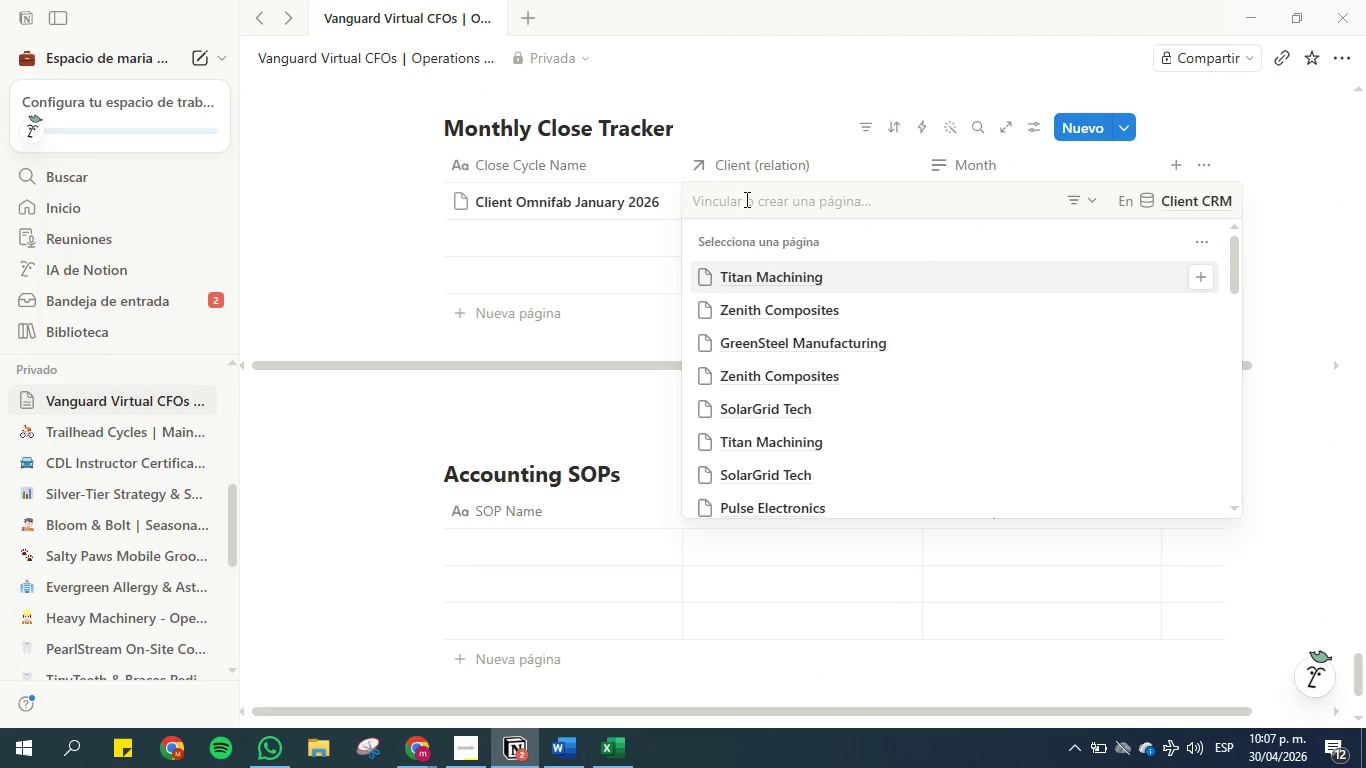 
type(Omn)
 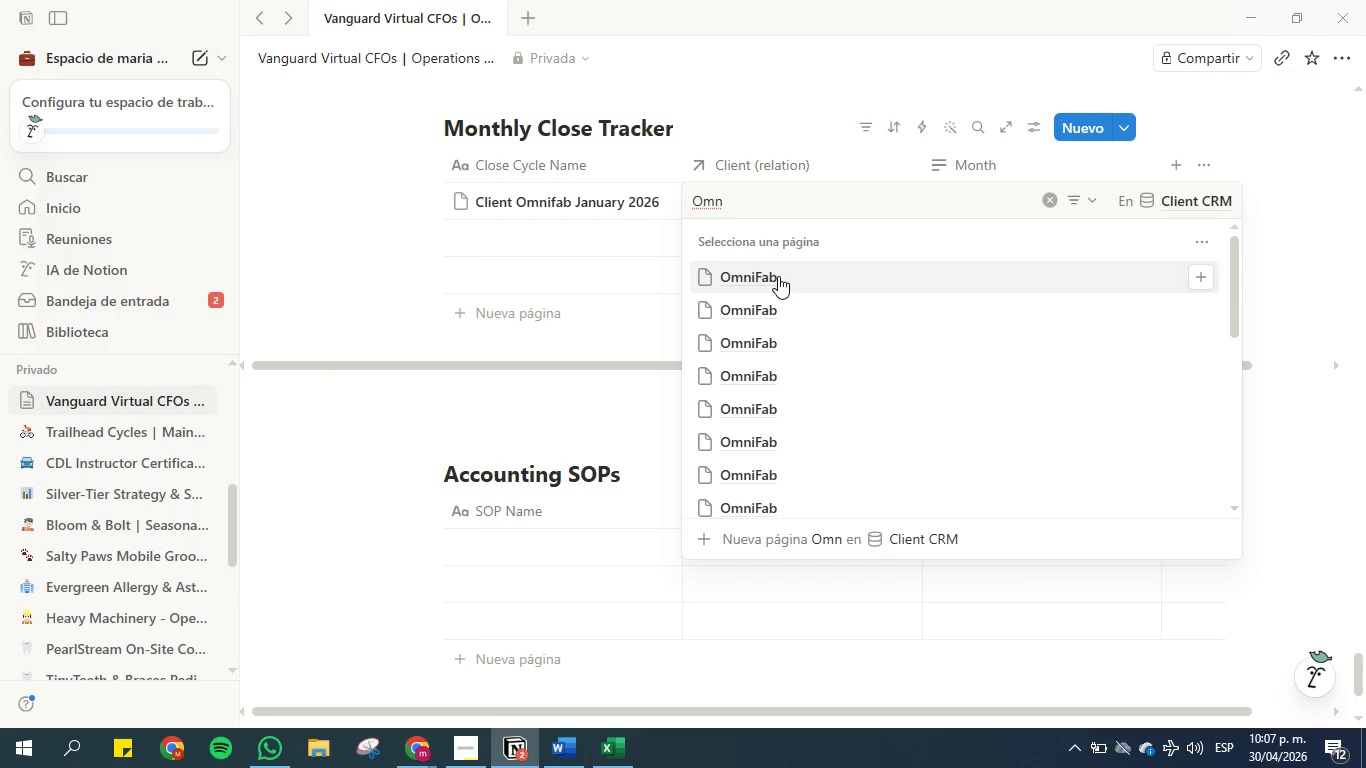 
wait(20.39)
 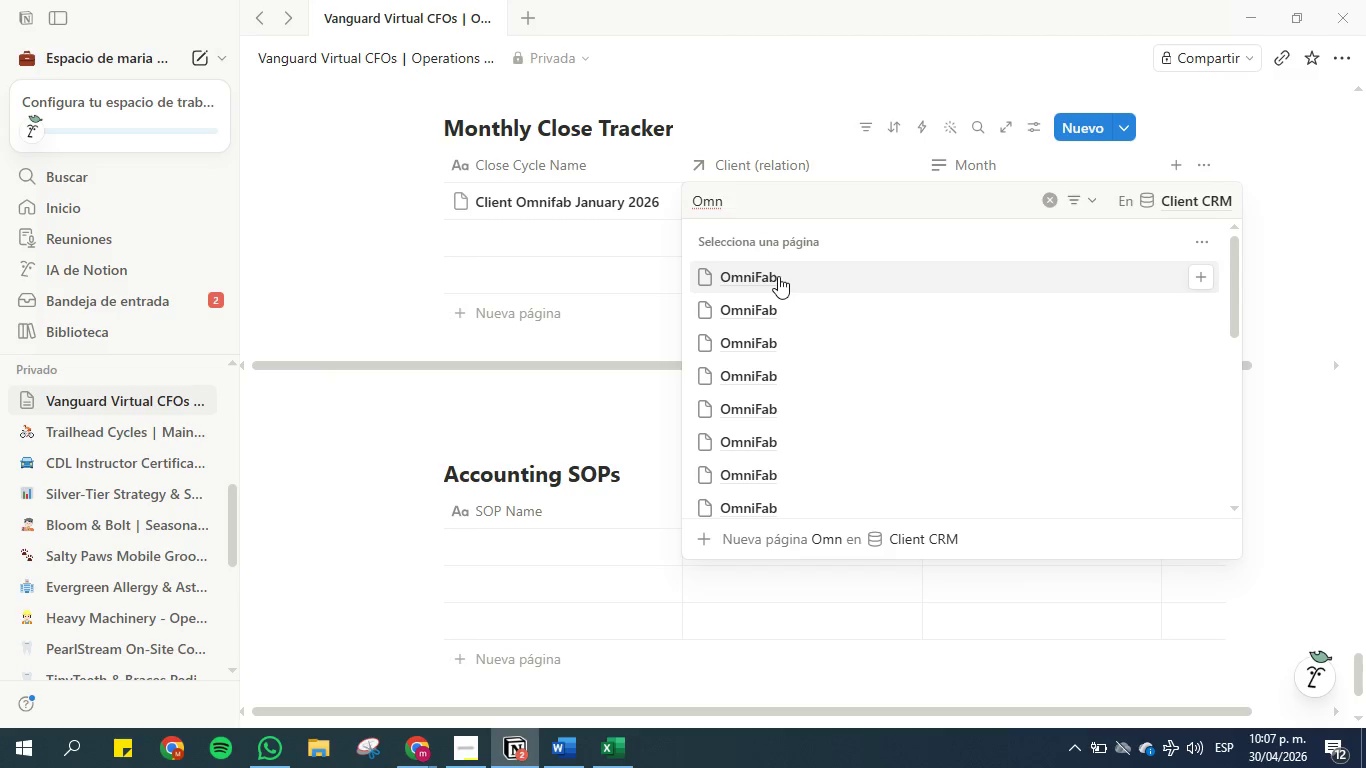 
scroll: coordinate [782, 290], scroll_direction: down, amount: 7.0
 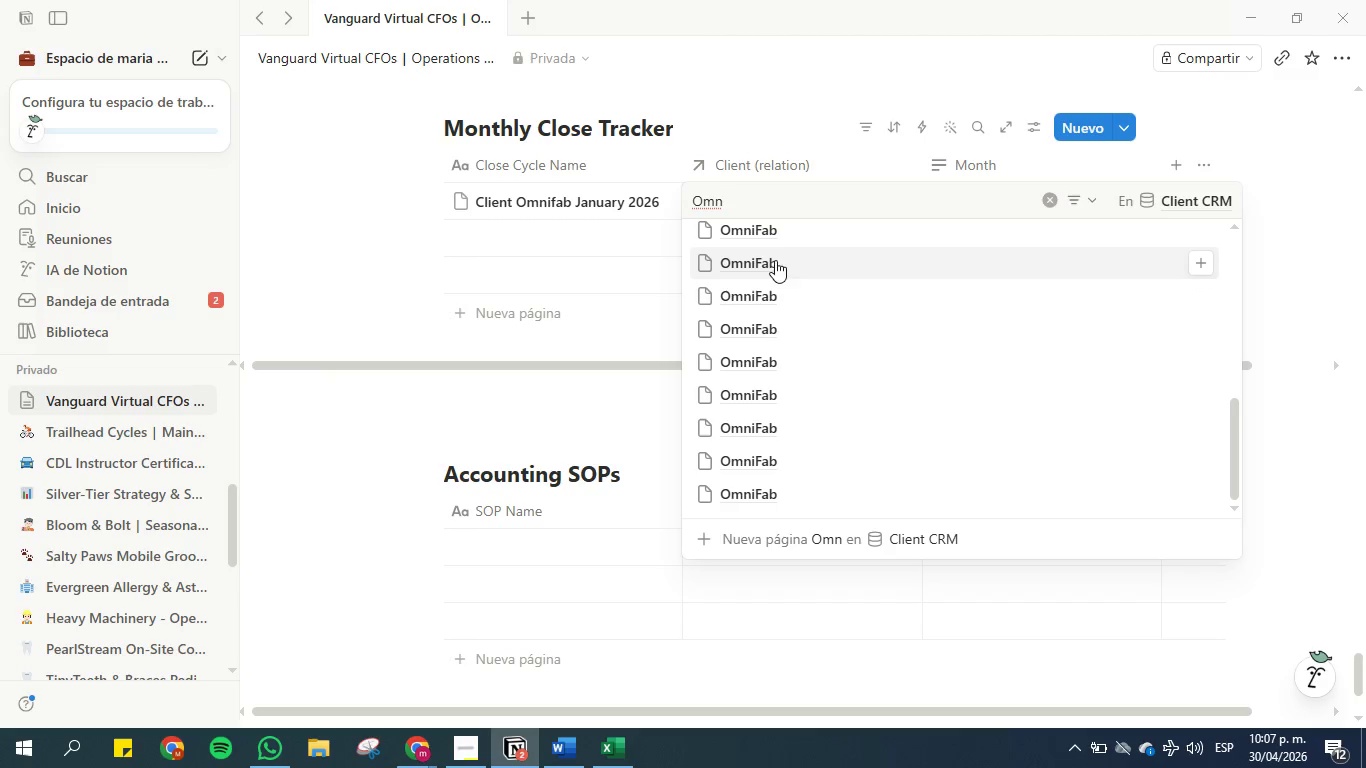 
scroll: coordinate [775, 249], scroll_direction: up, amount: 12.0
 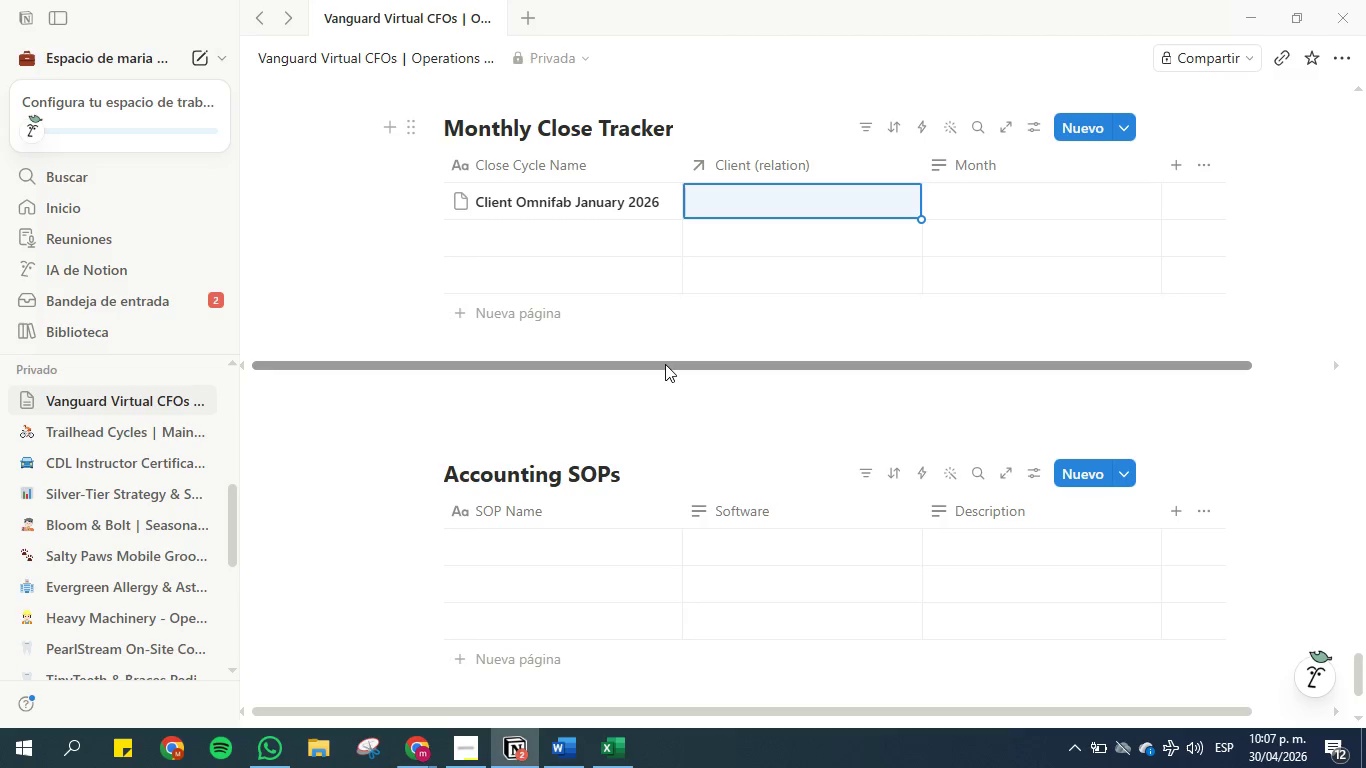 
wait(13.89)
 